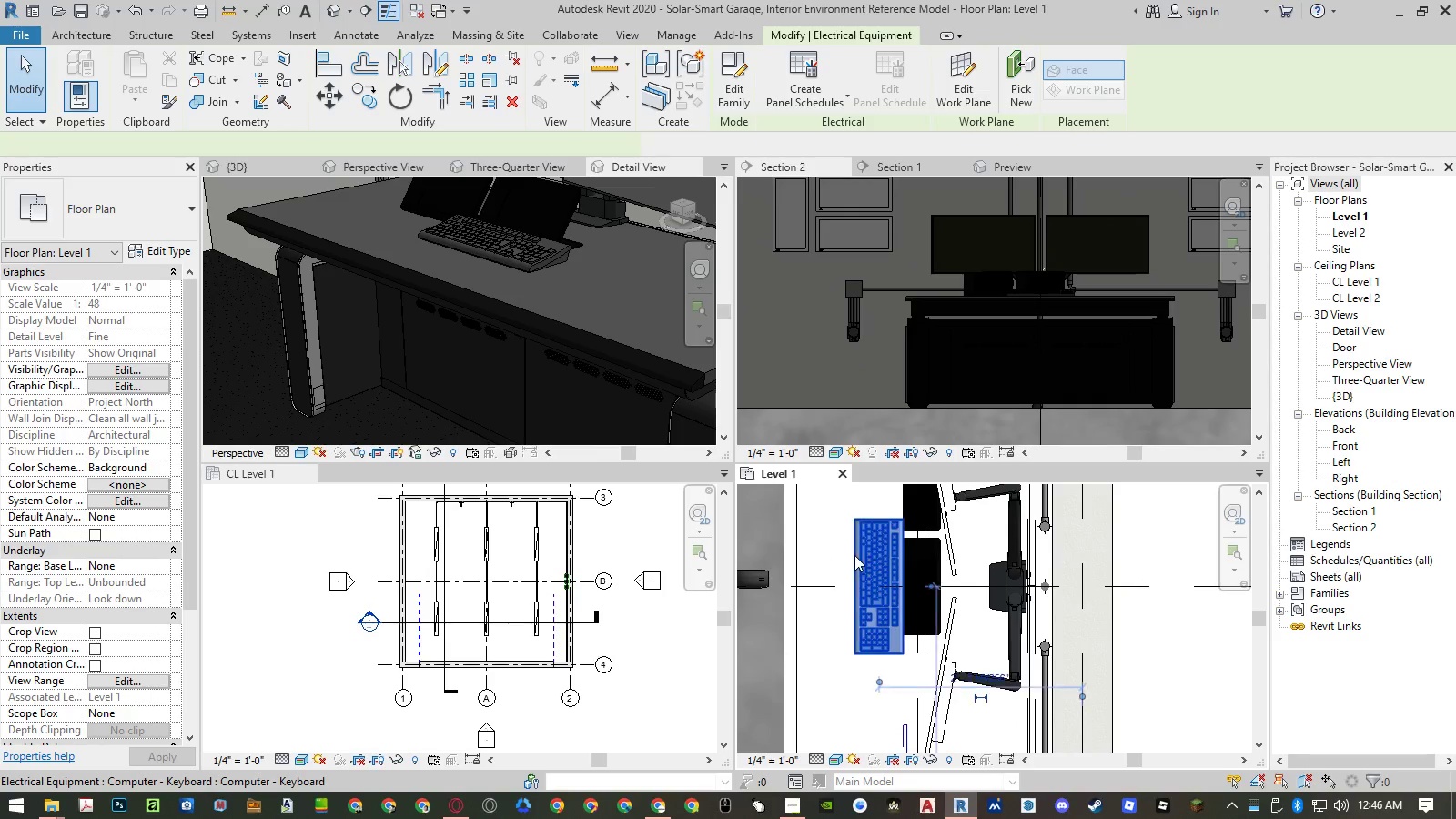 
key(M)
 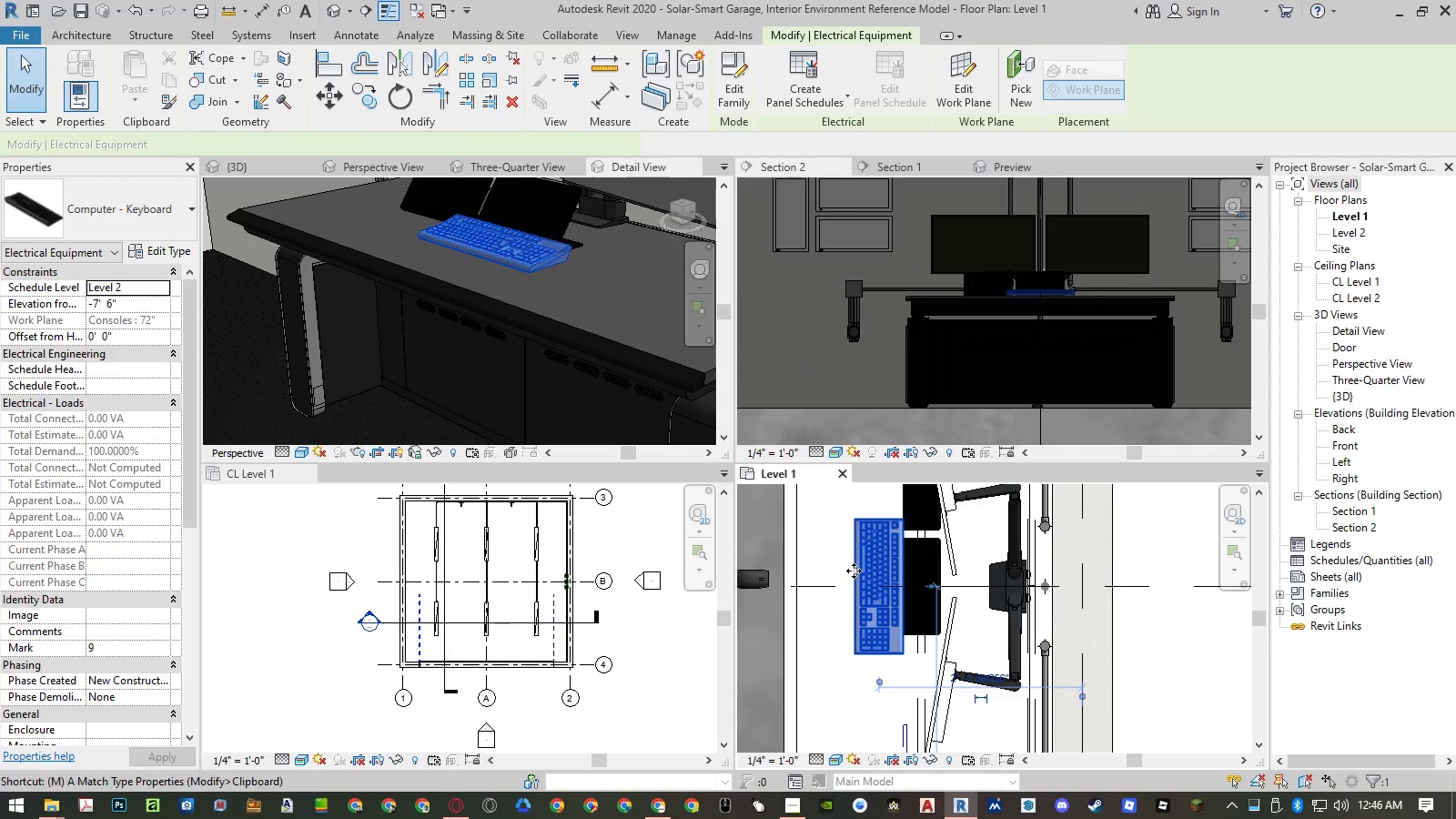 
key(V)
 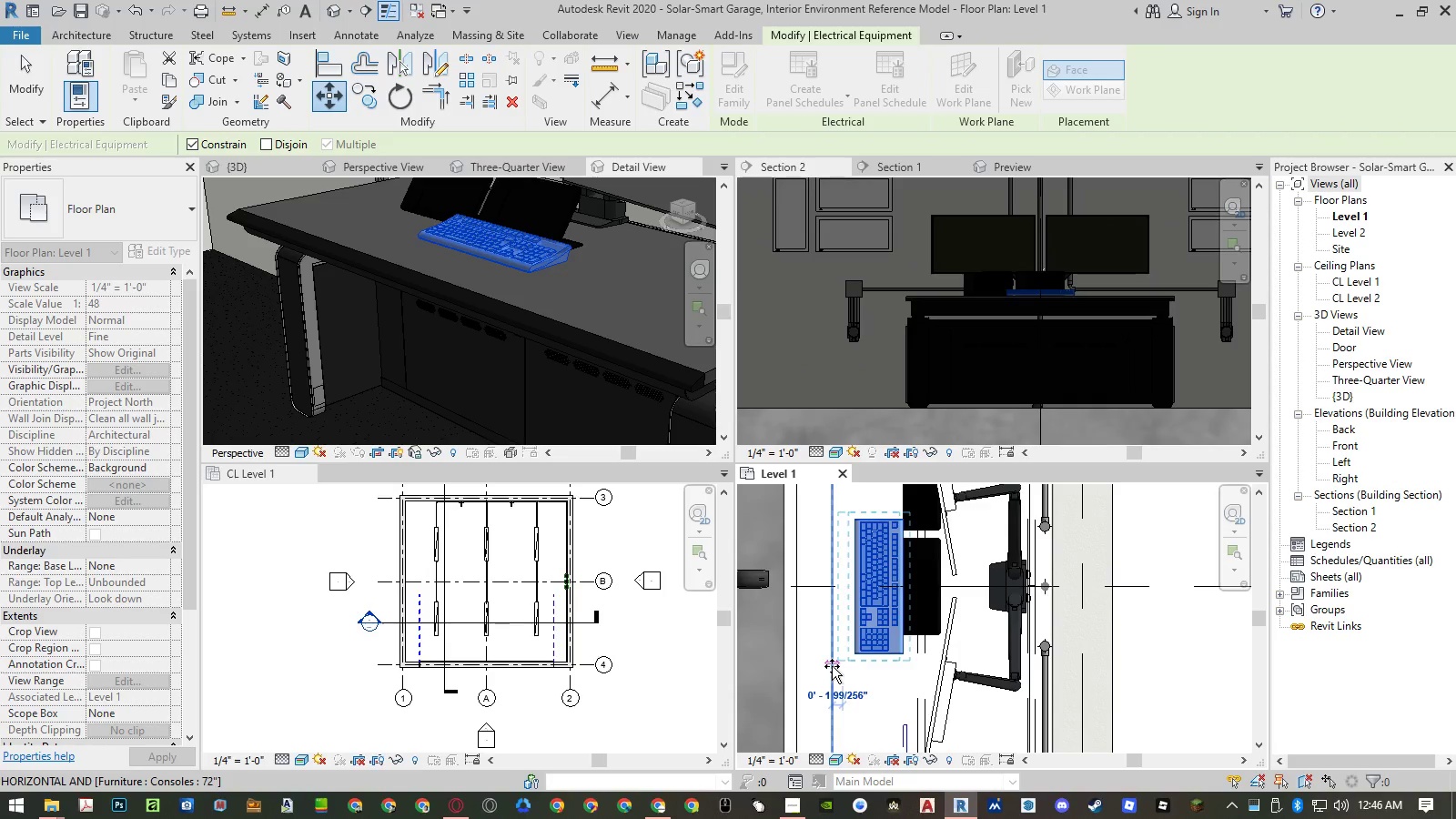 
left_click([829, 666])
 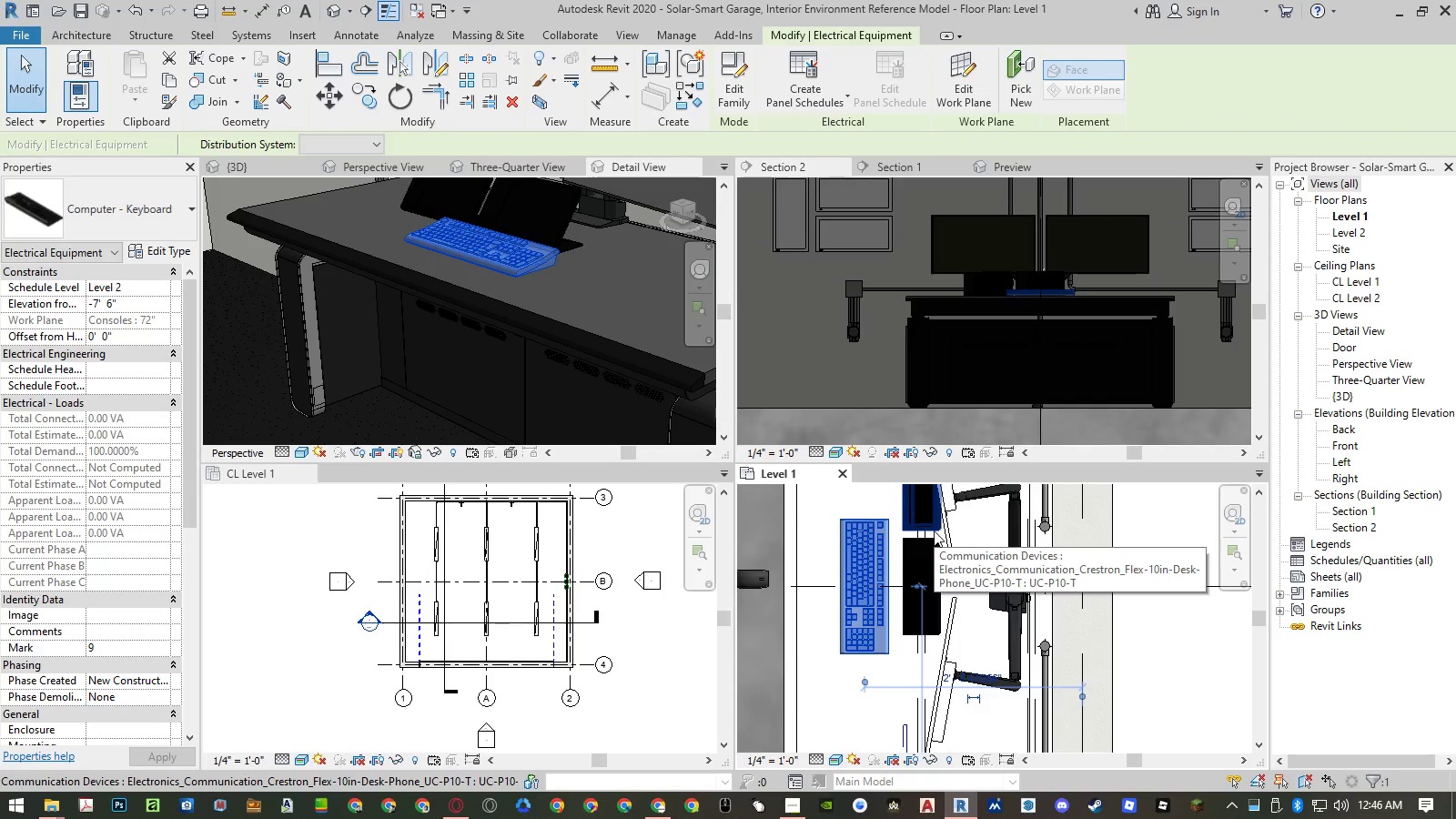 
left_click([934, 530])
 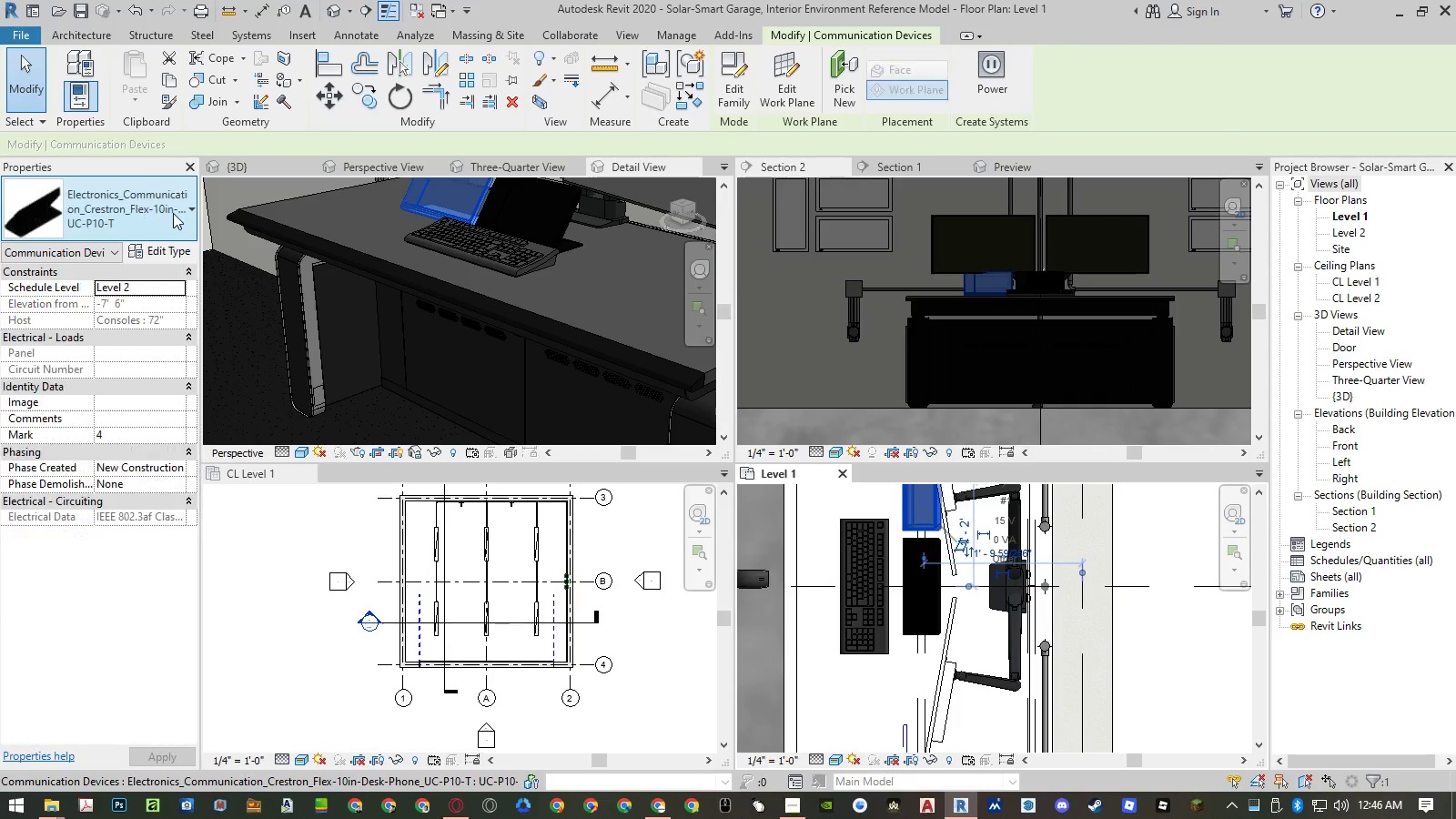 
left_click([173, 213])
 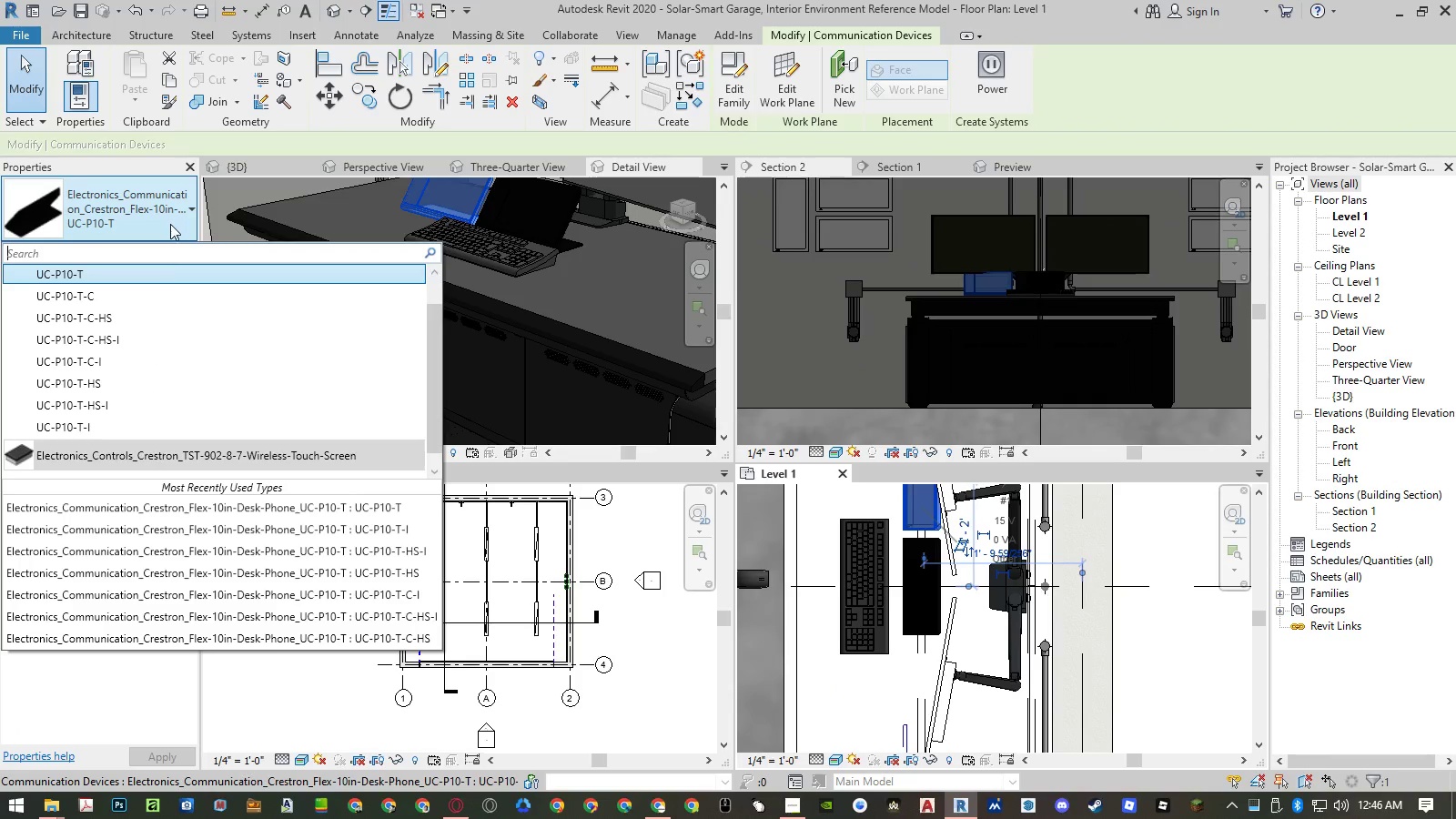 
scroll: coordinate [149, 354], scroll_direction: up, amount: 1.0
 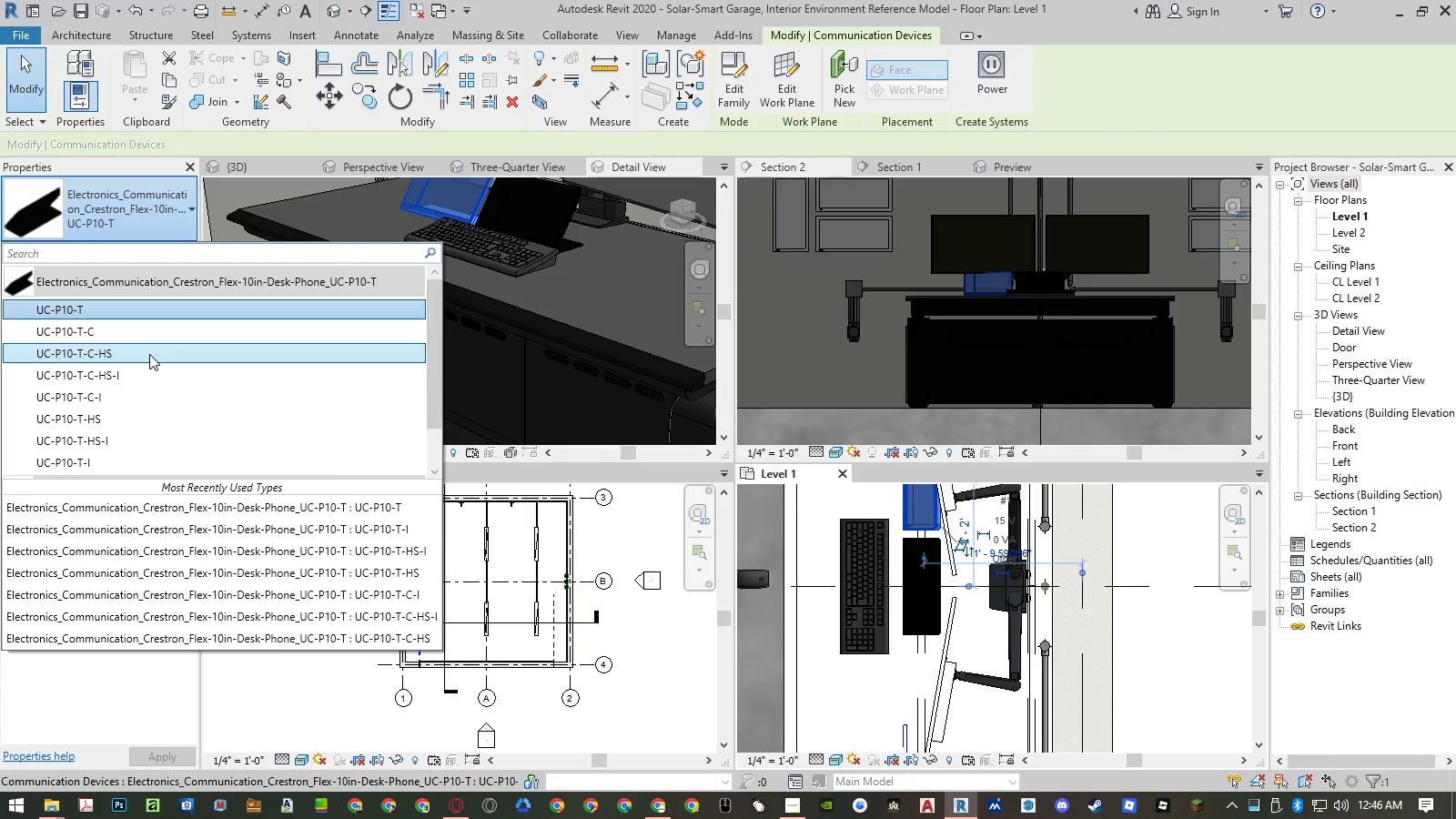 
scroll: coordinate [149, 354], scroll_direction: down, amount: 5.0
 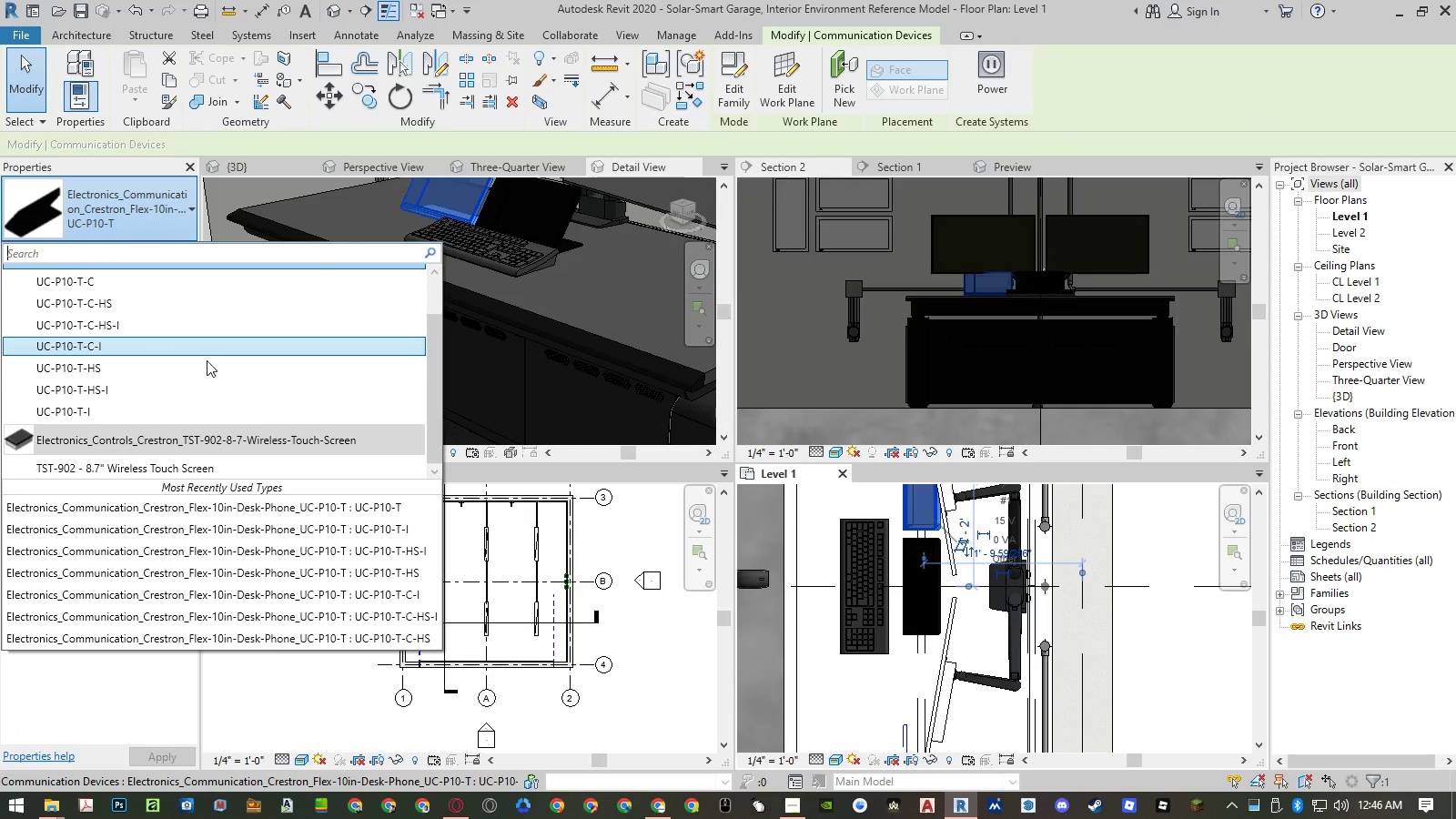 
key(Escape)
 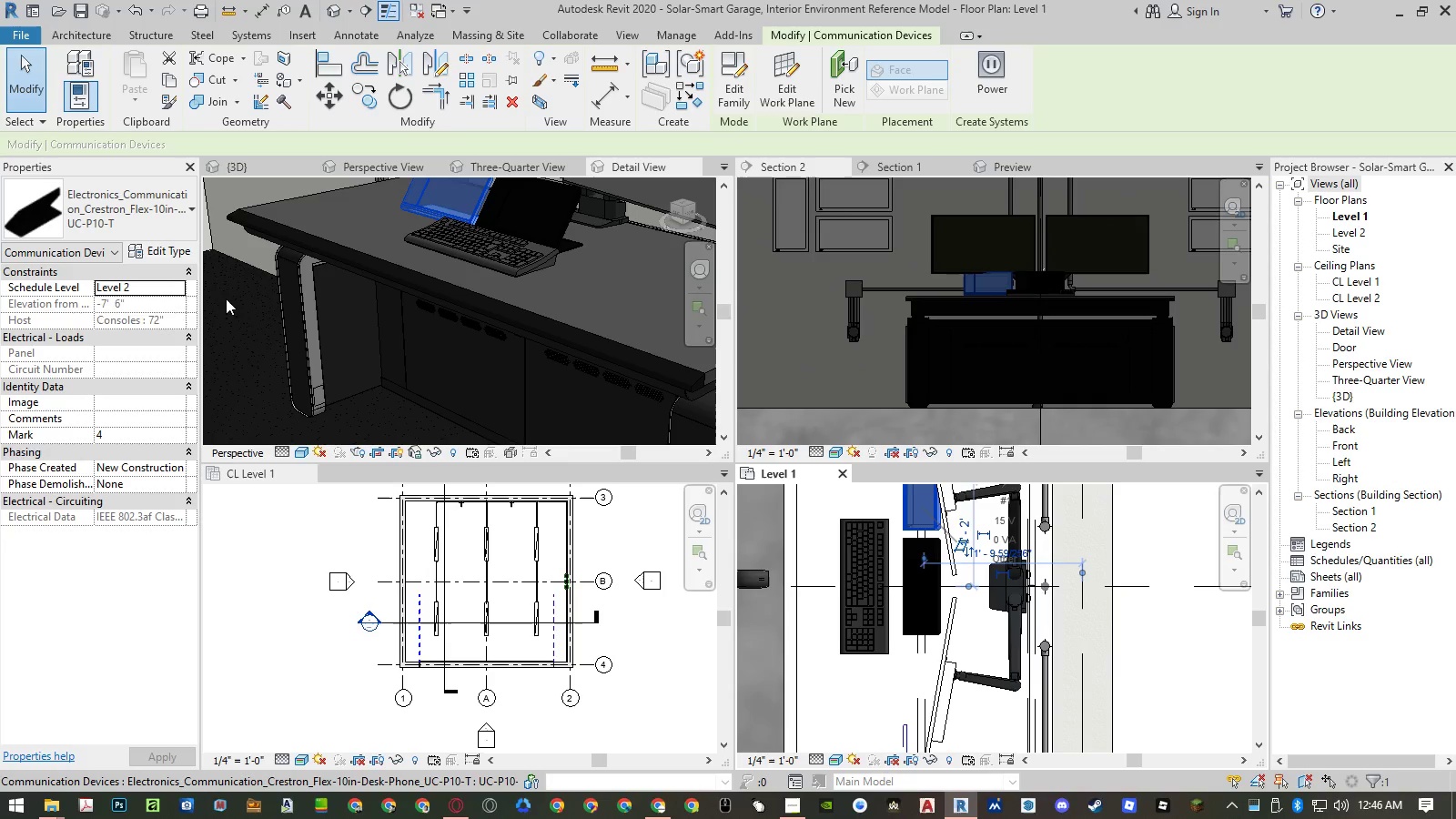 
left_click([163, 231])
 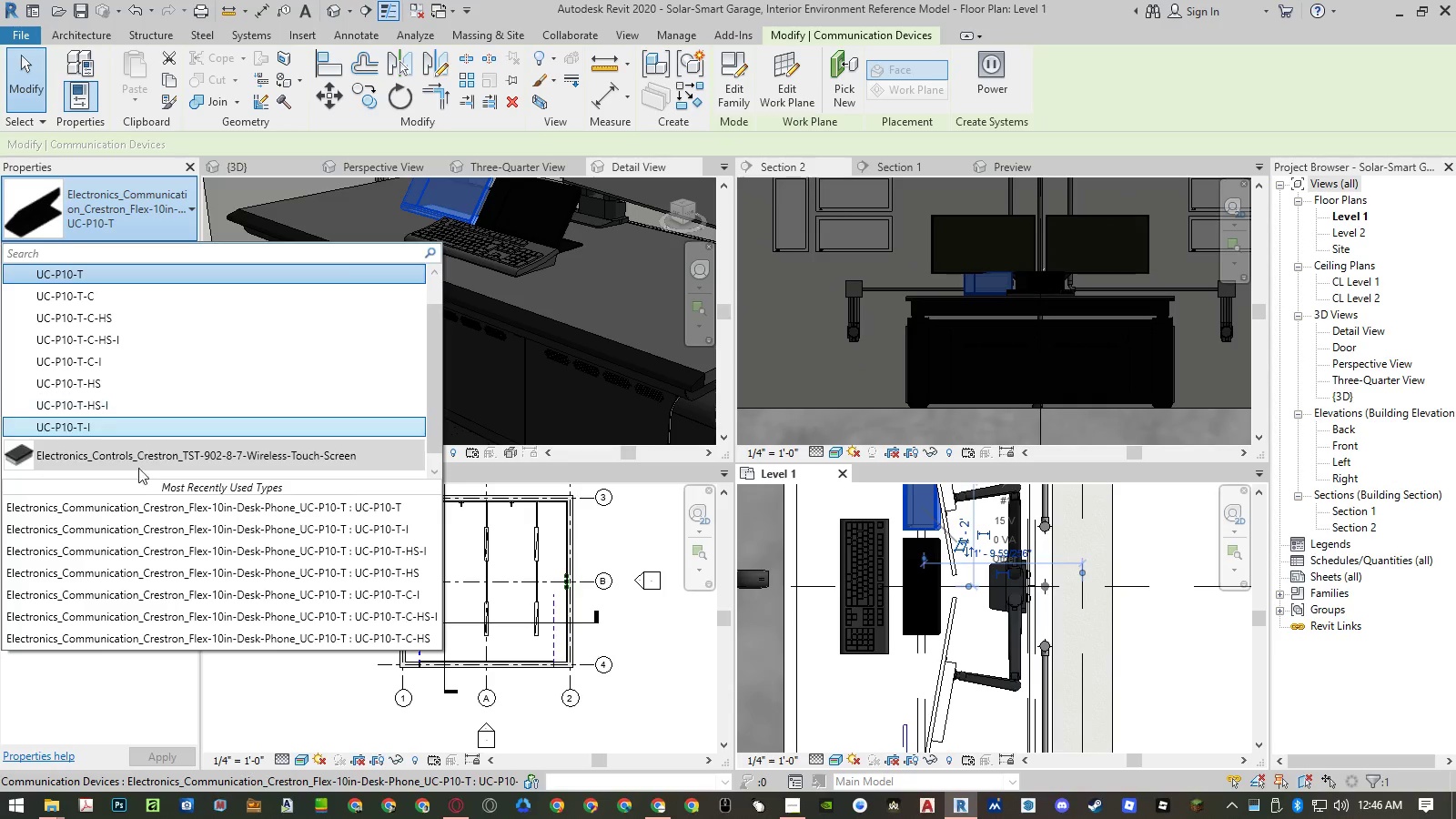 
scroll: coordinate [150, 419], scroll_direction: down, amount: 3.0
 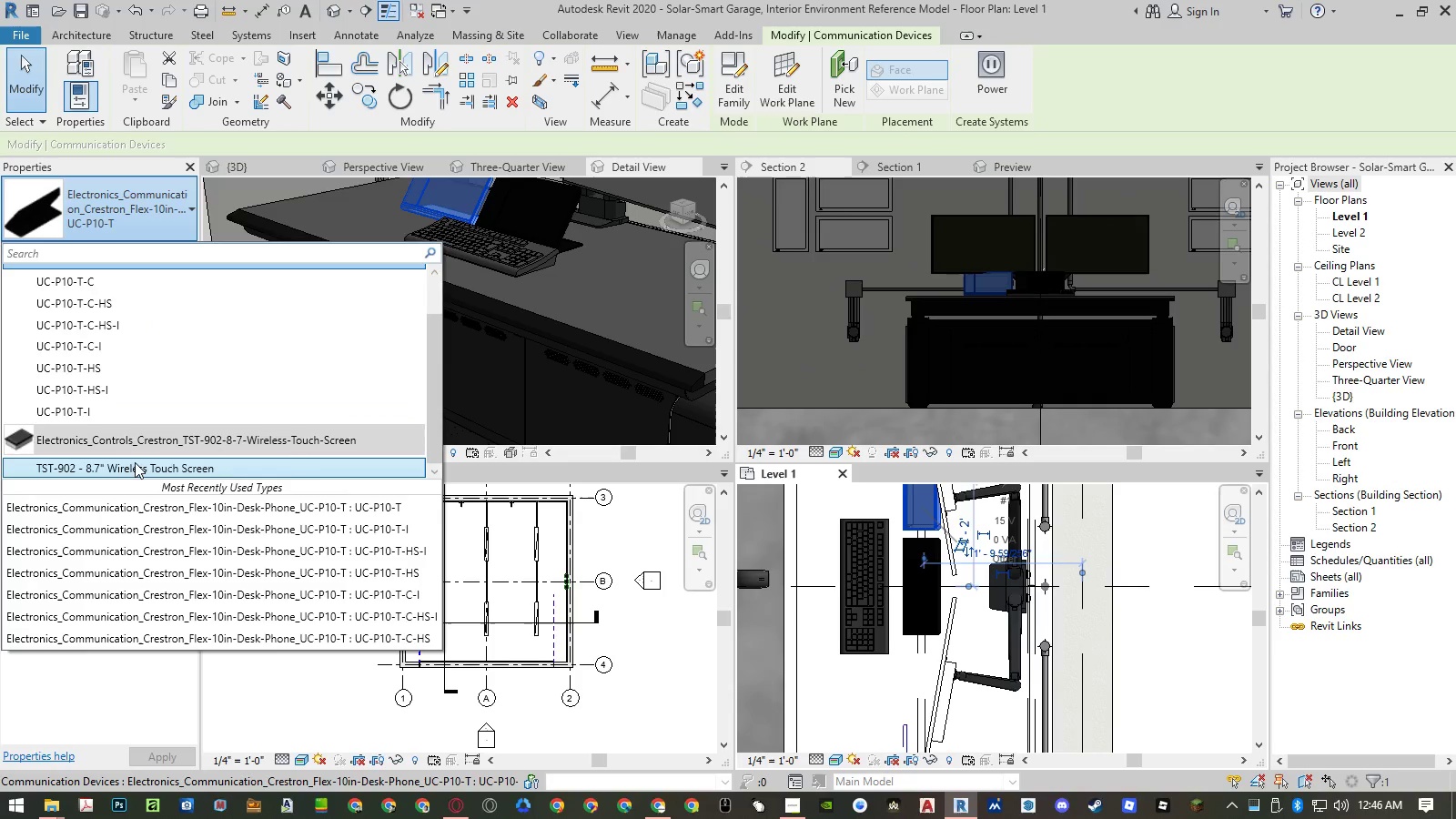 
left_click([134, 465])
 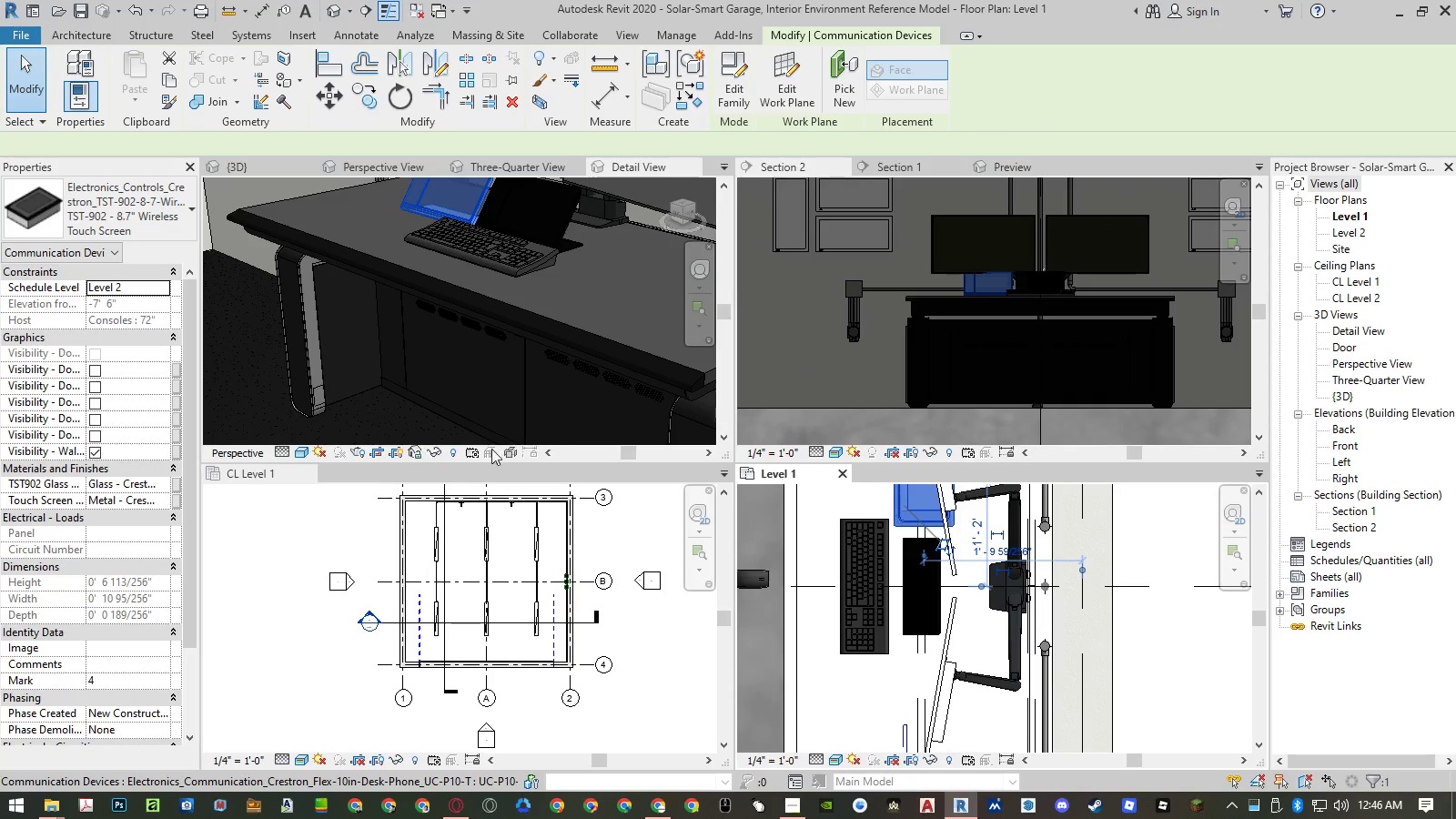 
key(Escape)
 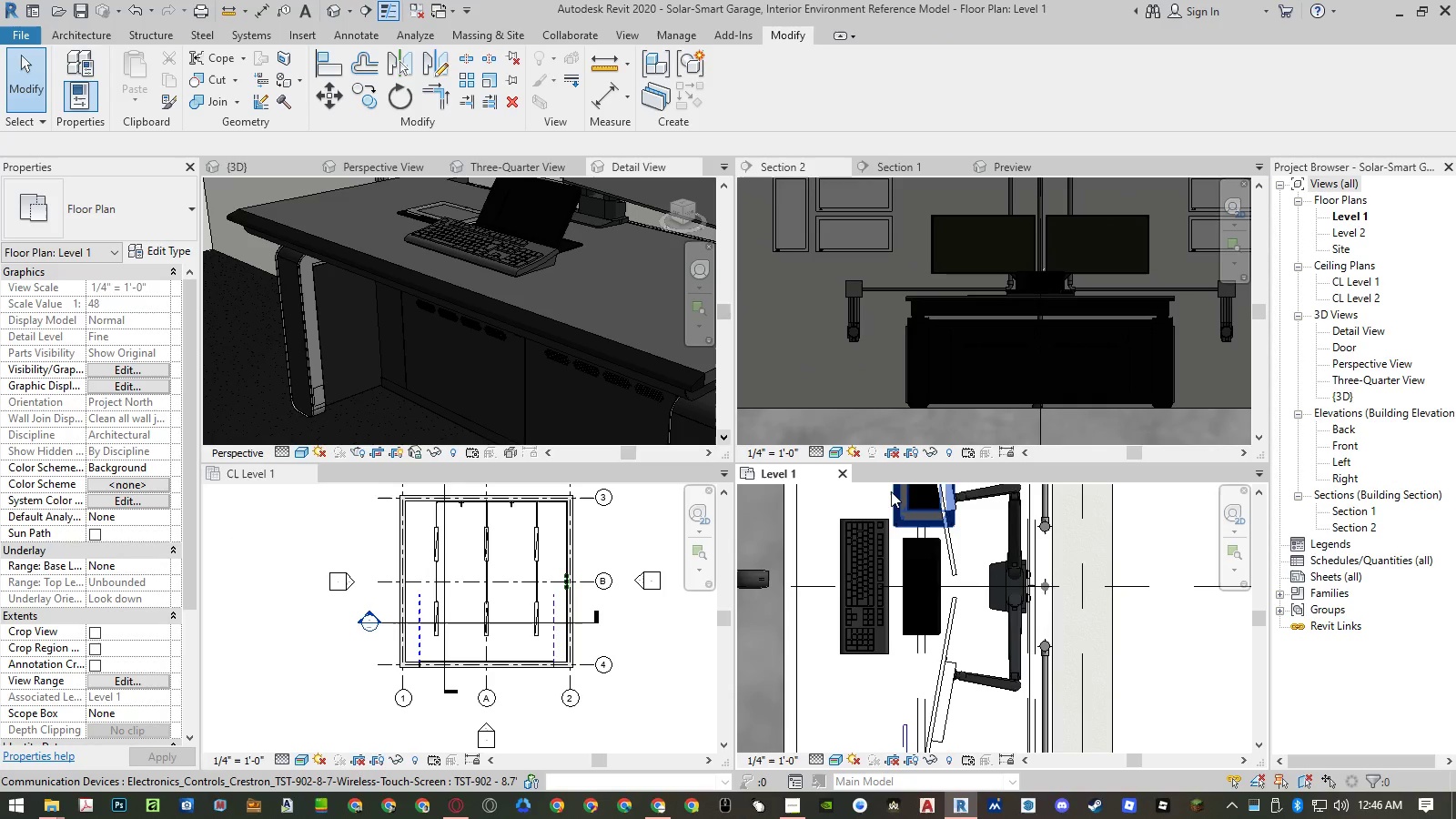 
left_click([901, 511])
 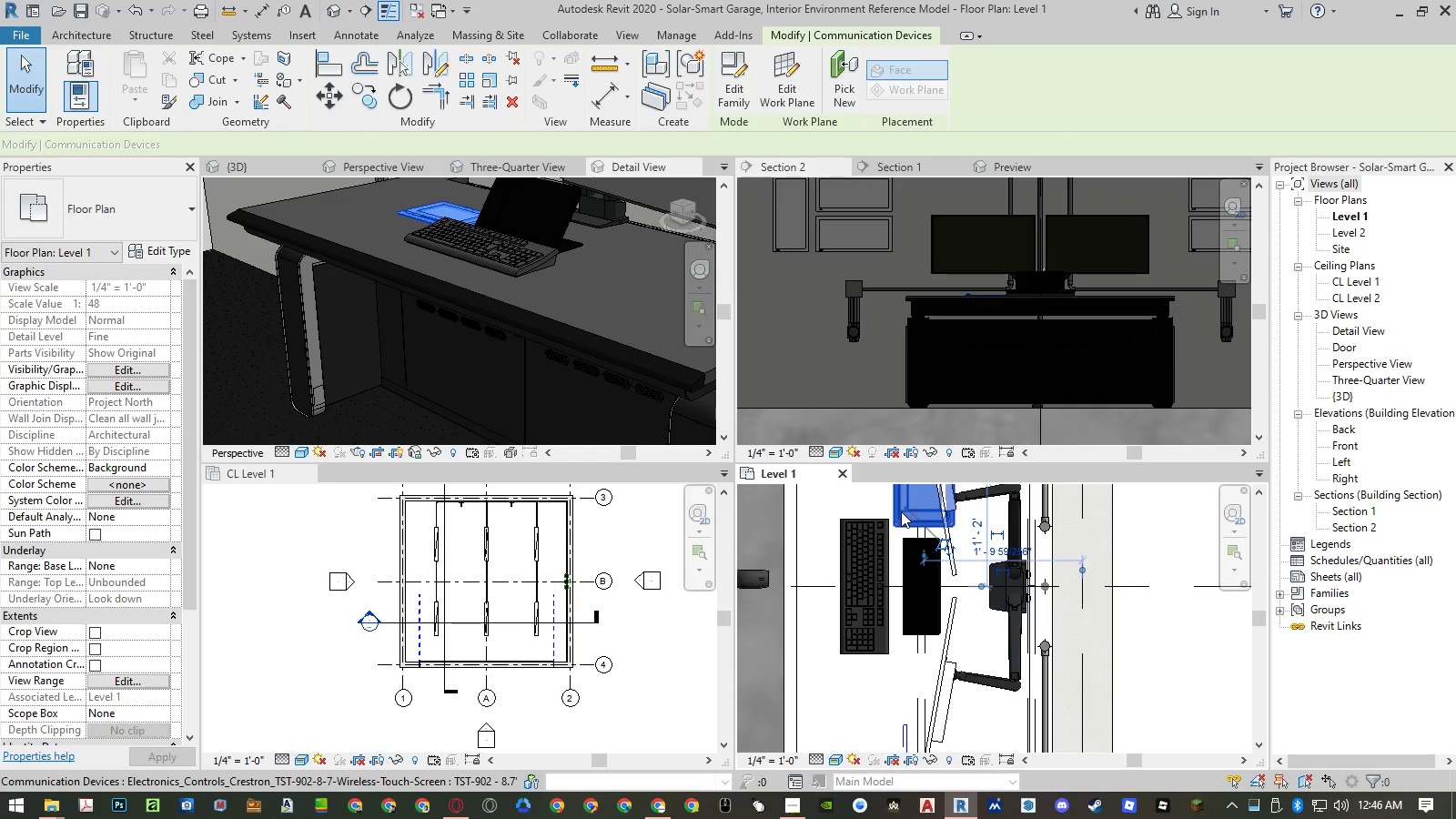 
key(Delete)
 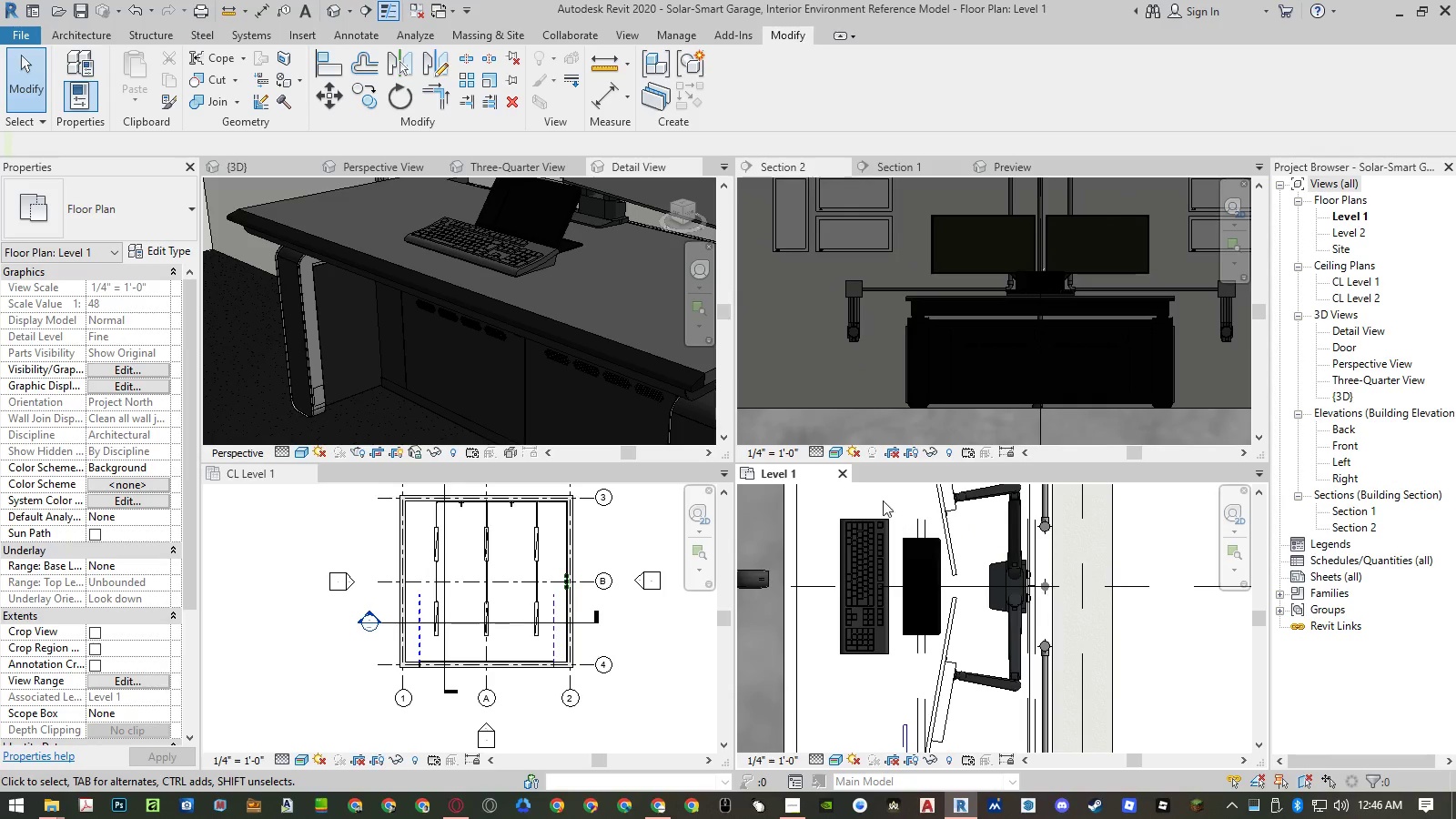 
scroll: coordinate [412, 407], scroll_direction: down, amount: 5.0
 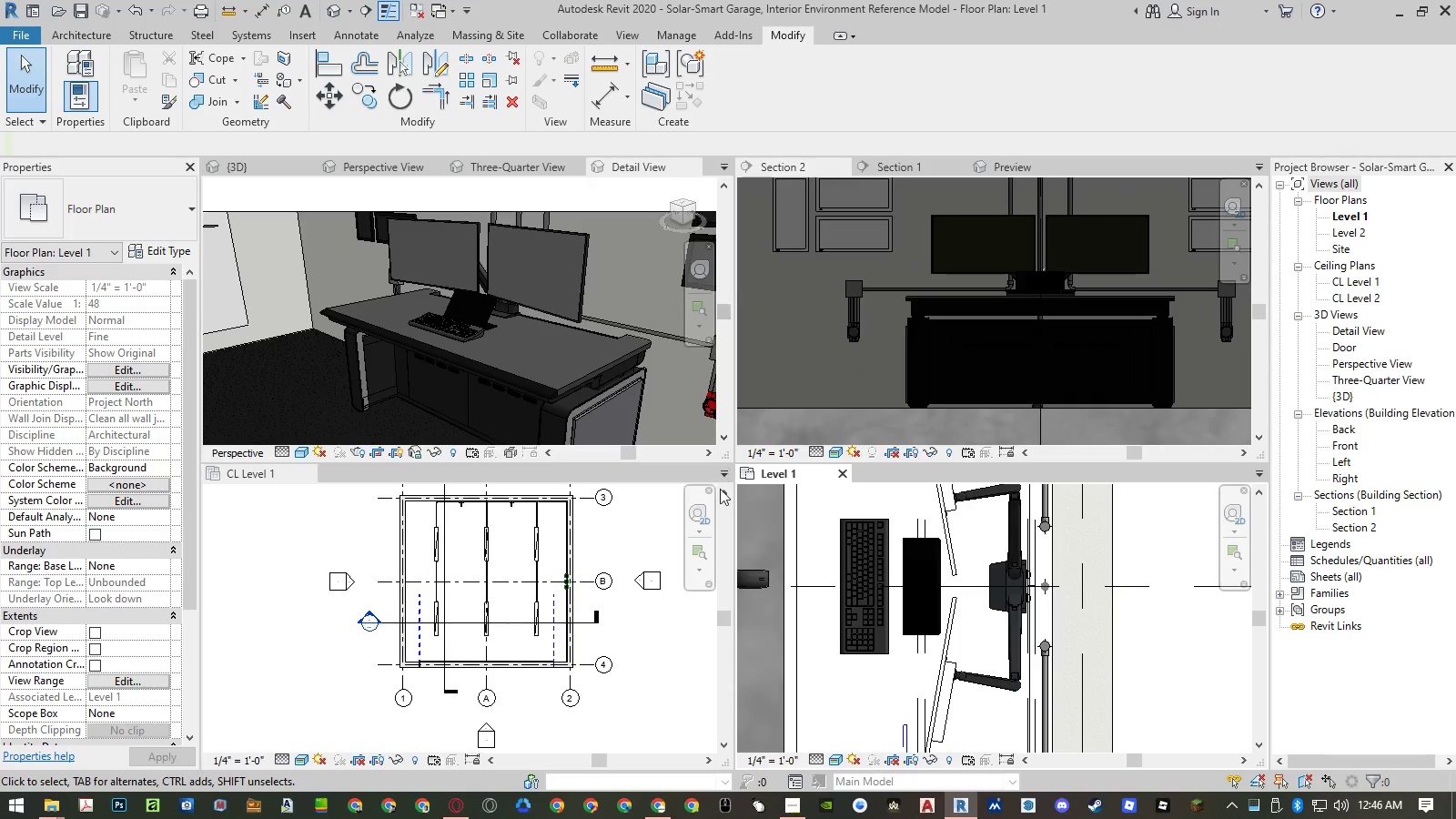 
left_click([422, 398])
 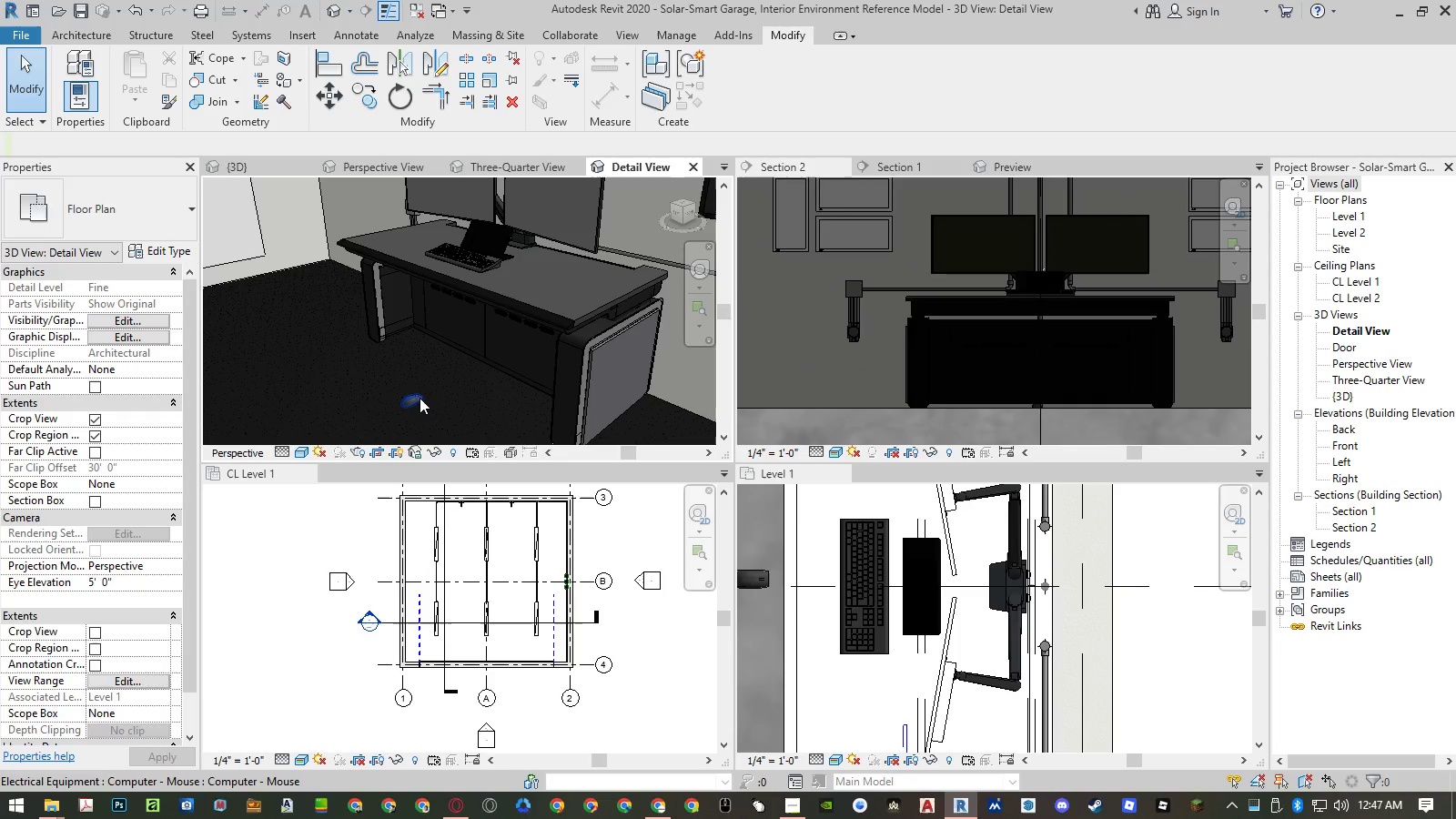 
scroll: coordinate [426, 408], scroll_direction: none, amount: 0.0
 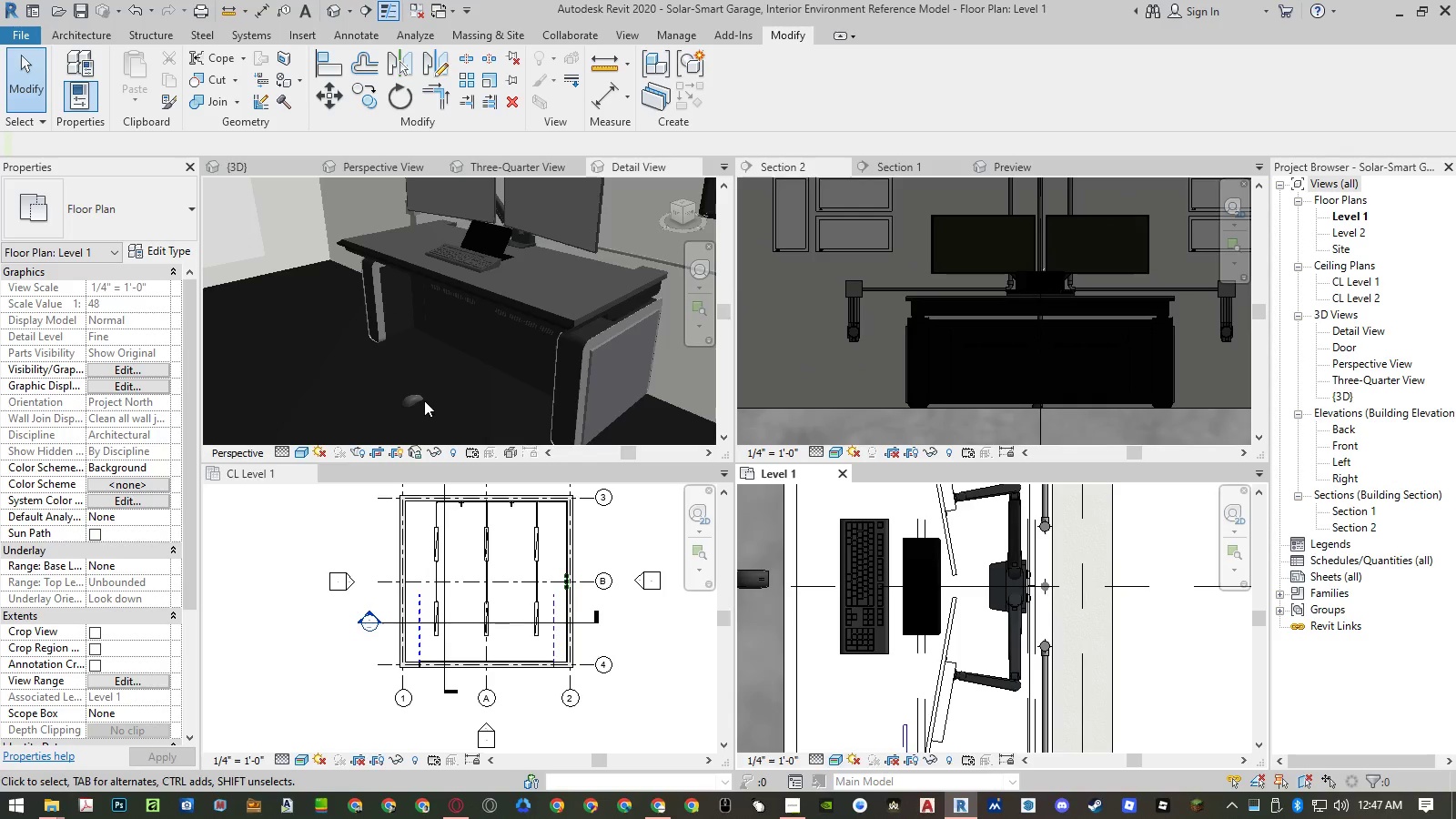 
left_click([420, 398])
 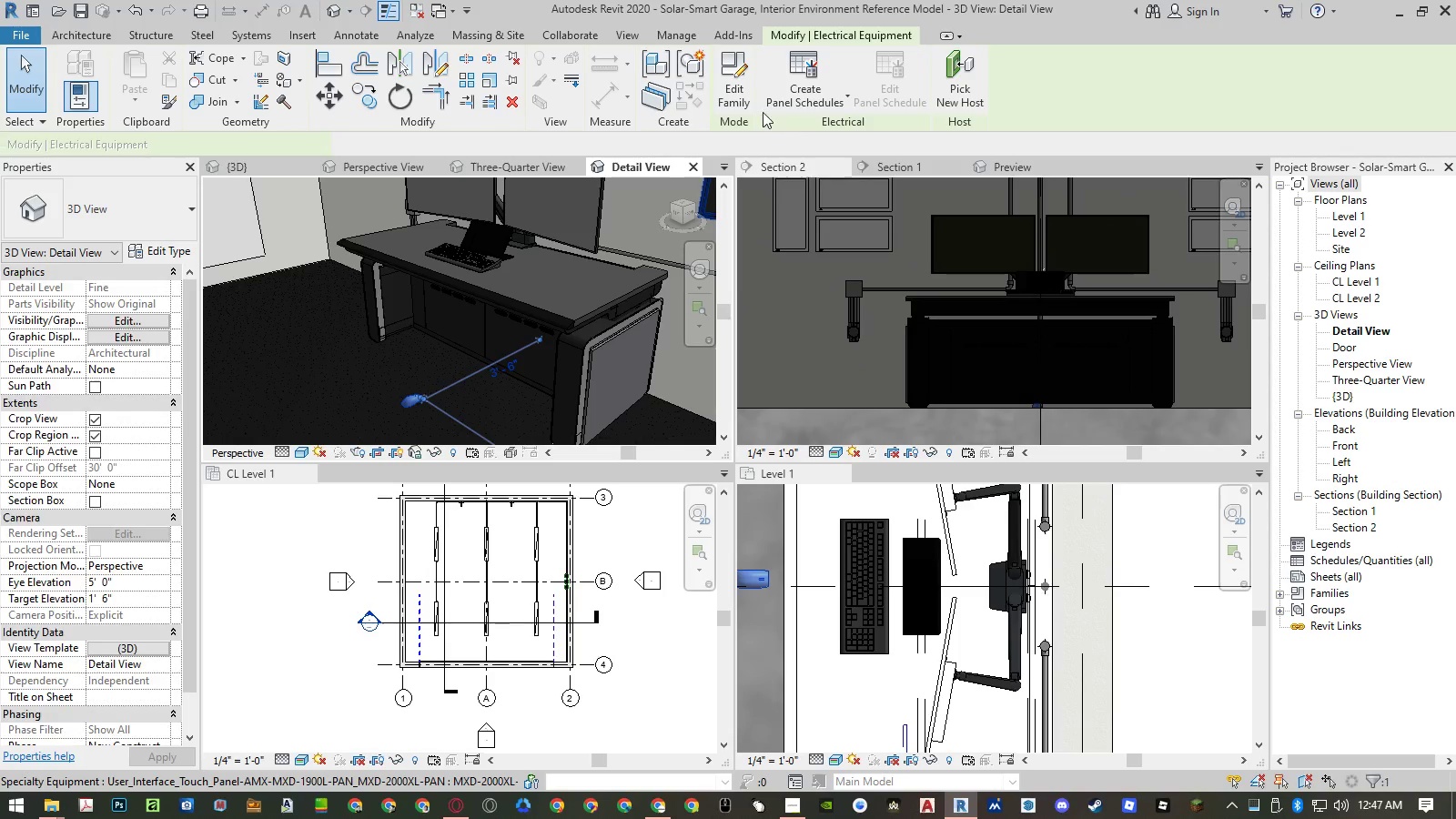 
left_click([735, 96])
 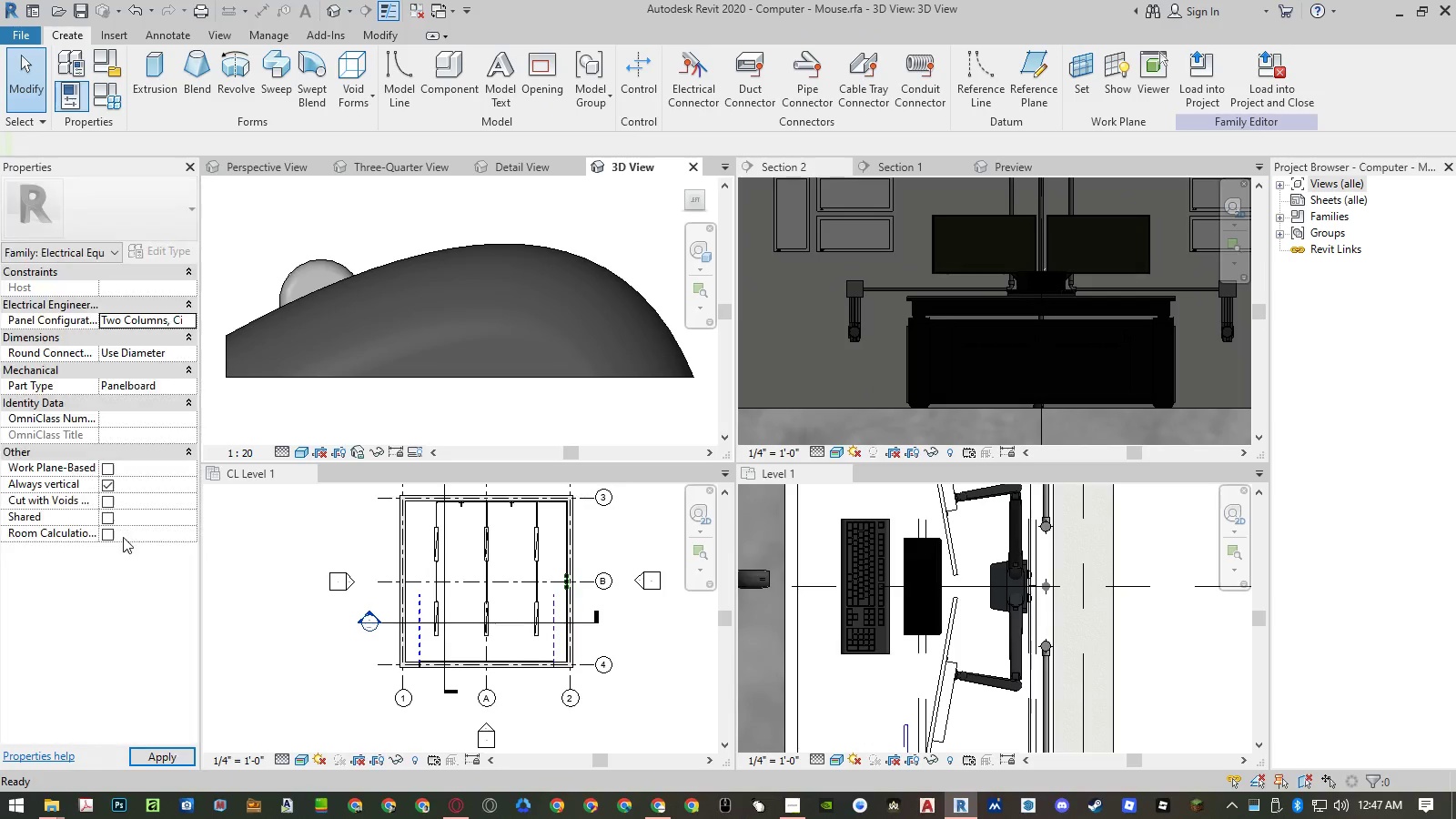 
left_click([112, 471])
 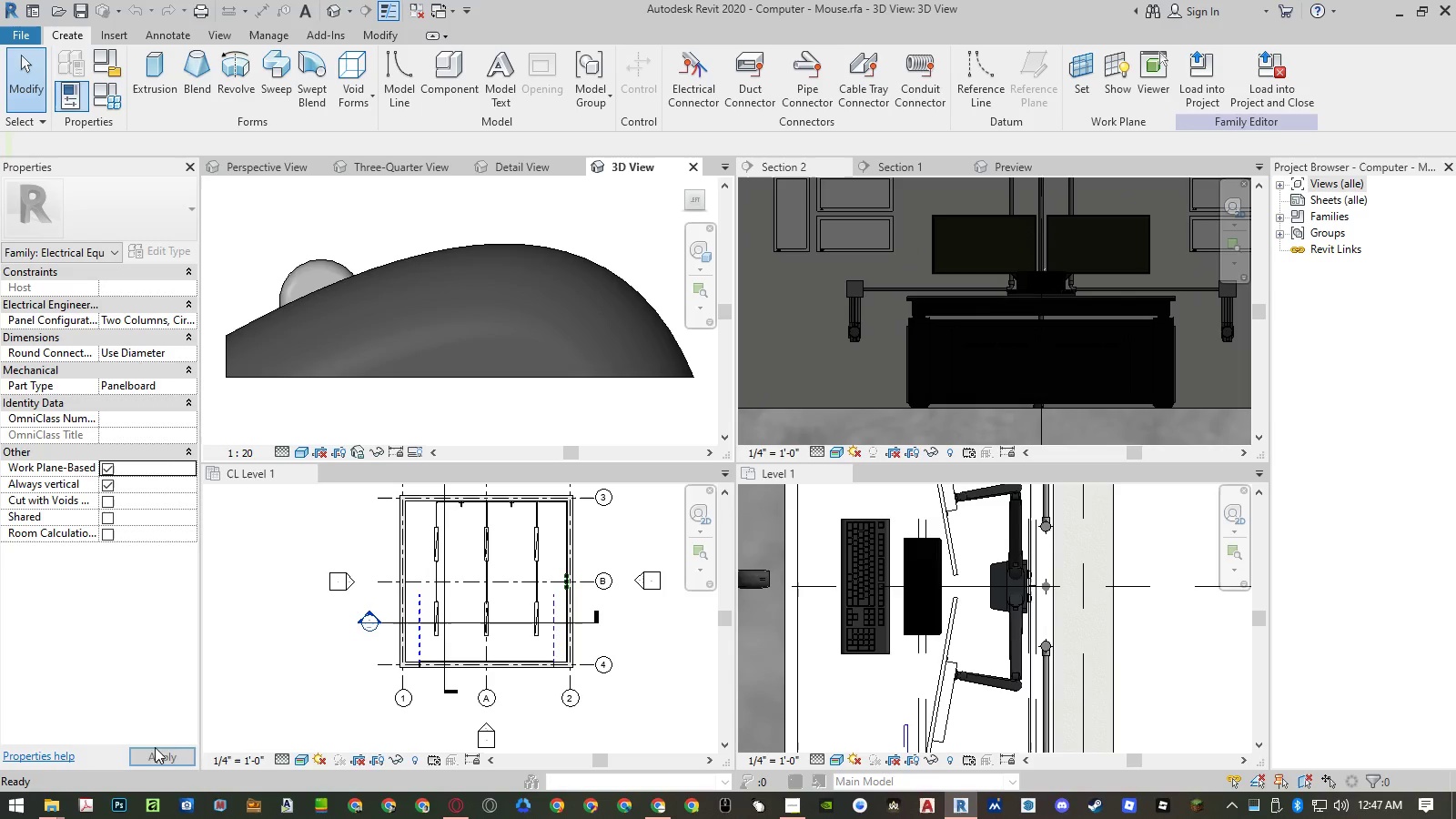 
left_click([158, 758])
 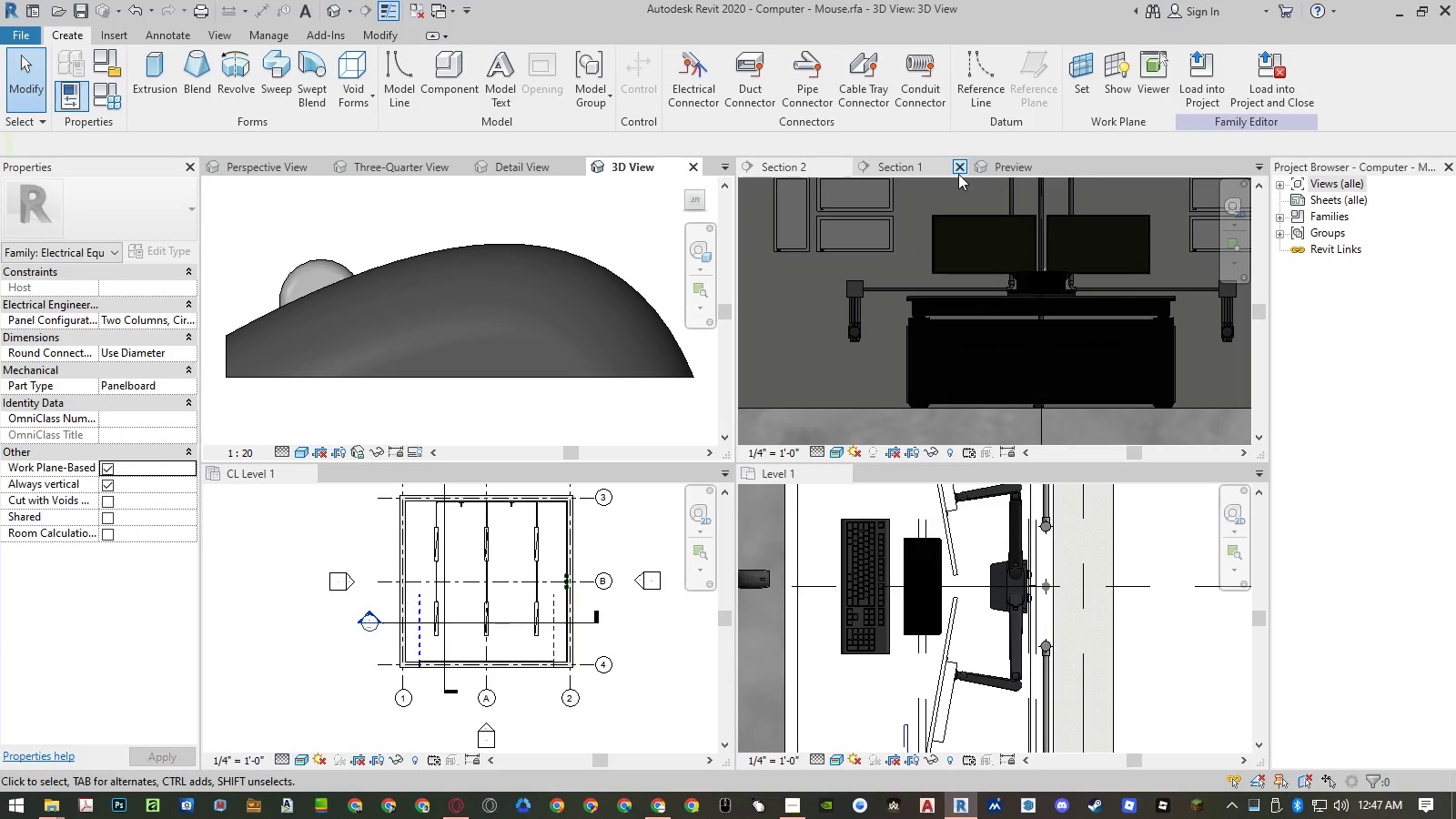 
left_click([1279, 82])
 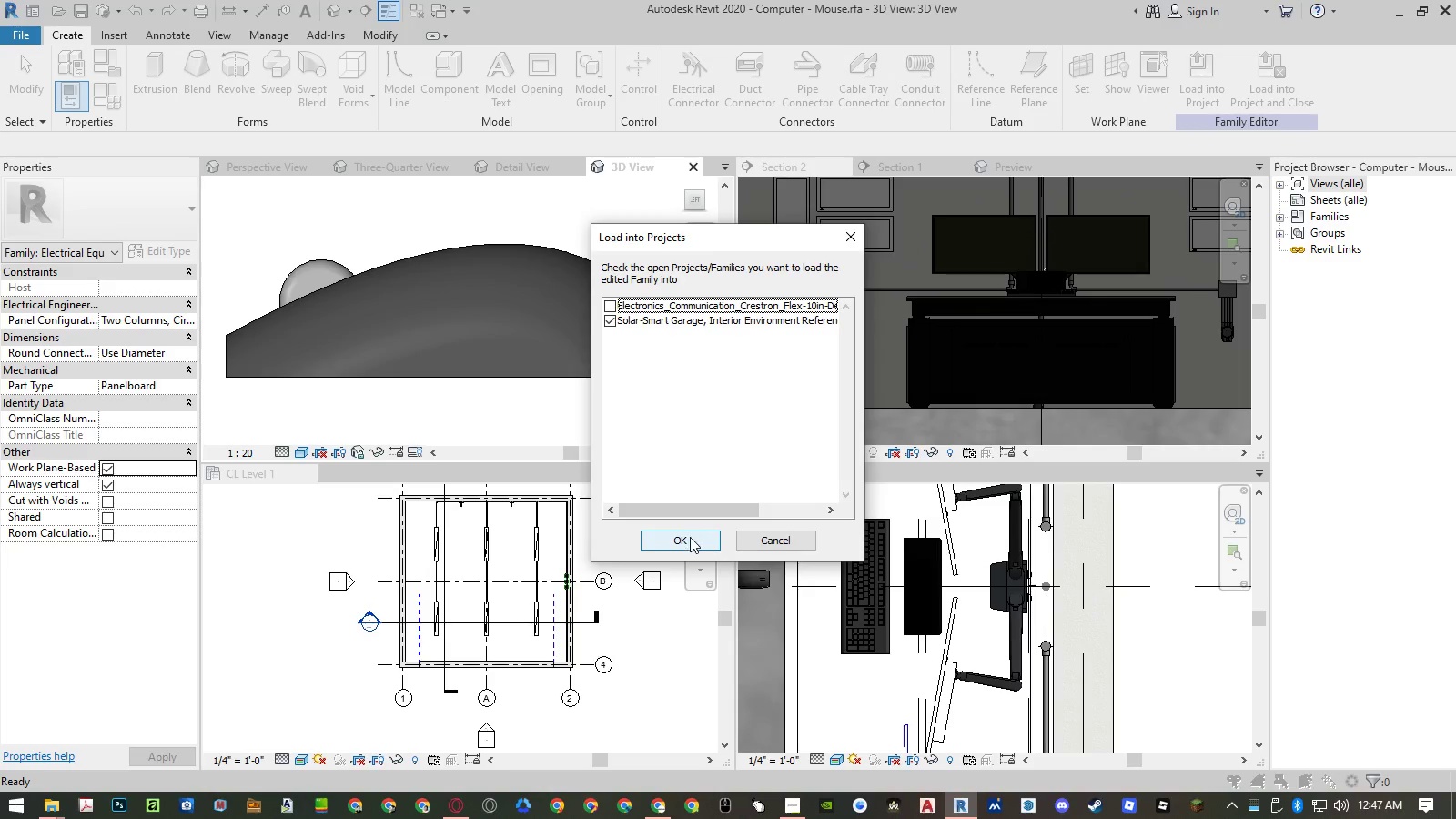 
left_click([688, 540])
 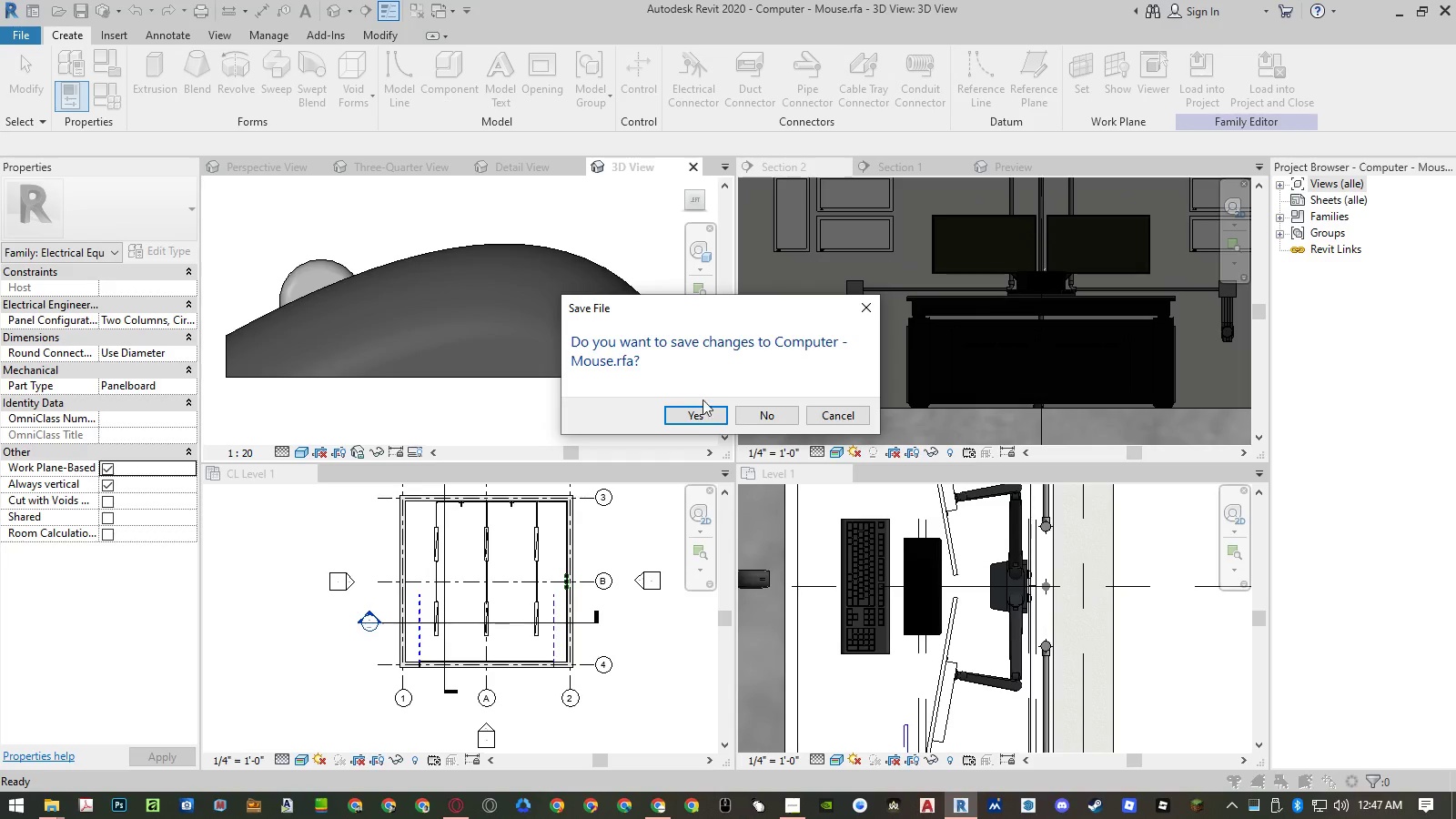 
left_click([765, 418])
 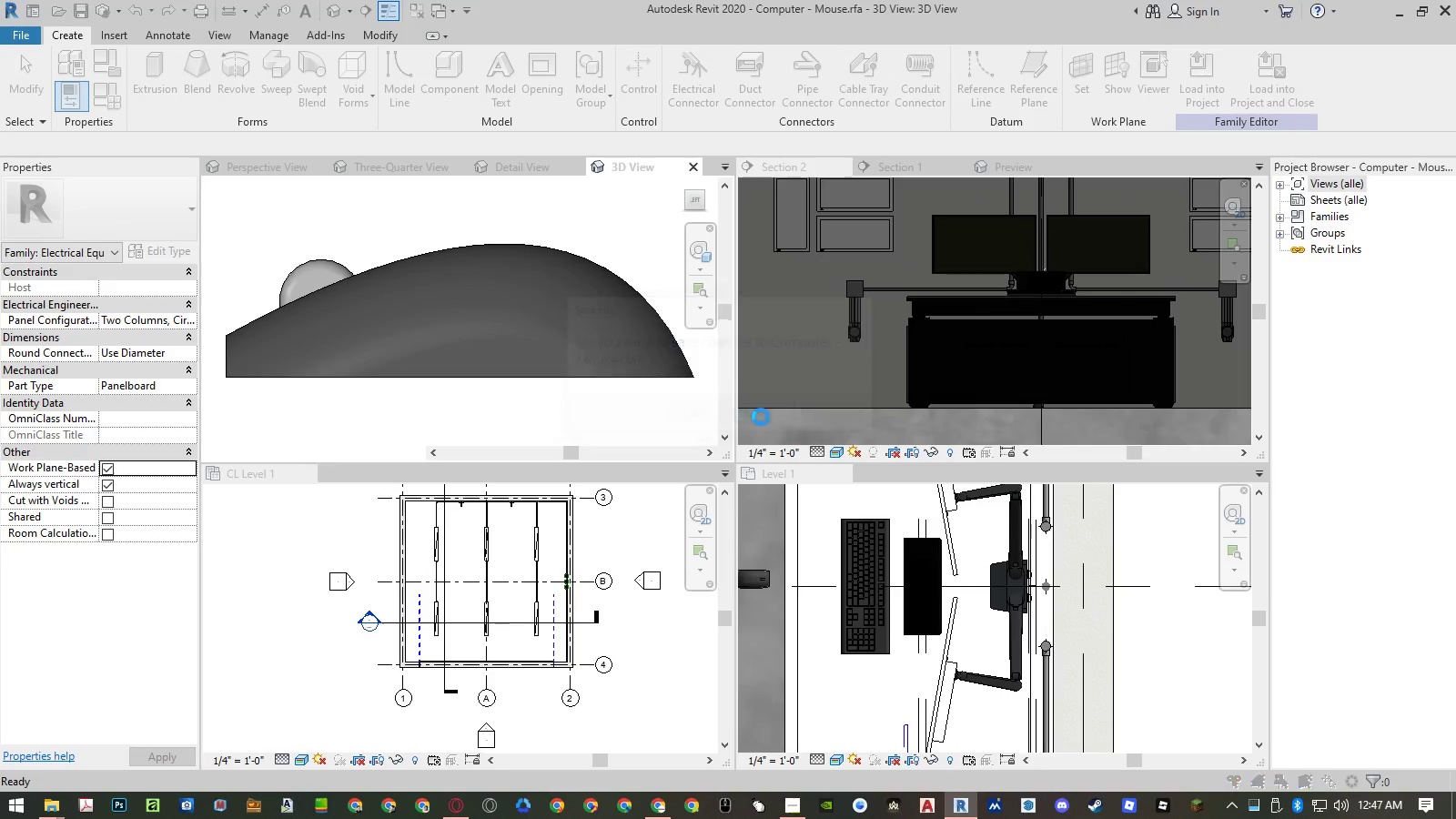 
mouse_move([266, 671])
 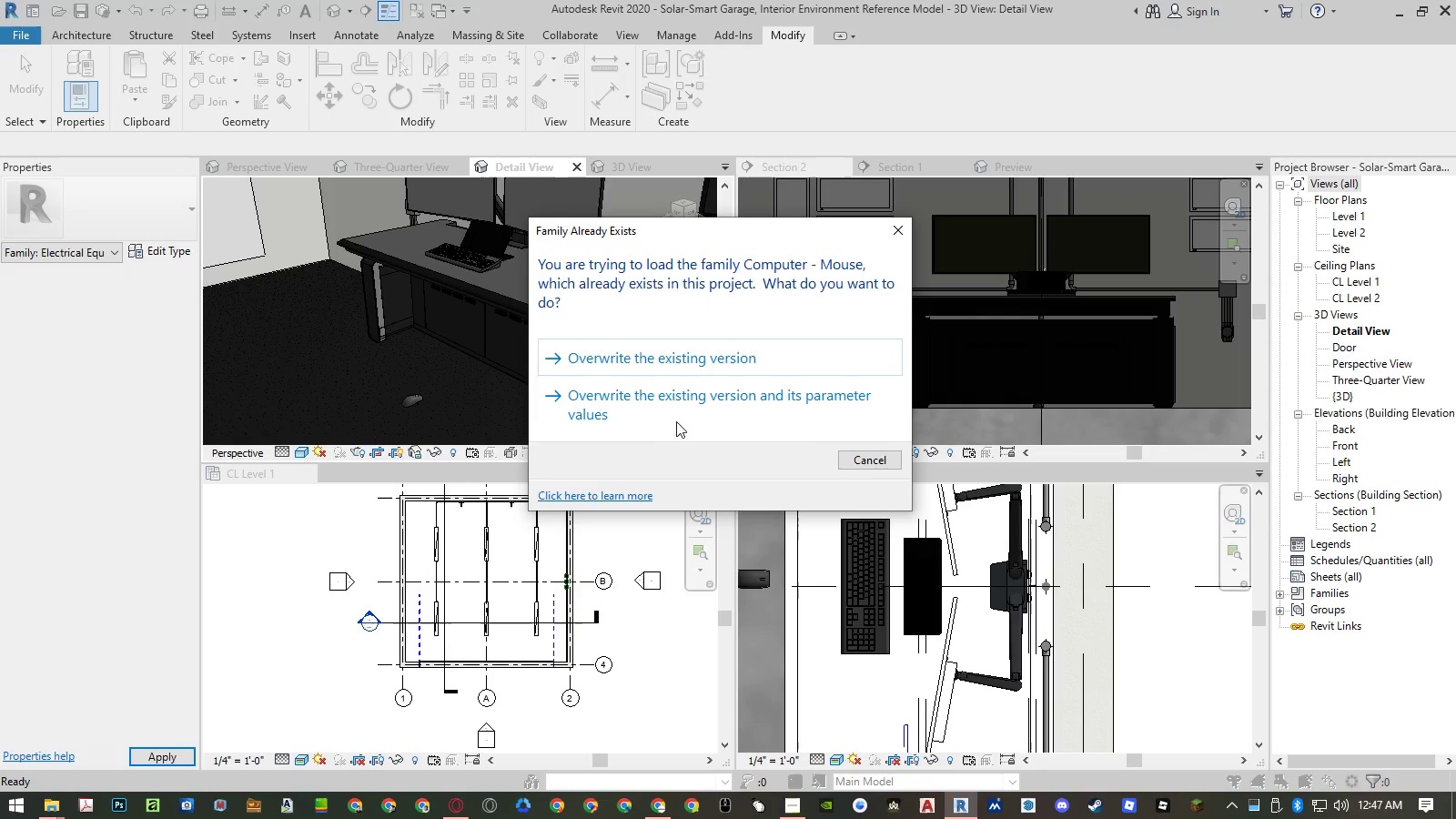 
left_click([676, 407])
 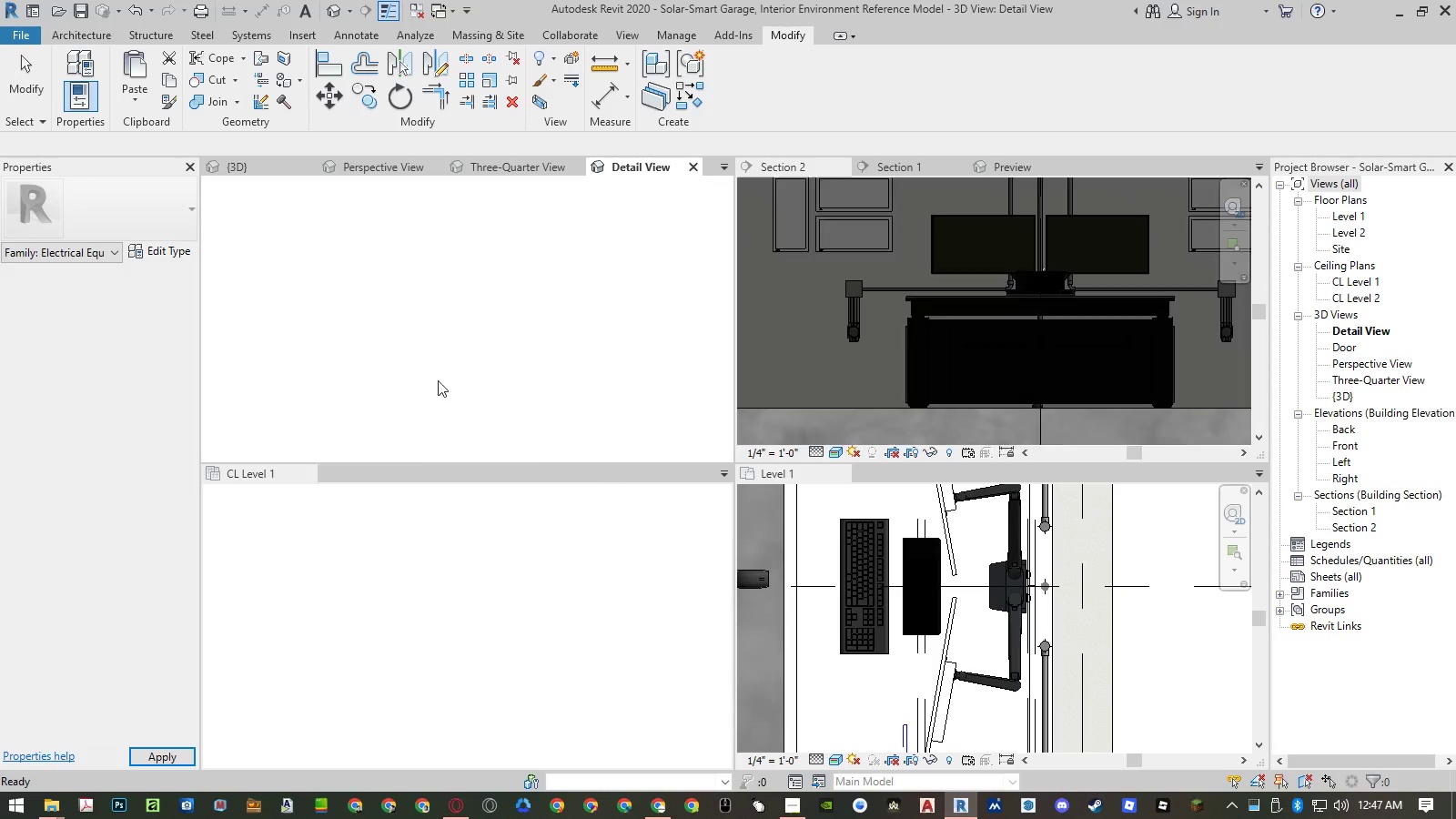 
left_click([419, 396])
 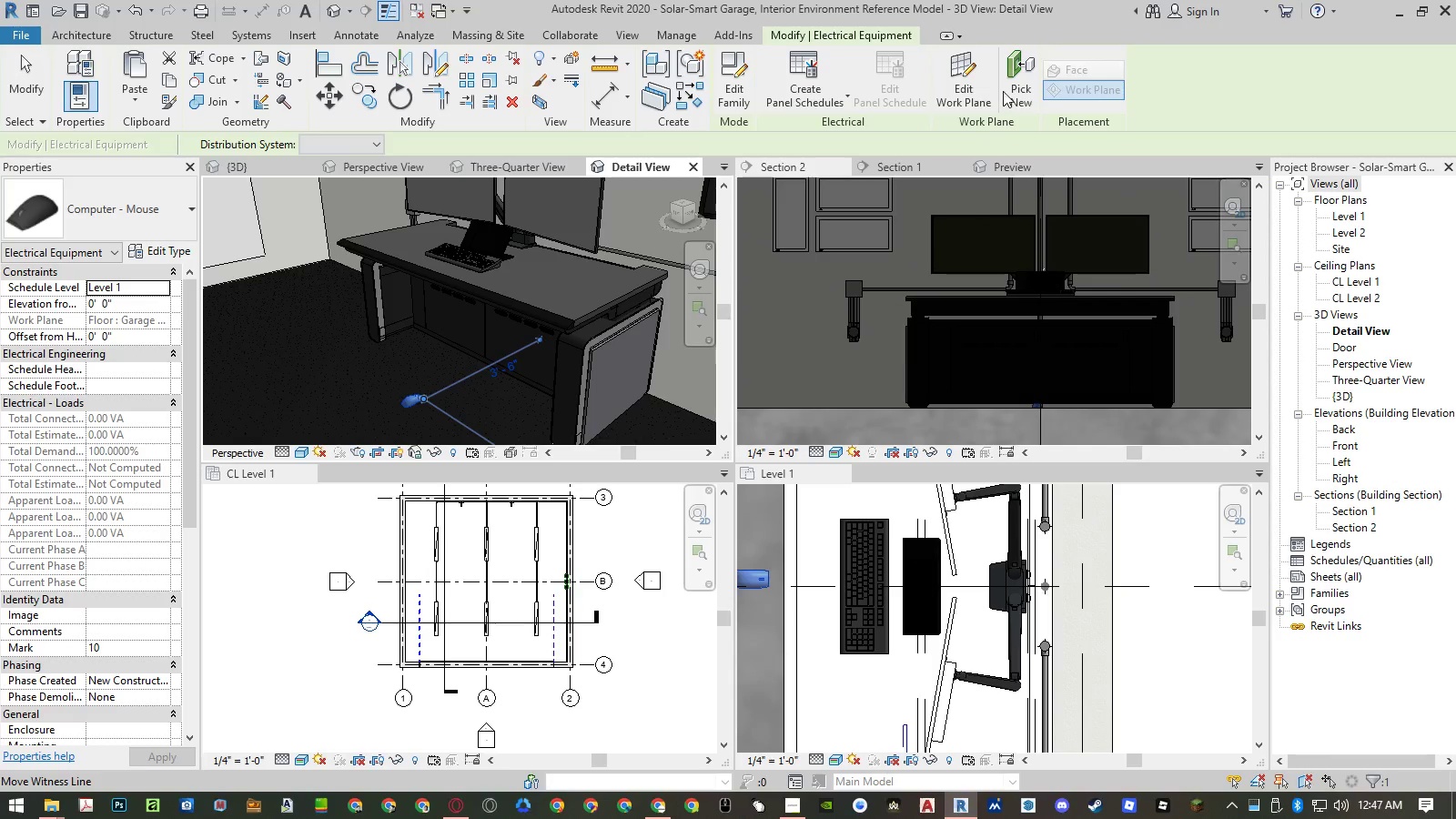 
left_click([1010, 91])
 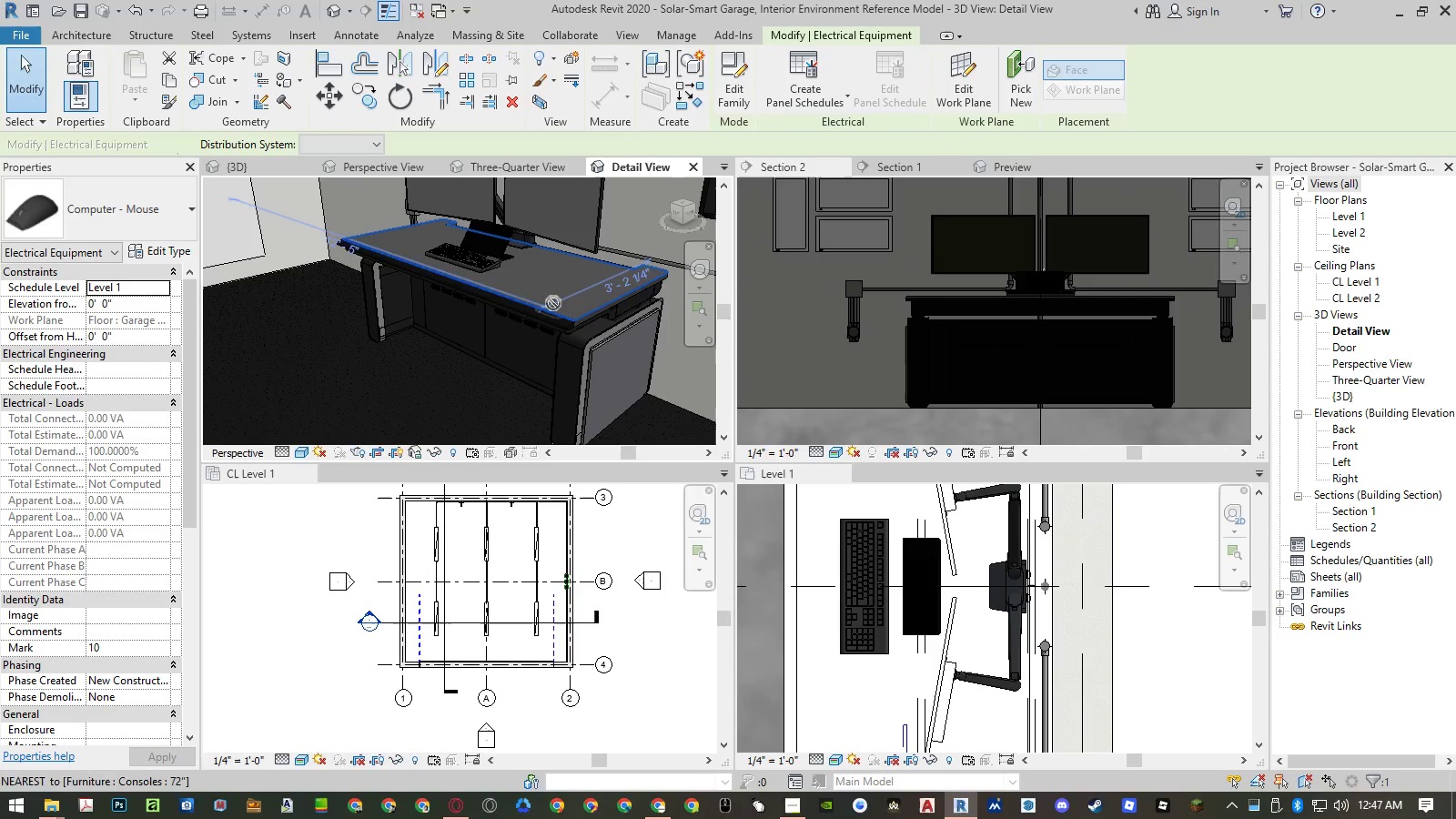 
left_click([553, 303])
 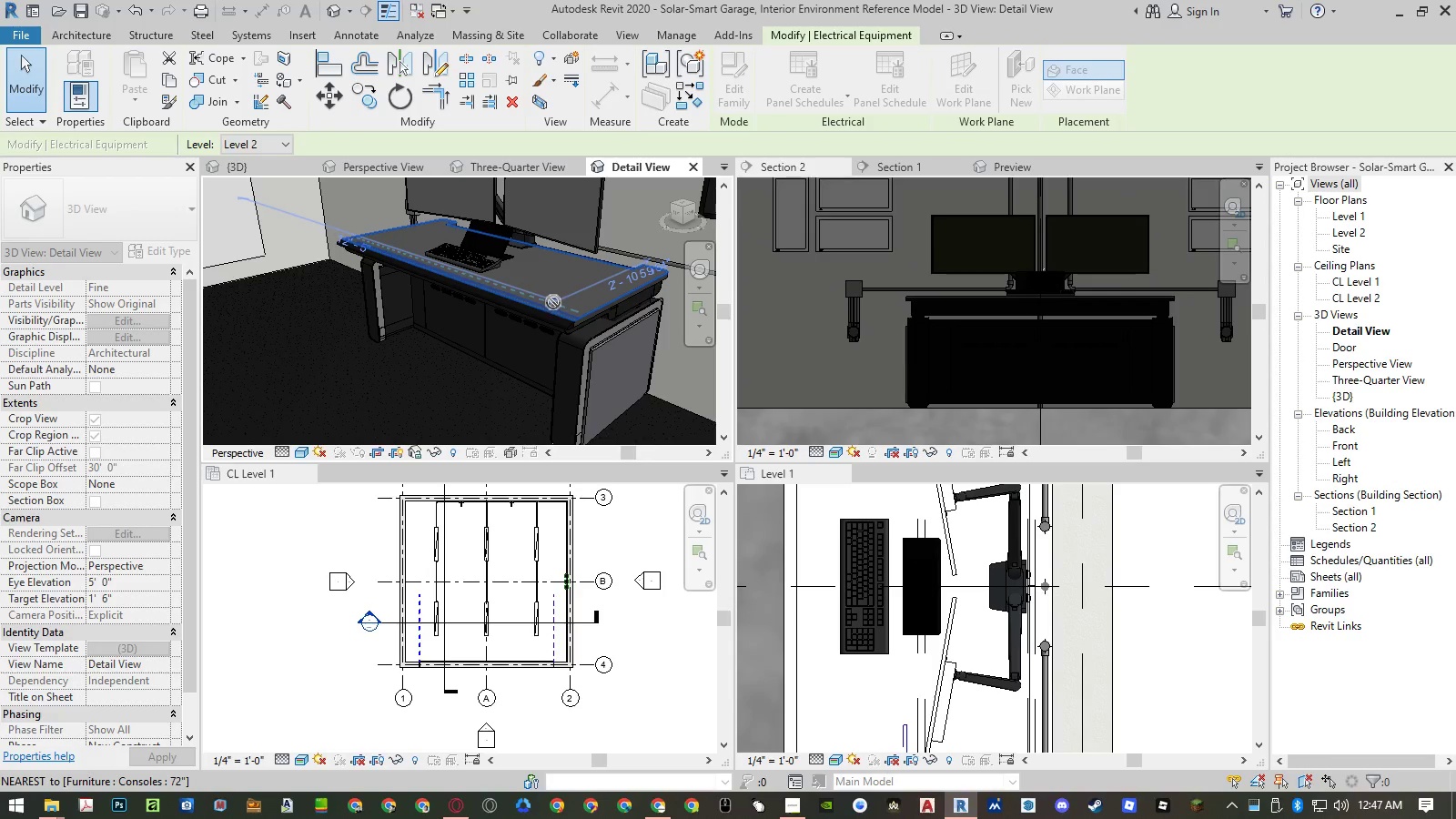 
mouse_move([1294, 763])
 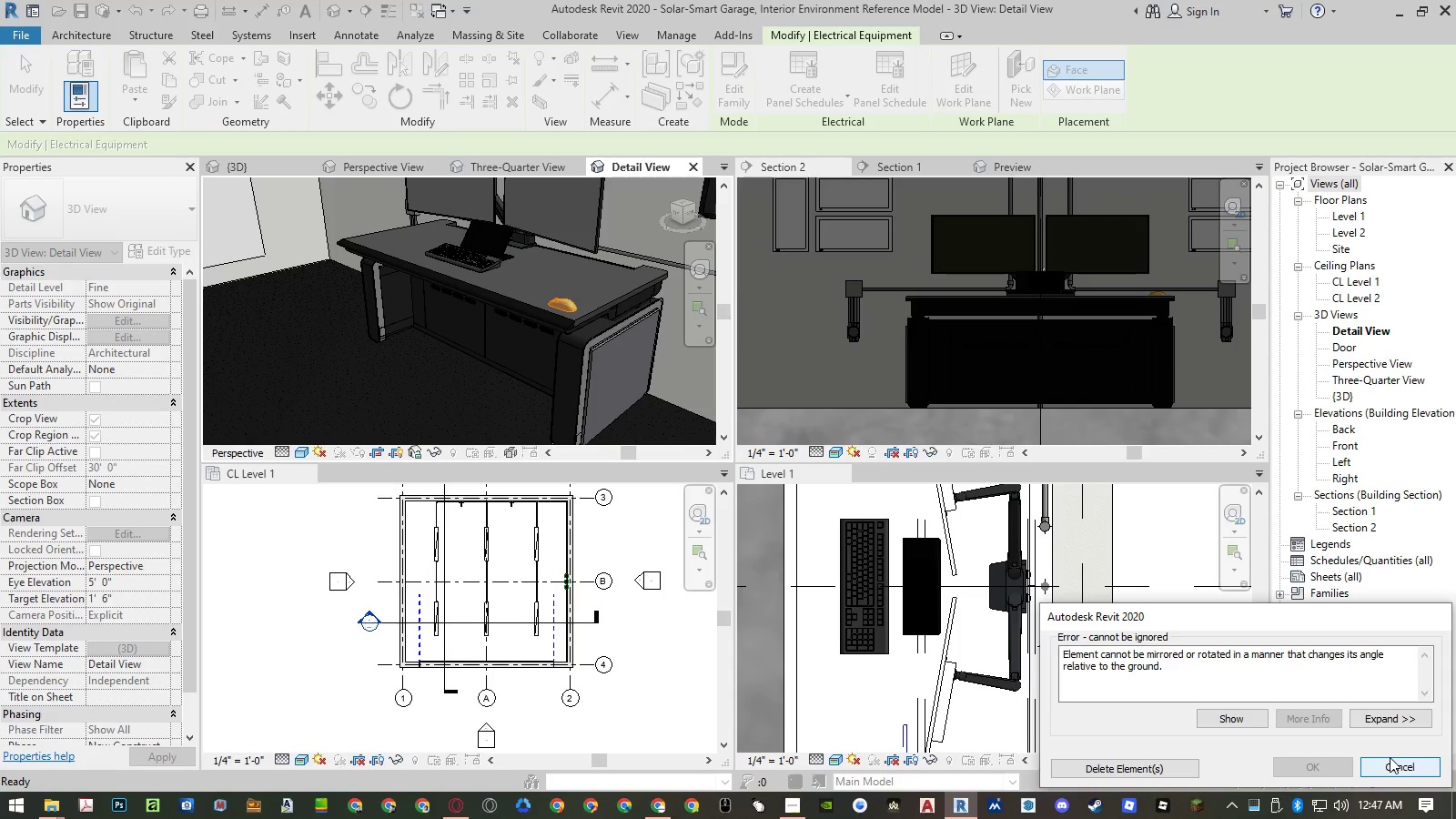 
left_click([1390, 757])
 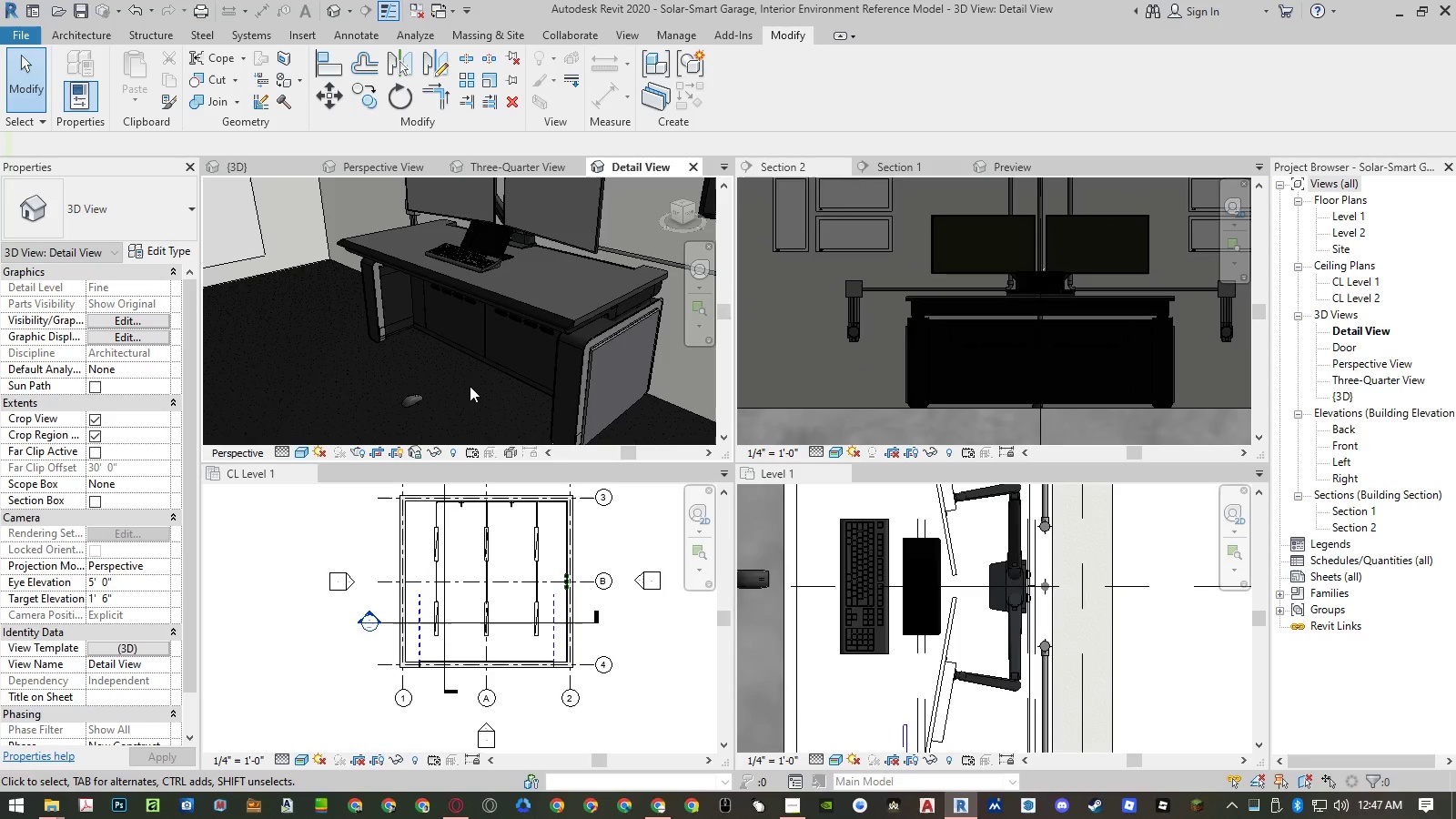 
left_click([420, 401])
 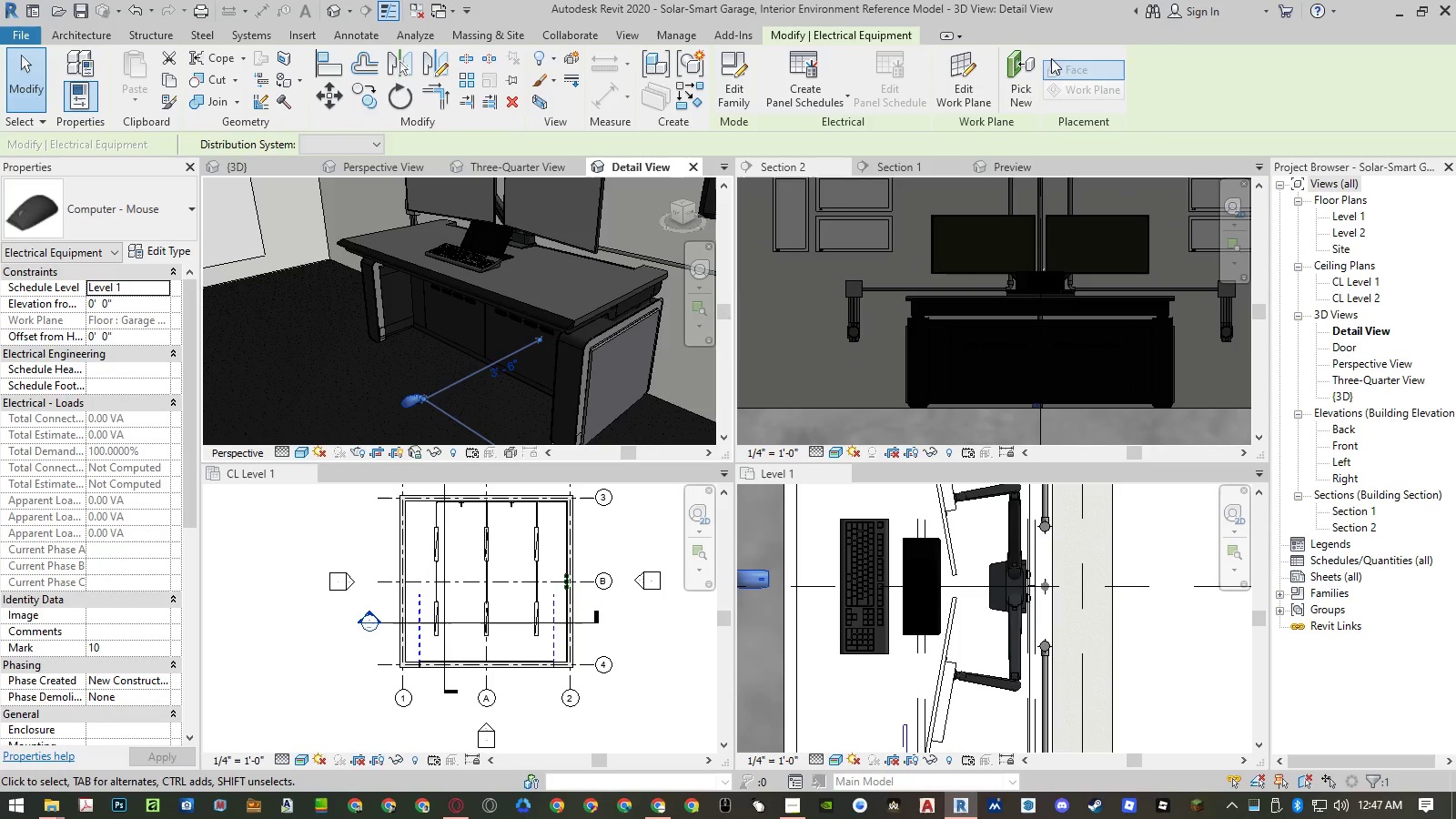 
left_click([1028, 66])
 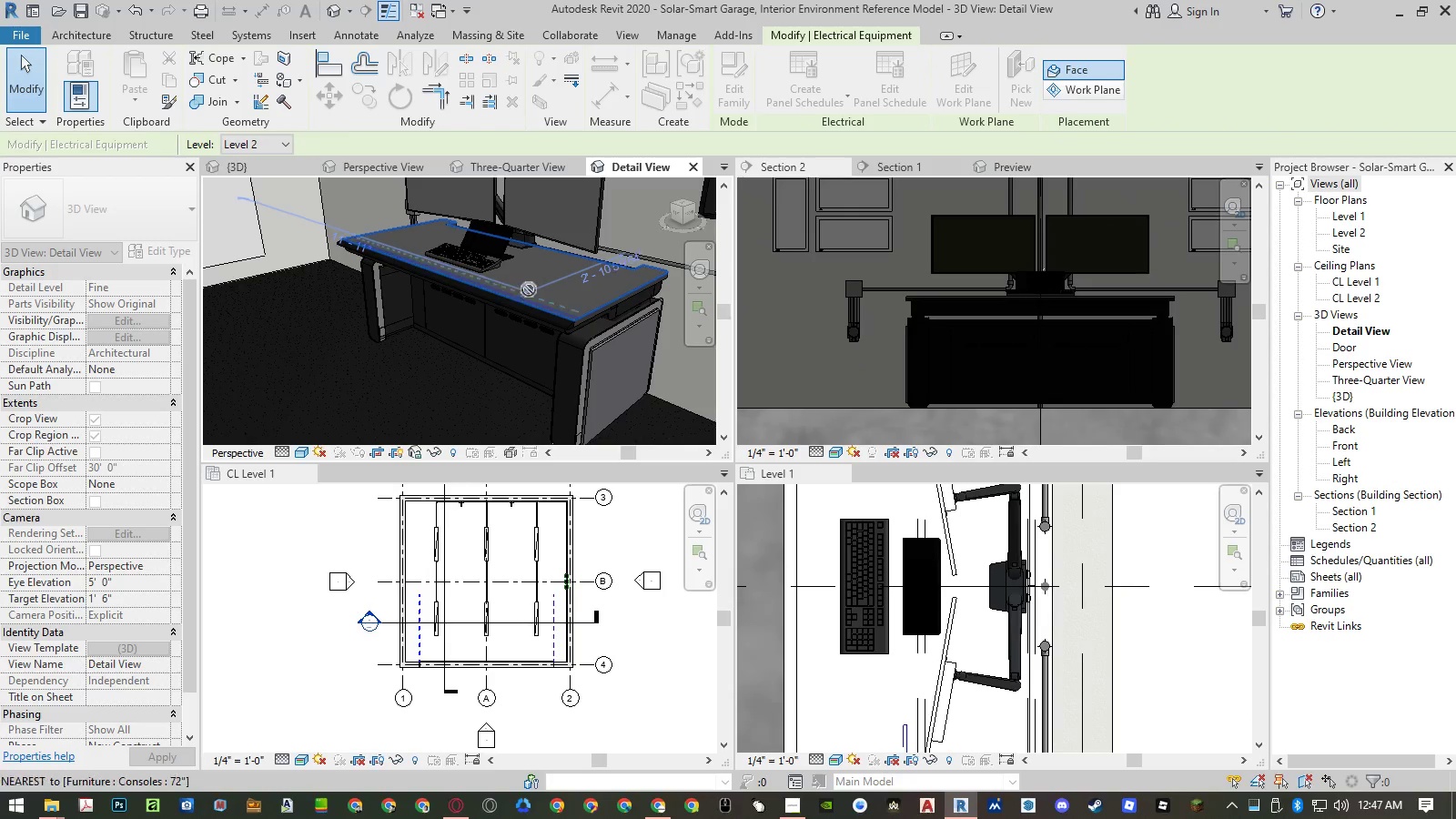 
left_click([531, 283])
 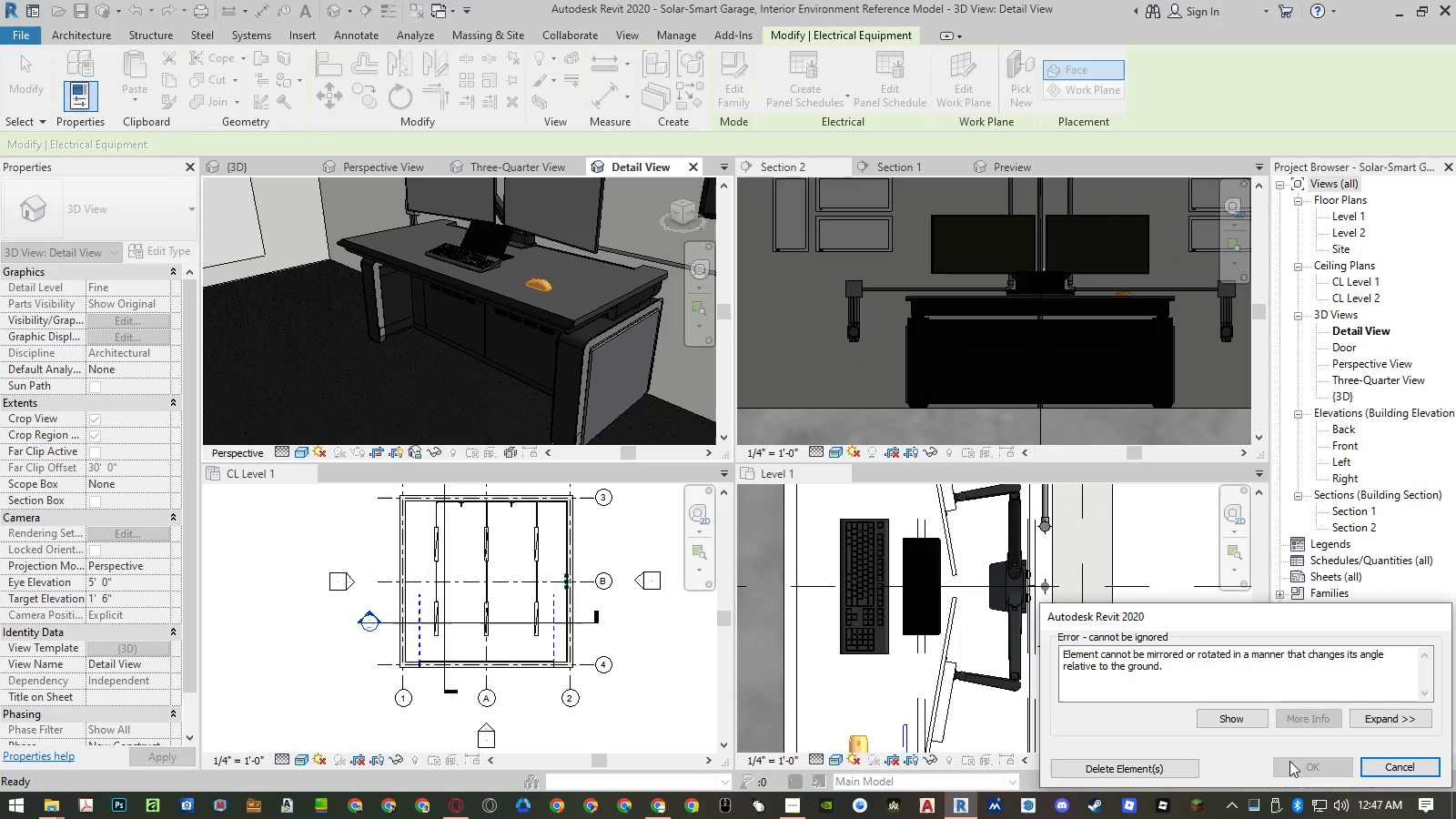 
left_click([1143, 760])
 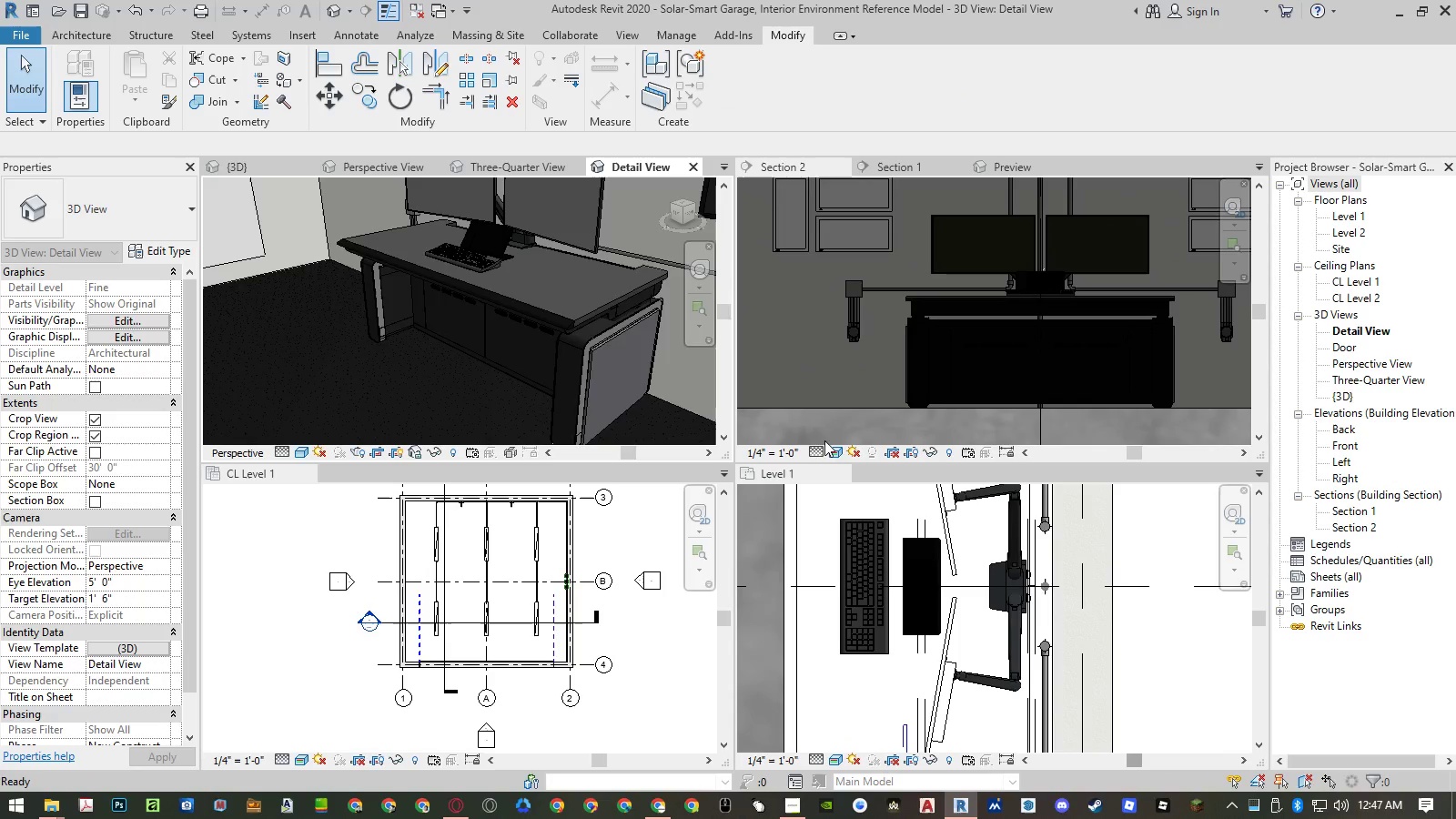 
key(Escape)
 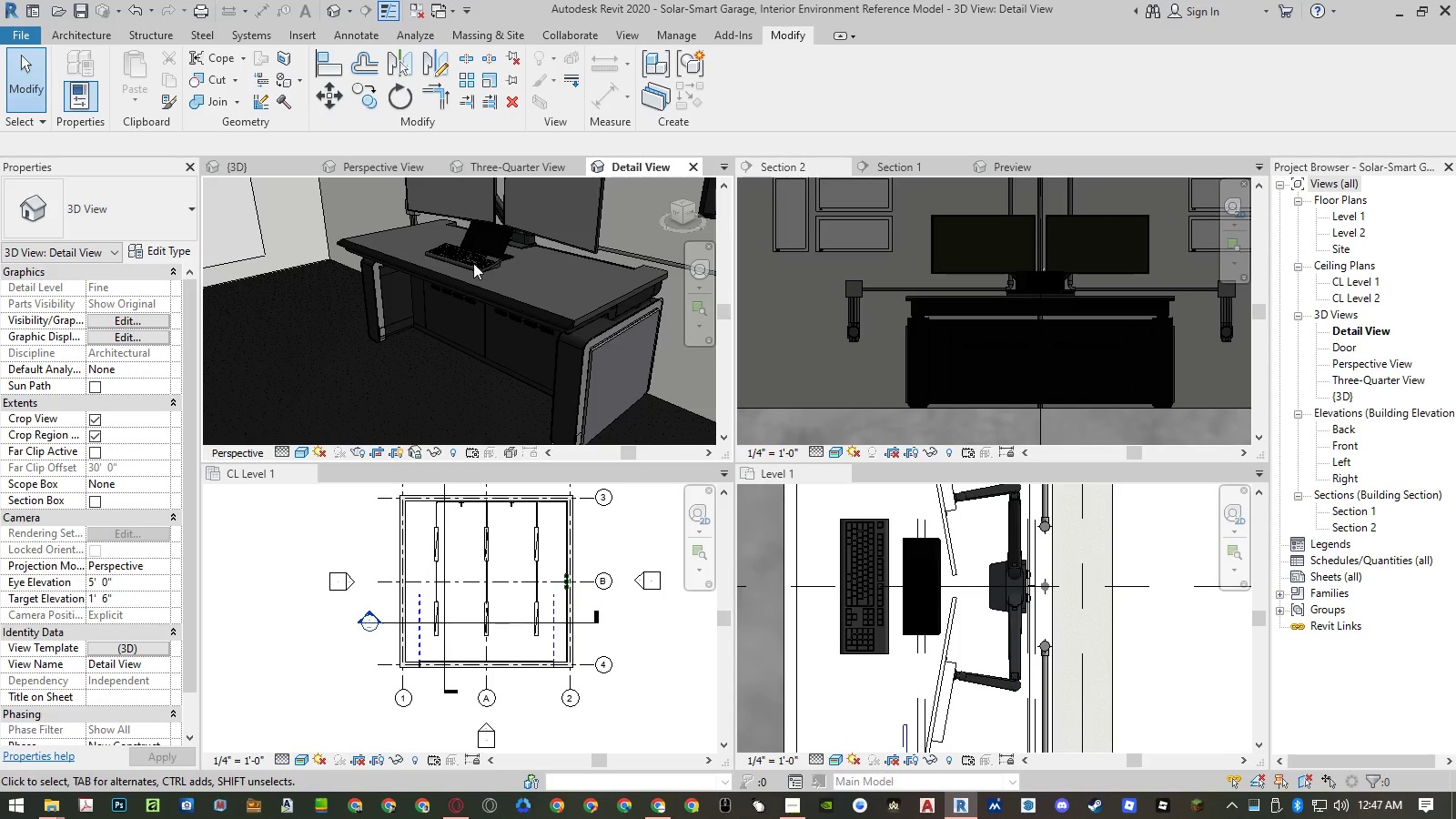 
left_click([472, 260])
 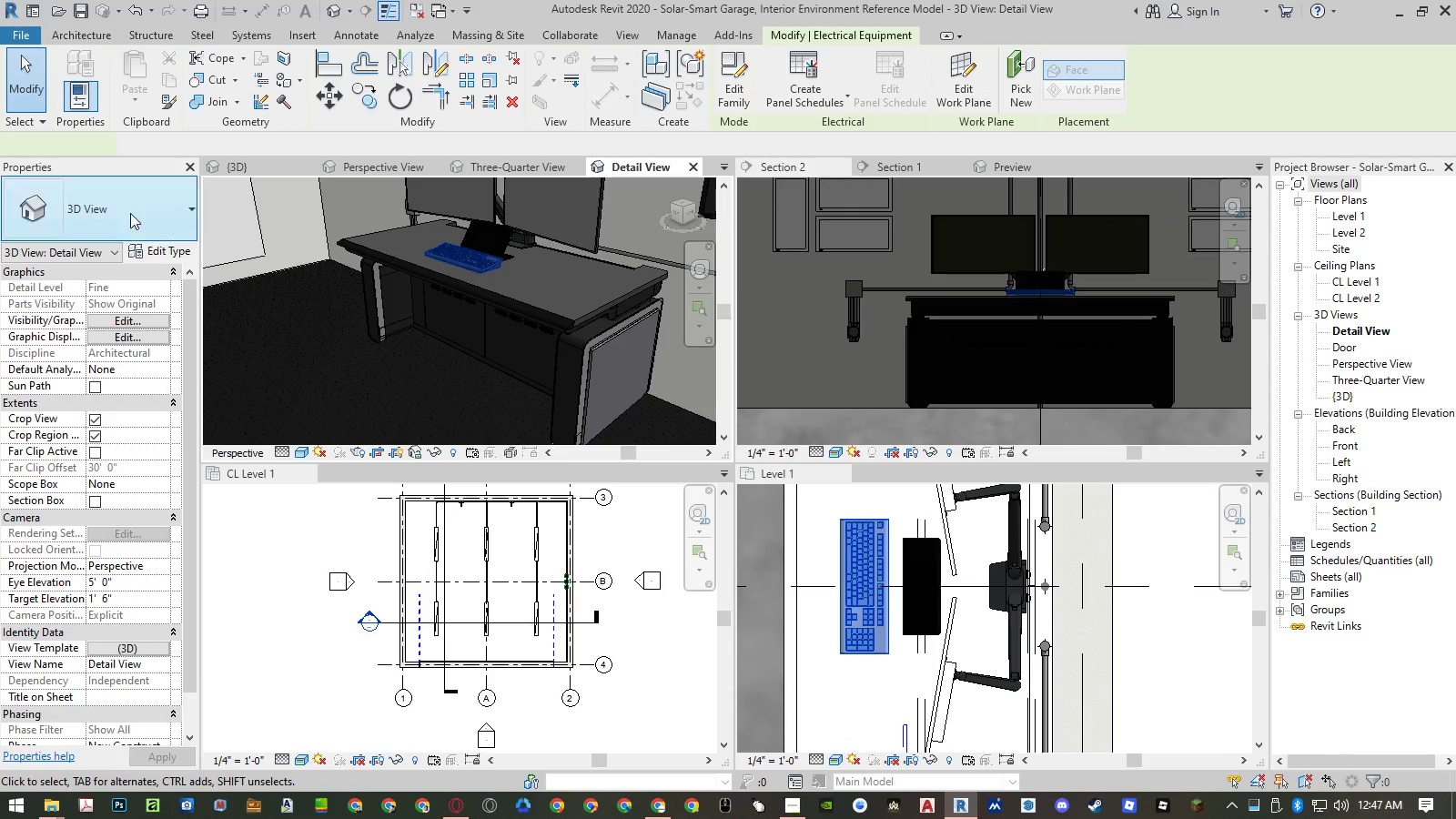 
left_click([130, 213])
 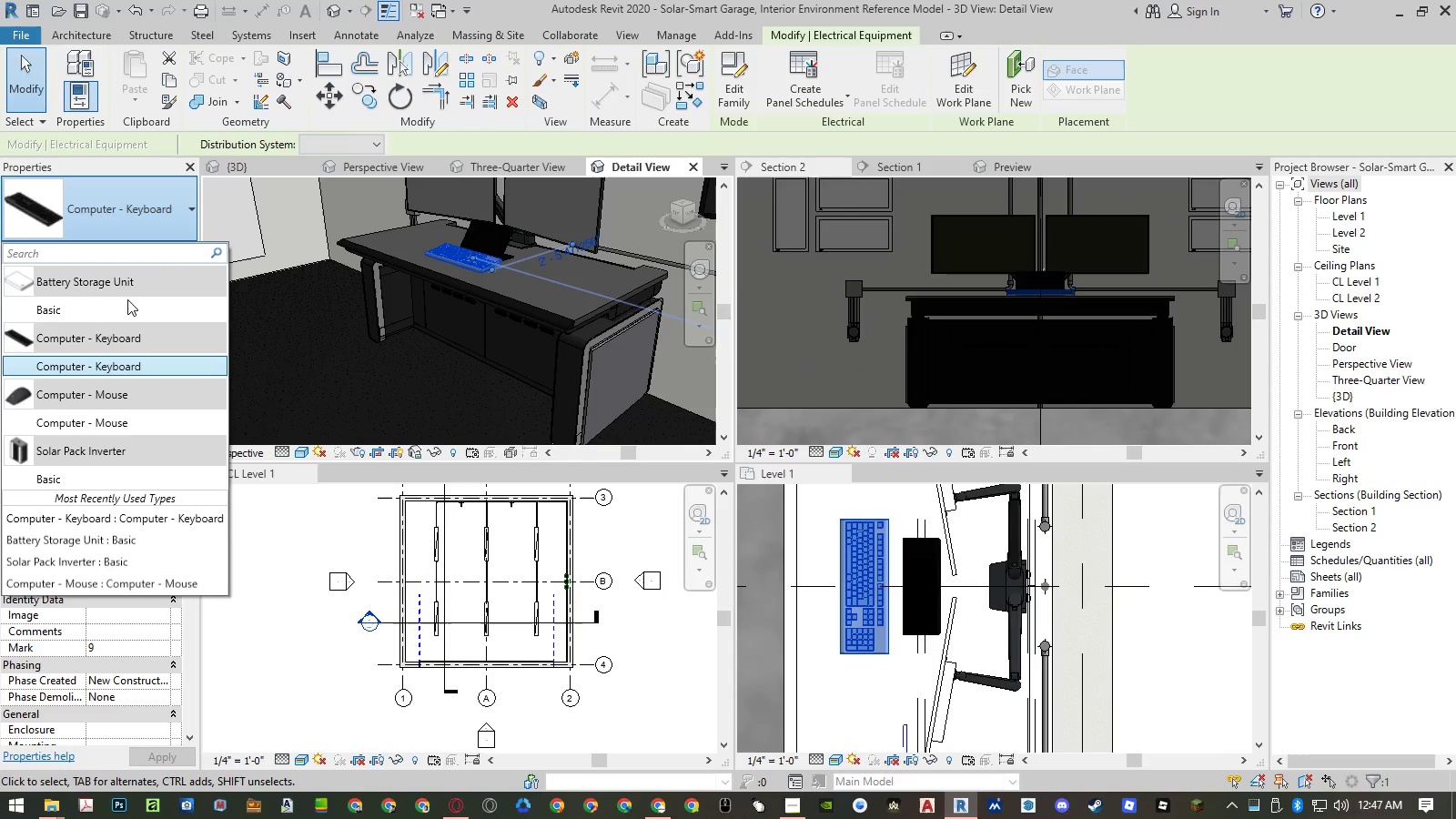 
scroll: coordinate [117, 370], scroll_direction: down, amount: 1.0
 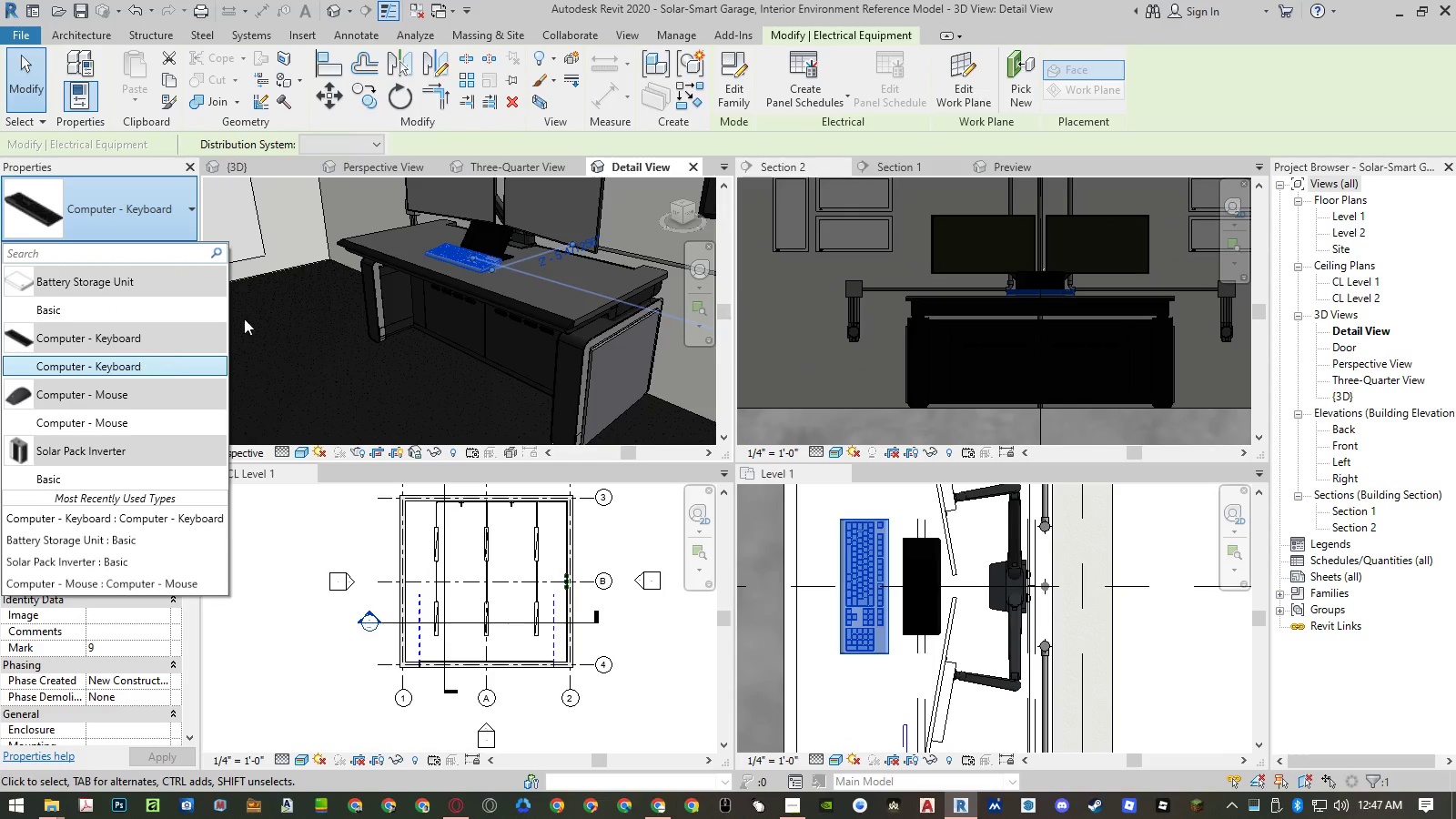 
key(Escape)
type(co )
 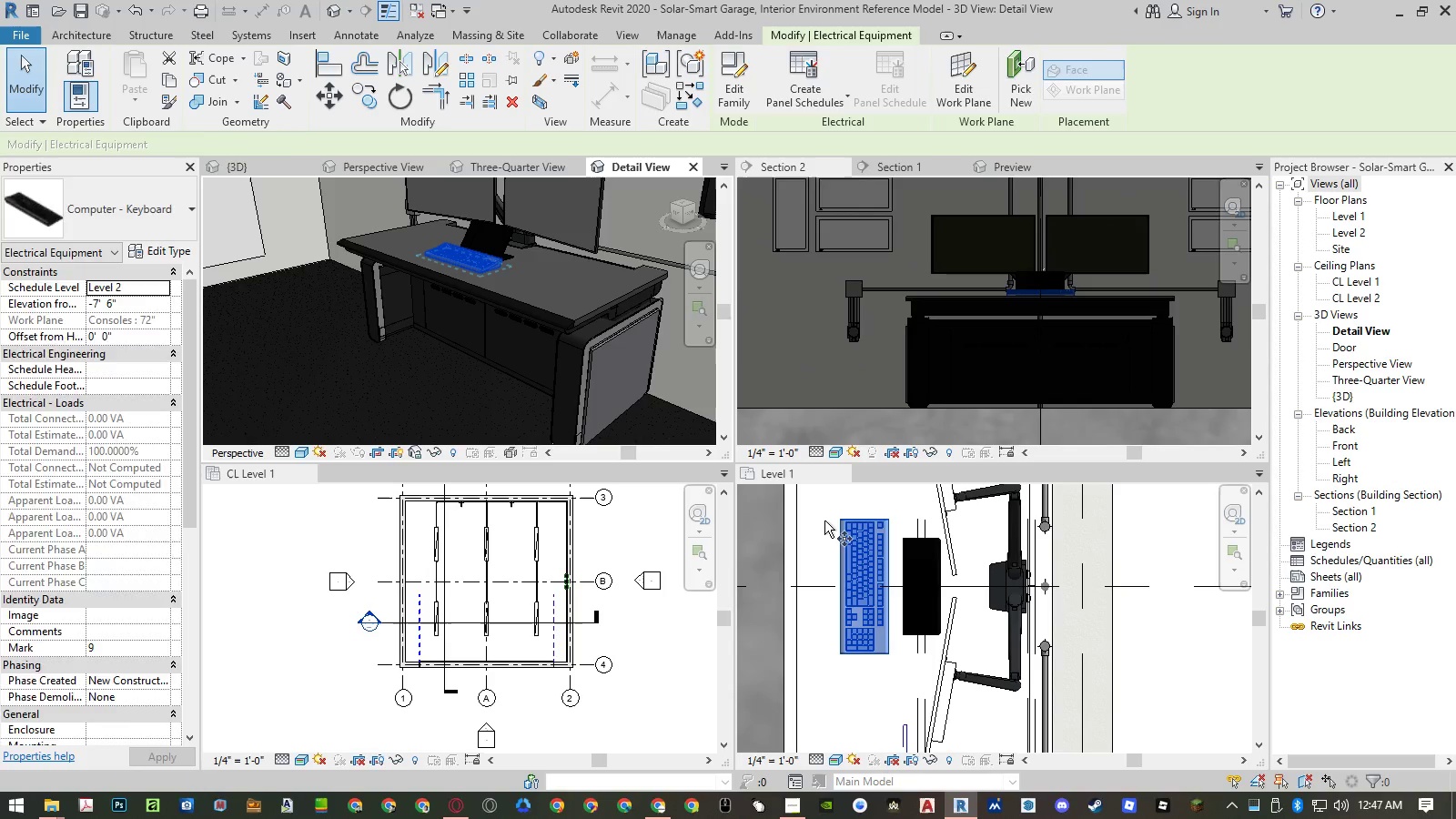 
left_click_drag(start_coordinate=[824, 521], to_coordinate=[844, 548])
 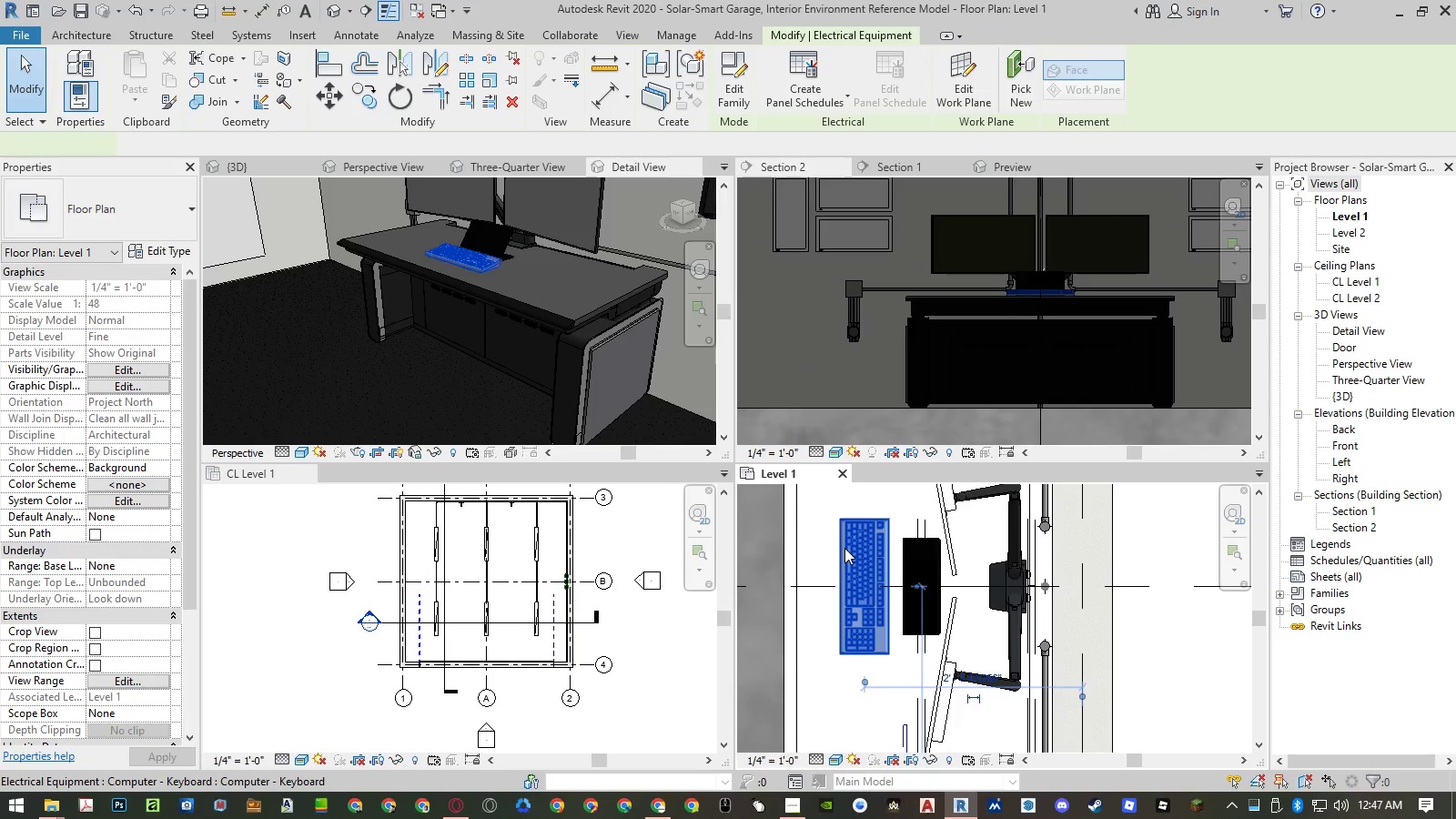 
key(Escape)
 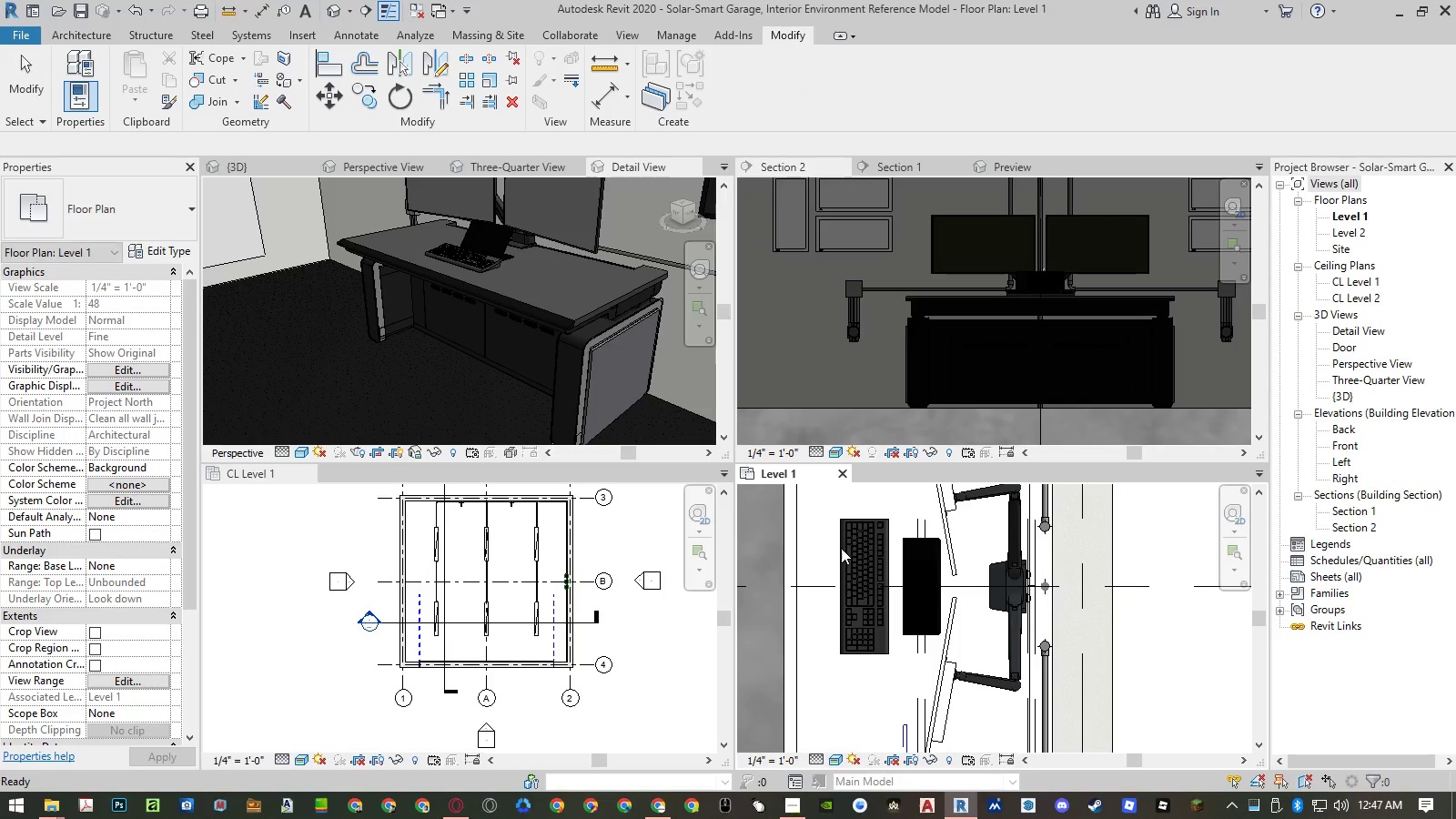 
key(Escape)
 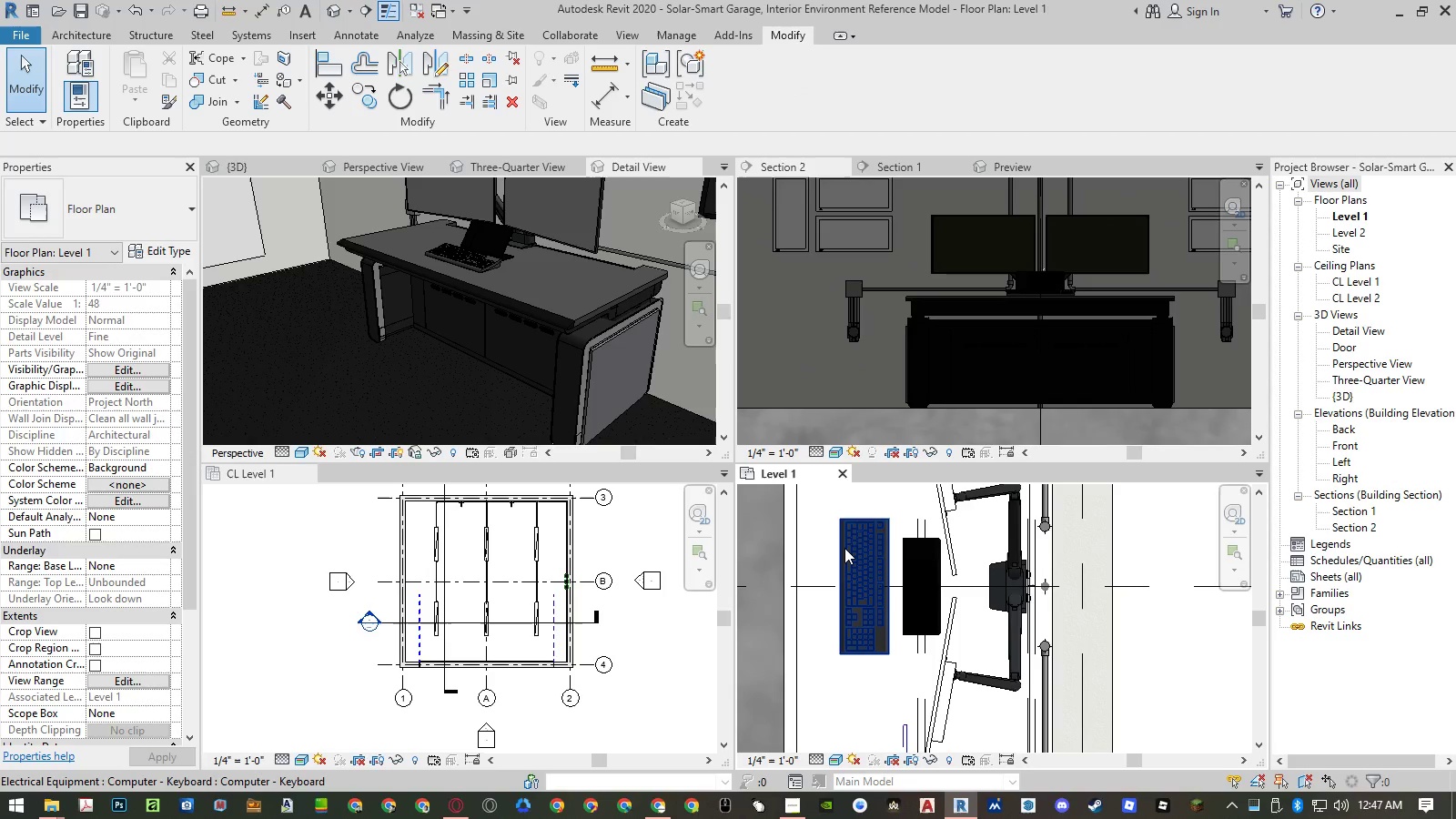 
left_click([844, 548])
 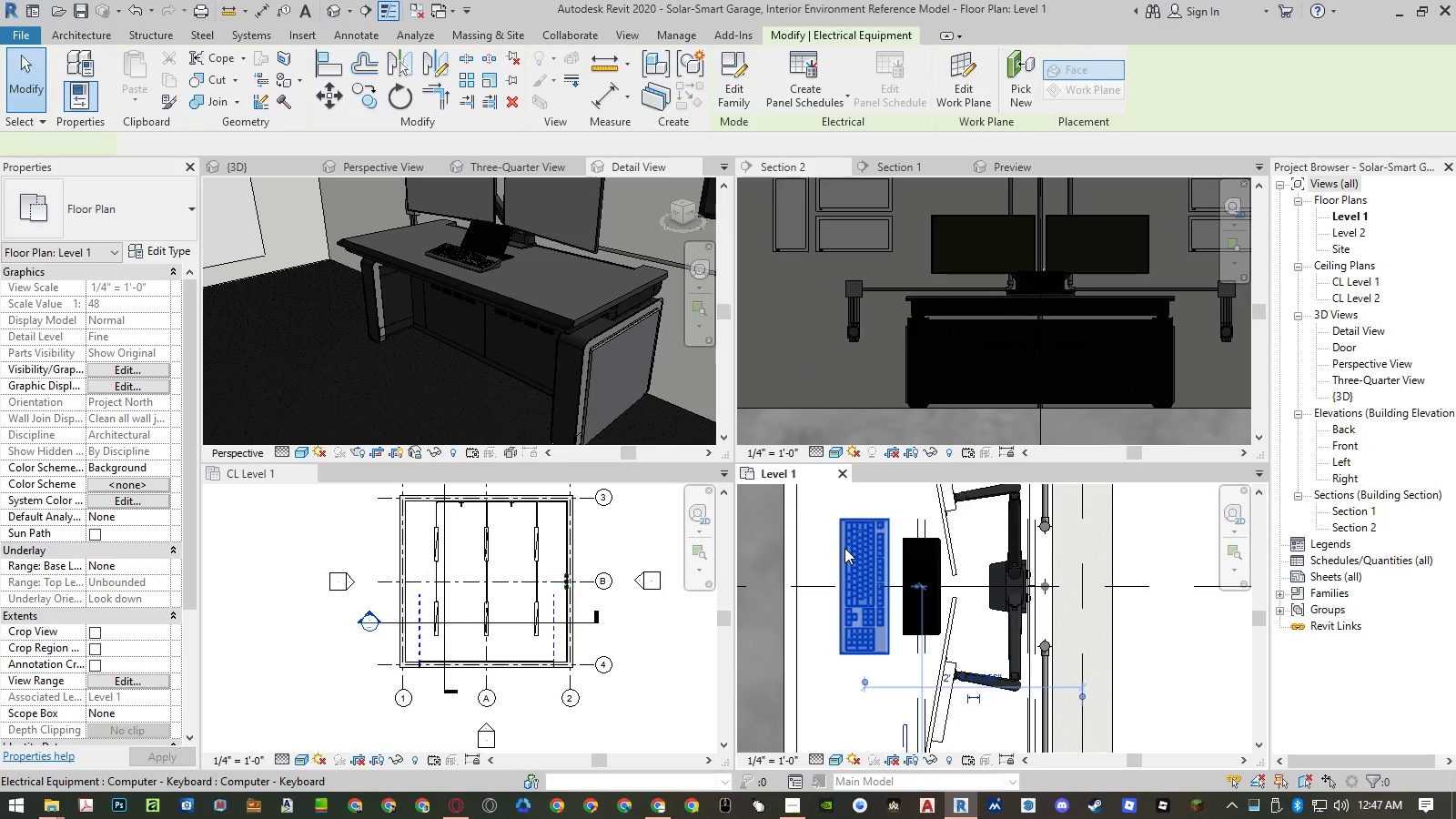 
type(co )
 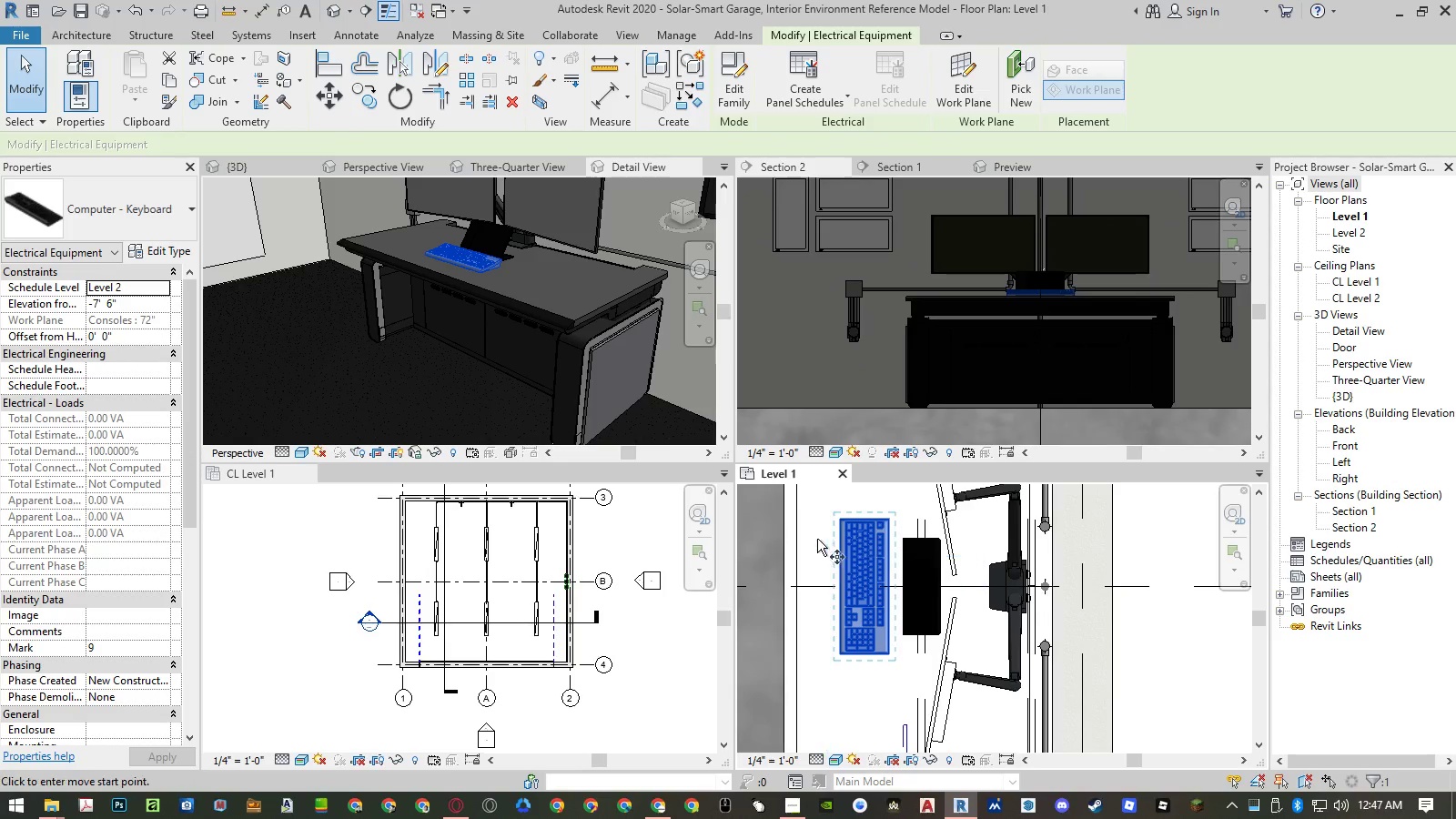 
left_click([817, 539])
 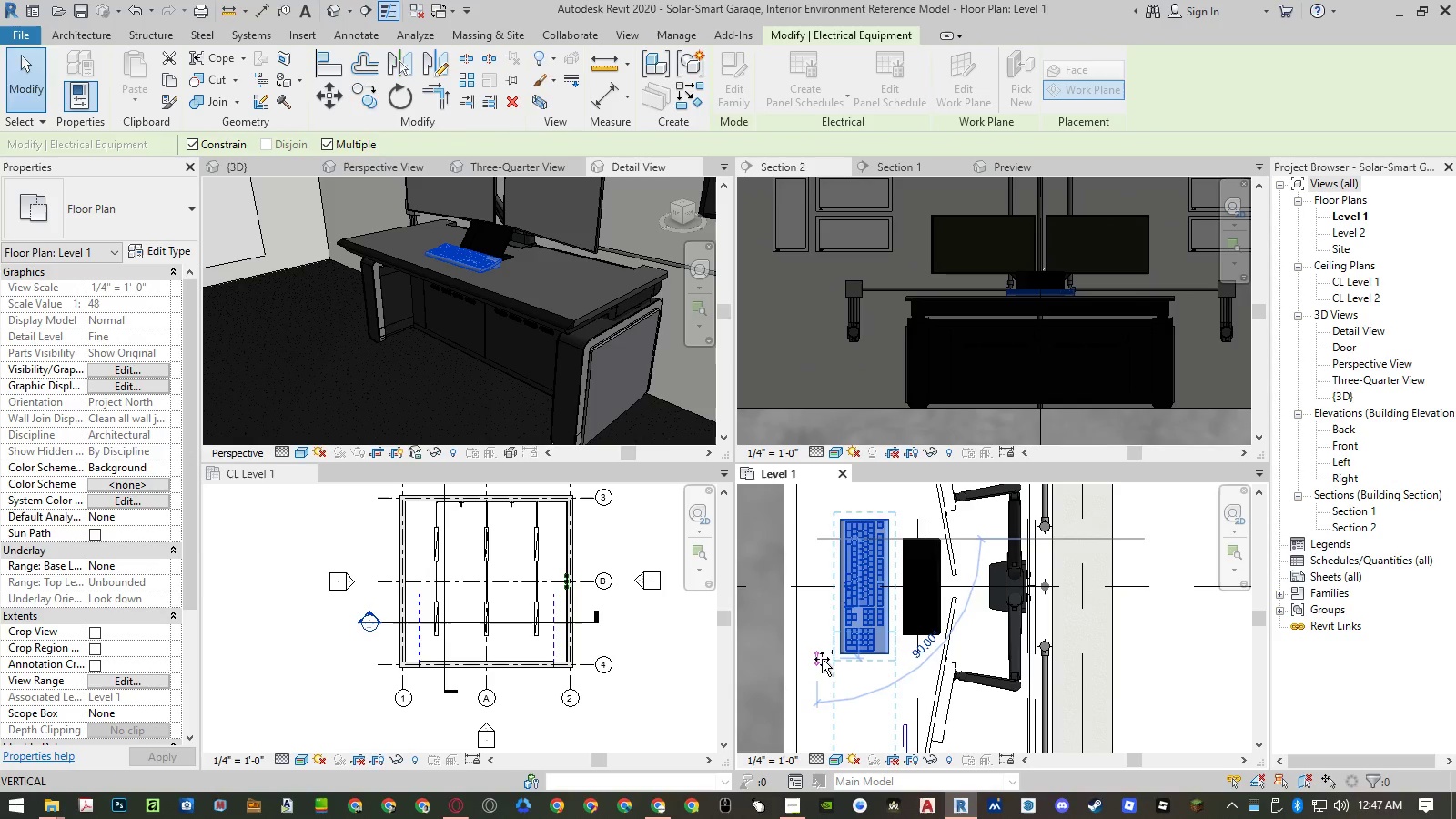 
left_click([822, 660])
 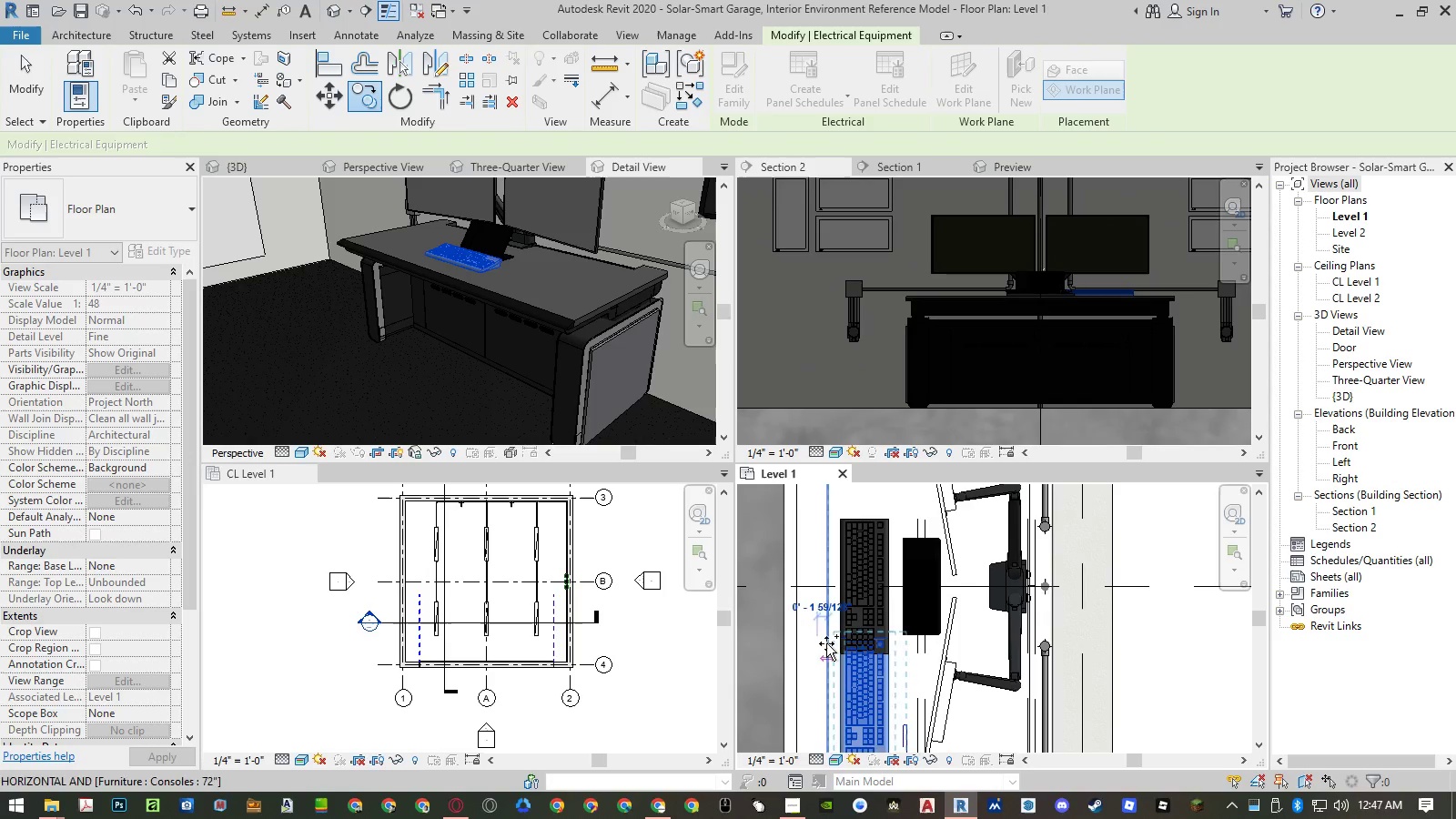 
key(Escape)
 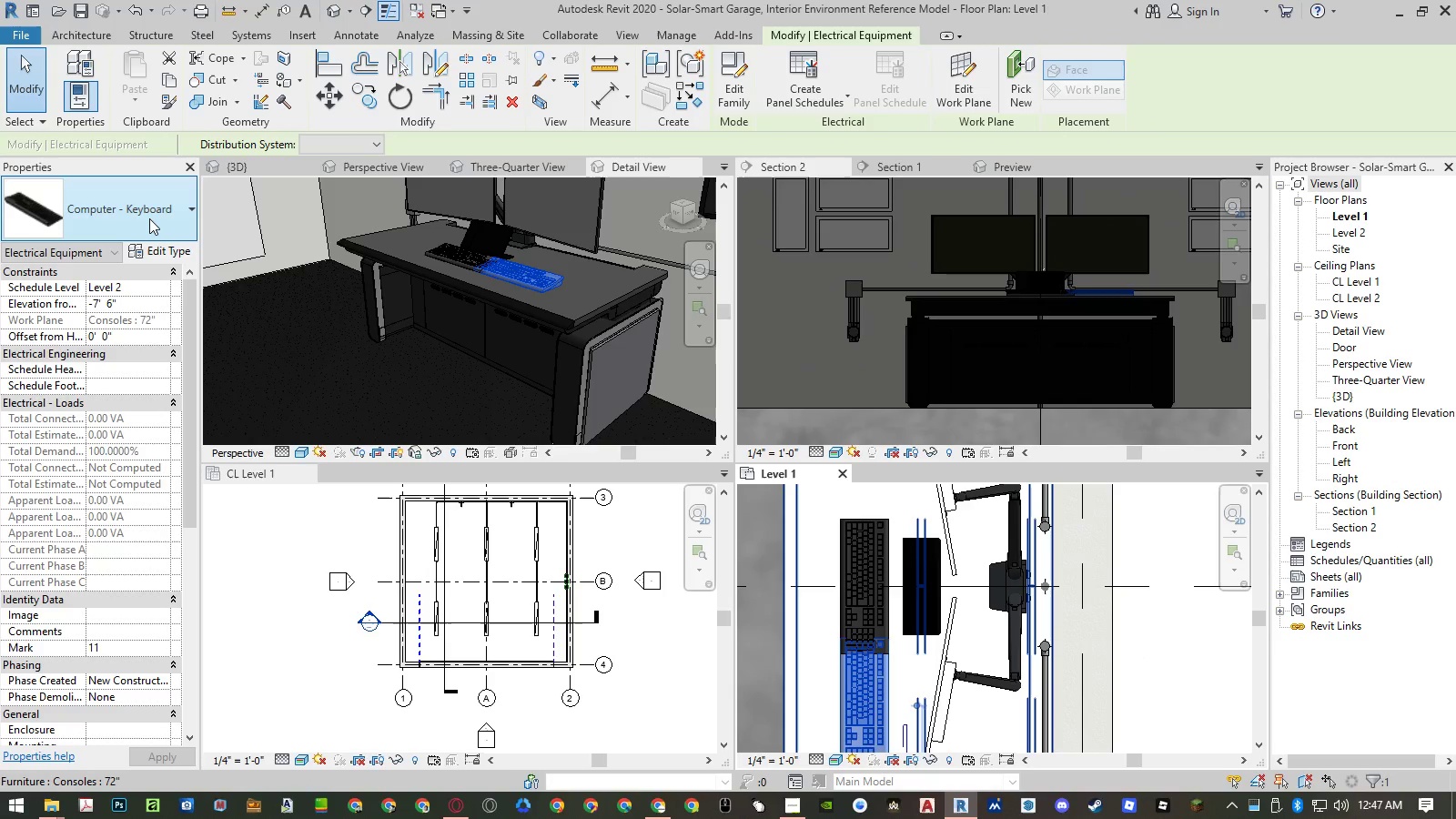 
left_click([156, 221])
 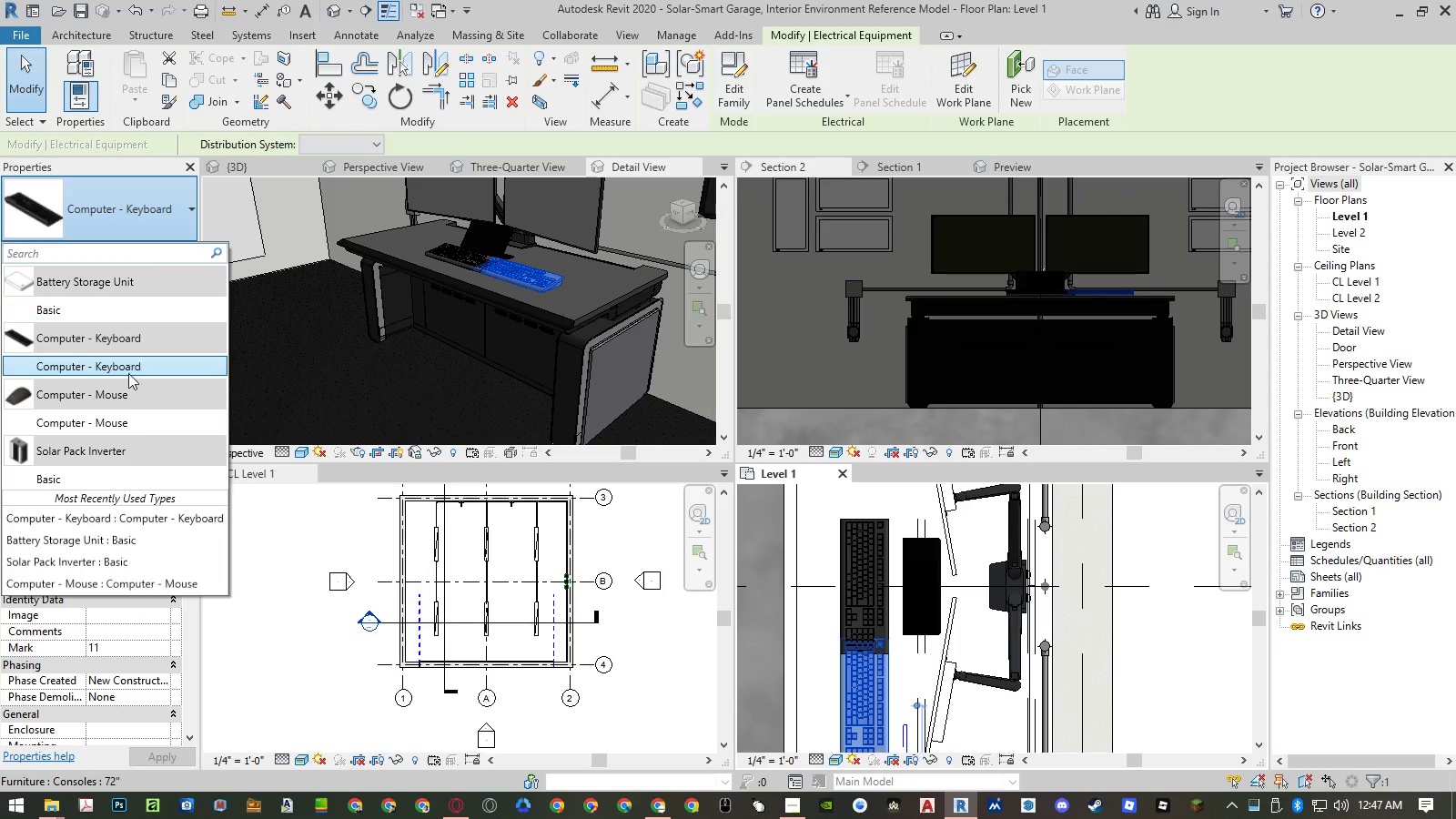 
left_click([125, 419])
 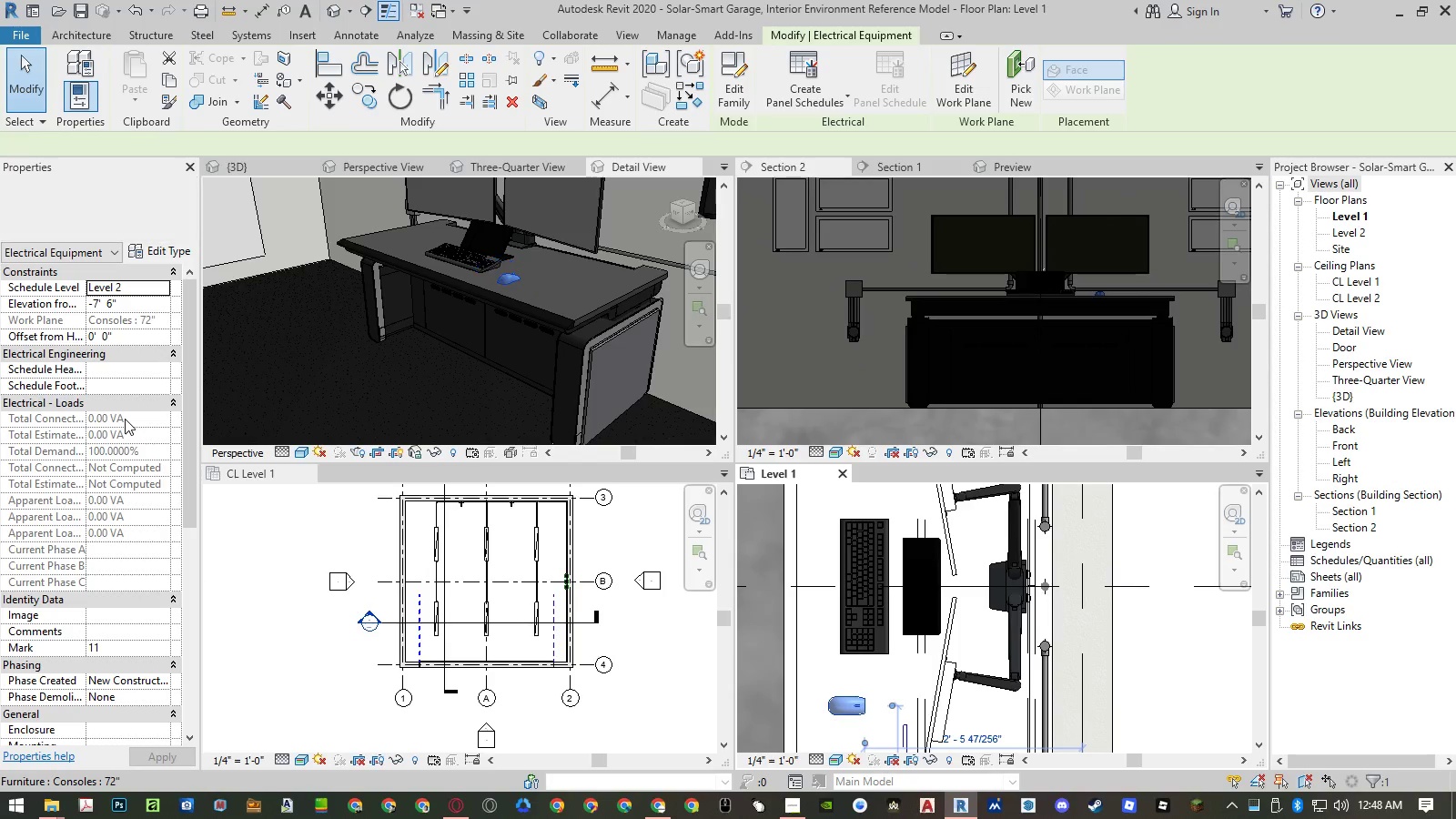 
key(Escape)
 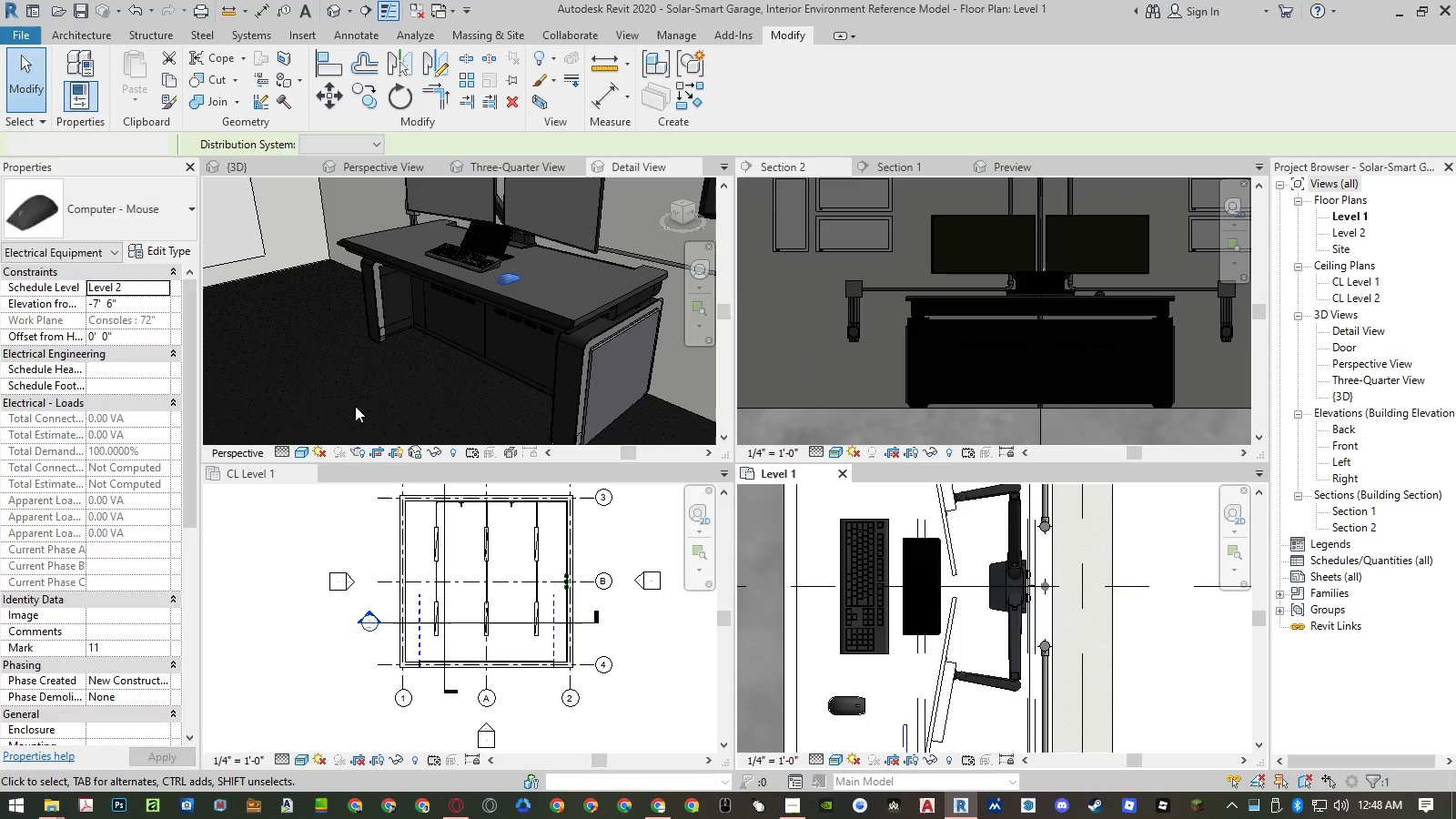 
key(Escape)
 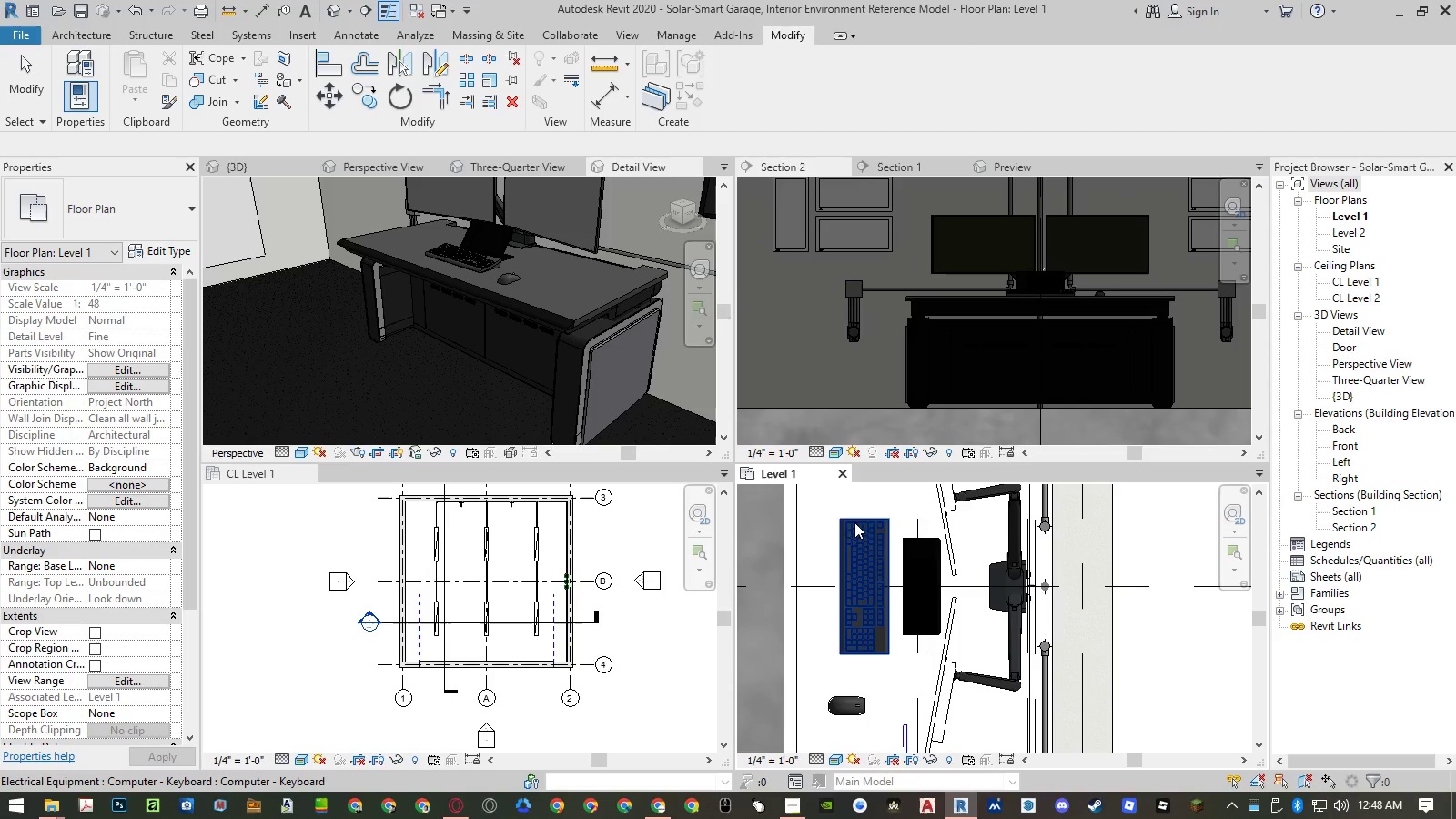 
key(A)
 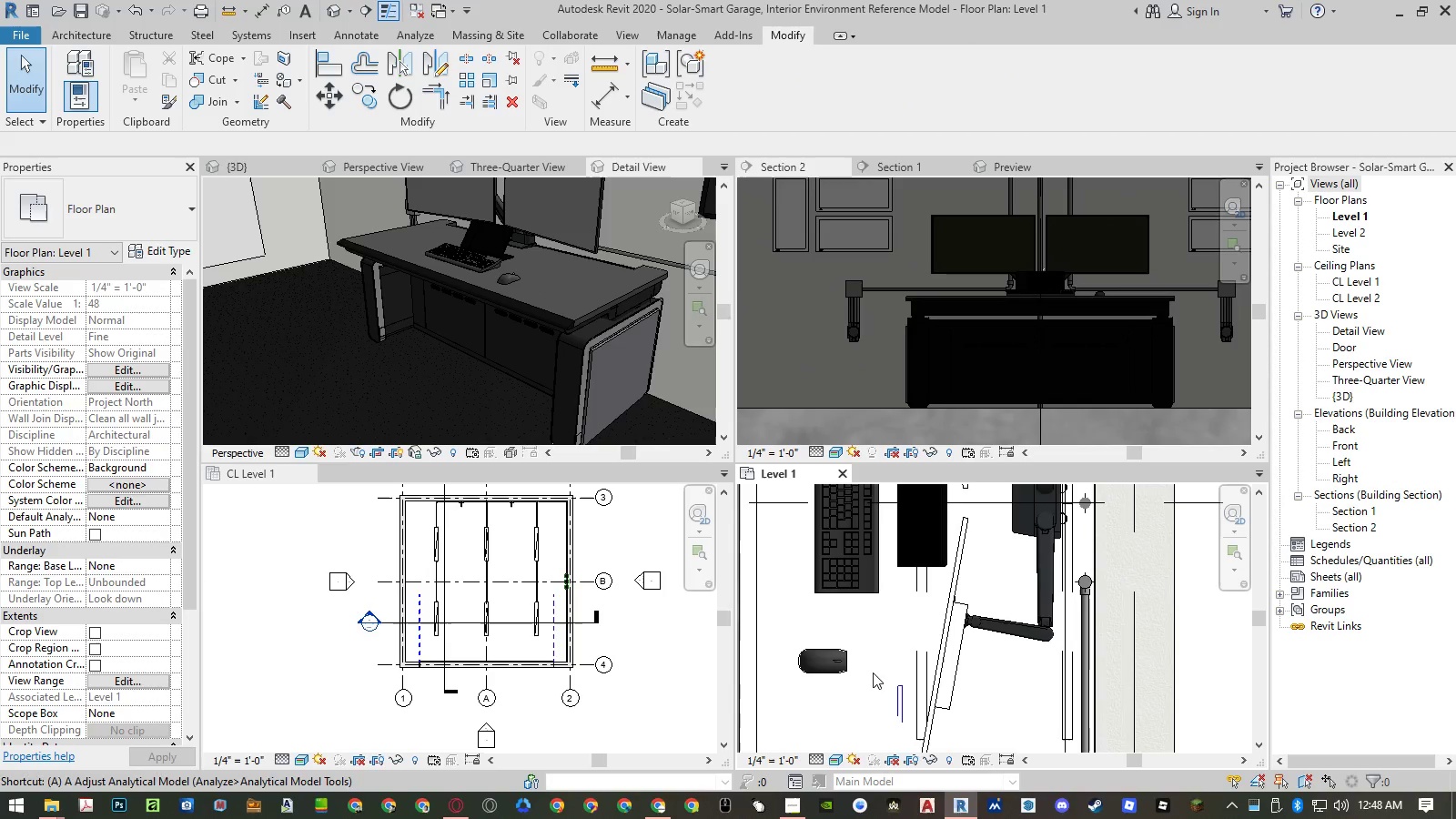 
scroll: coordinate [882, 678], scroll_direction: up, amount: 2.0
 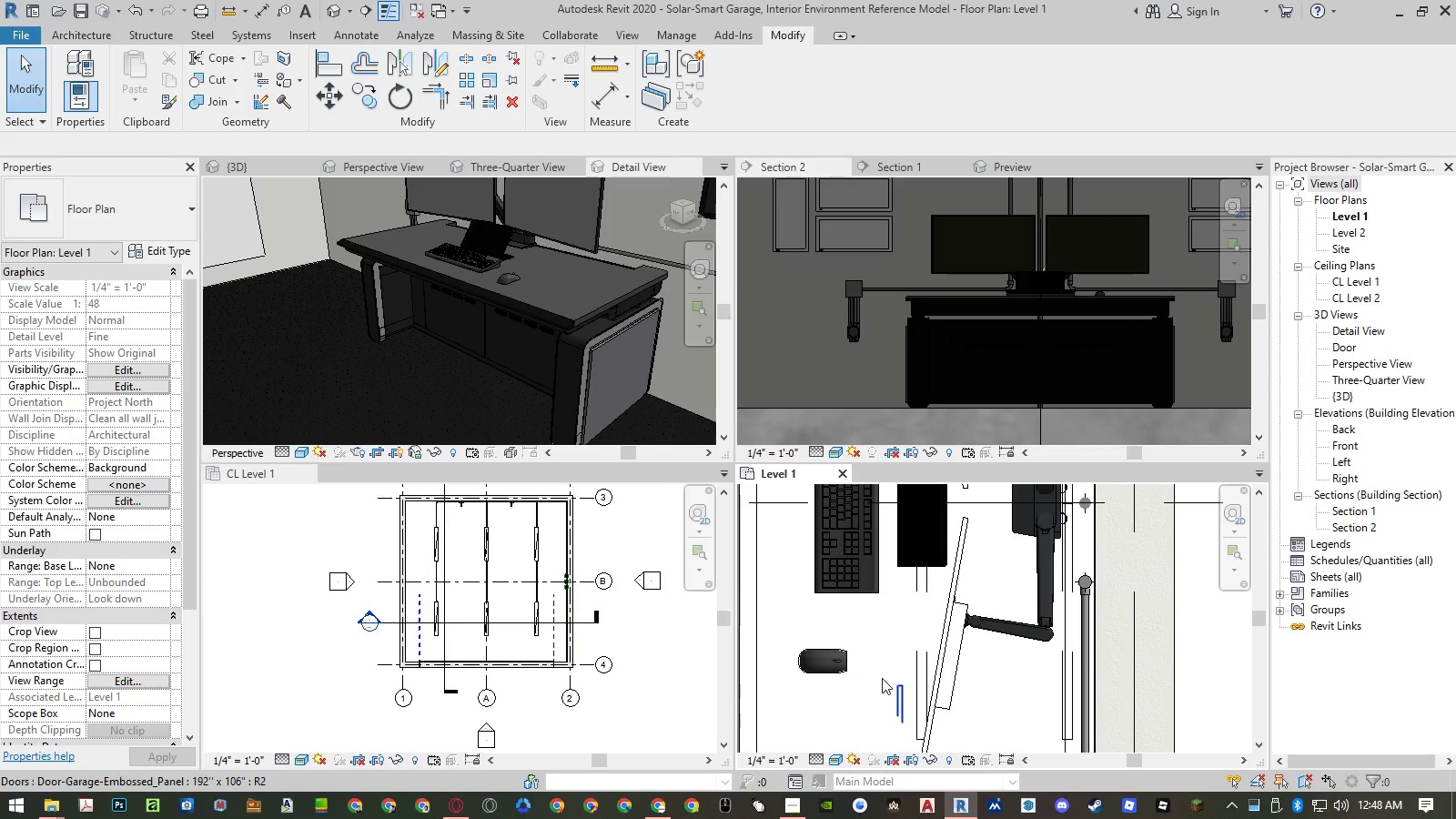 
key(L)
 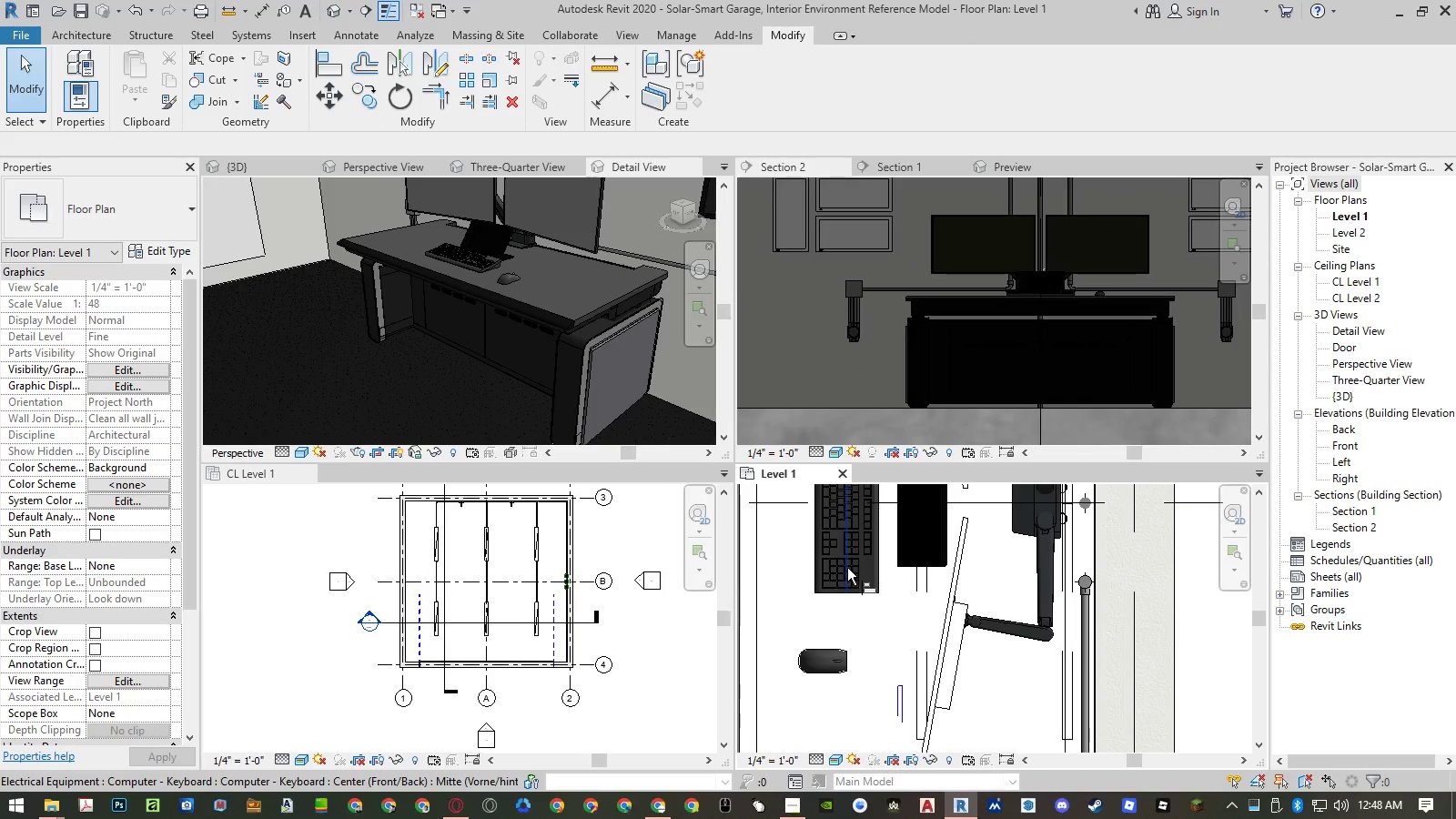 
left_click([846, 568])
 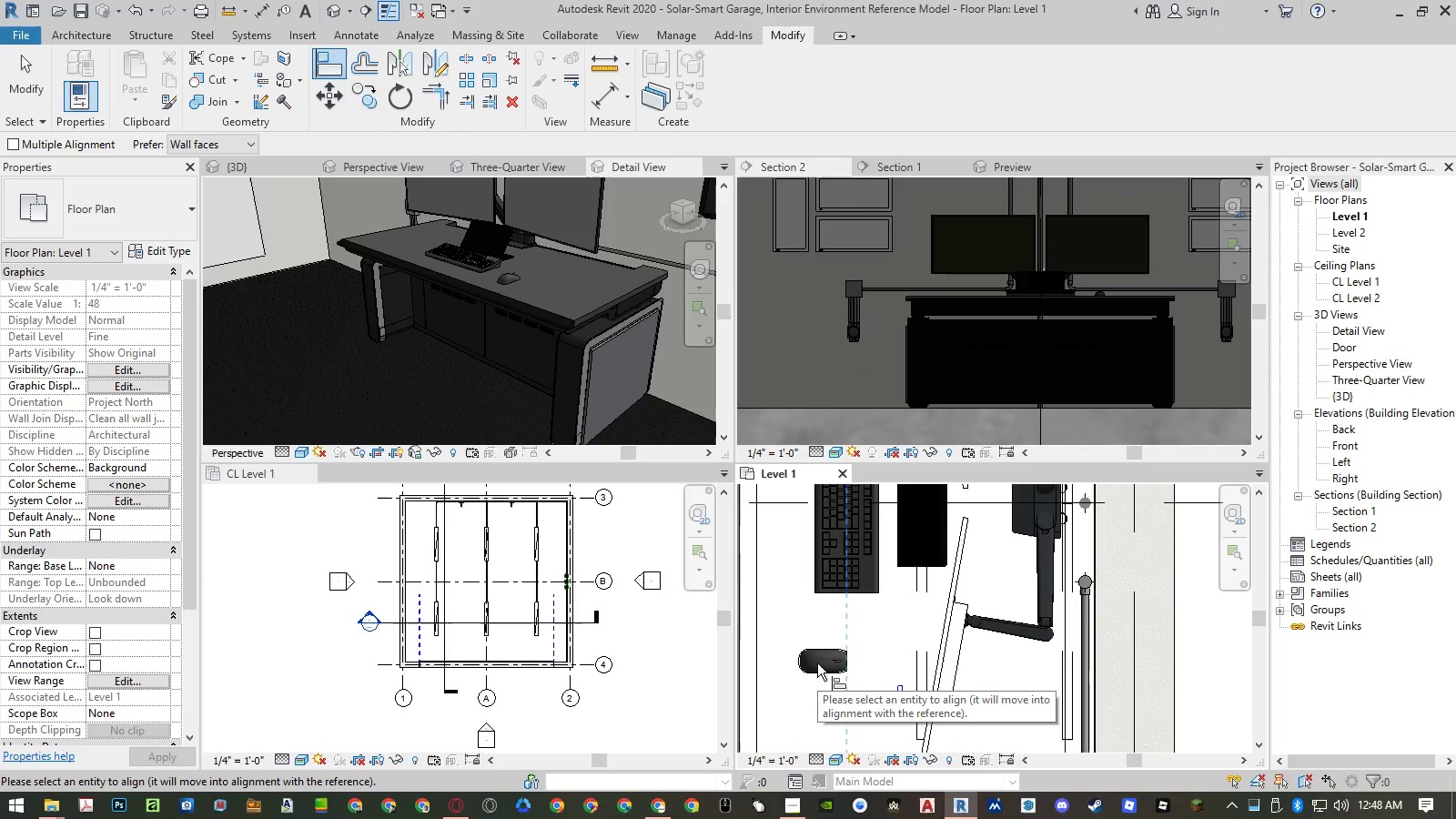 
key(Escape)
 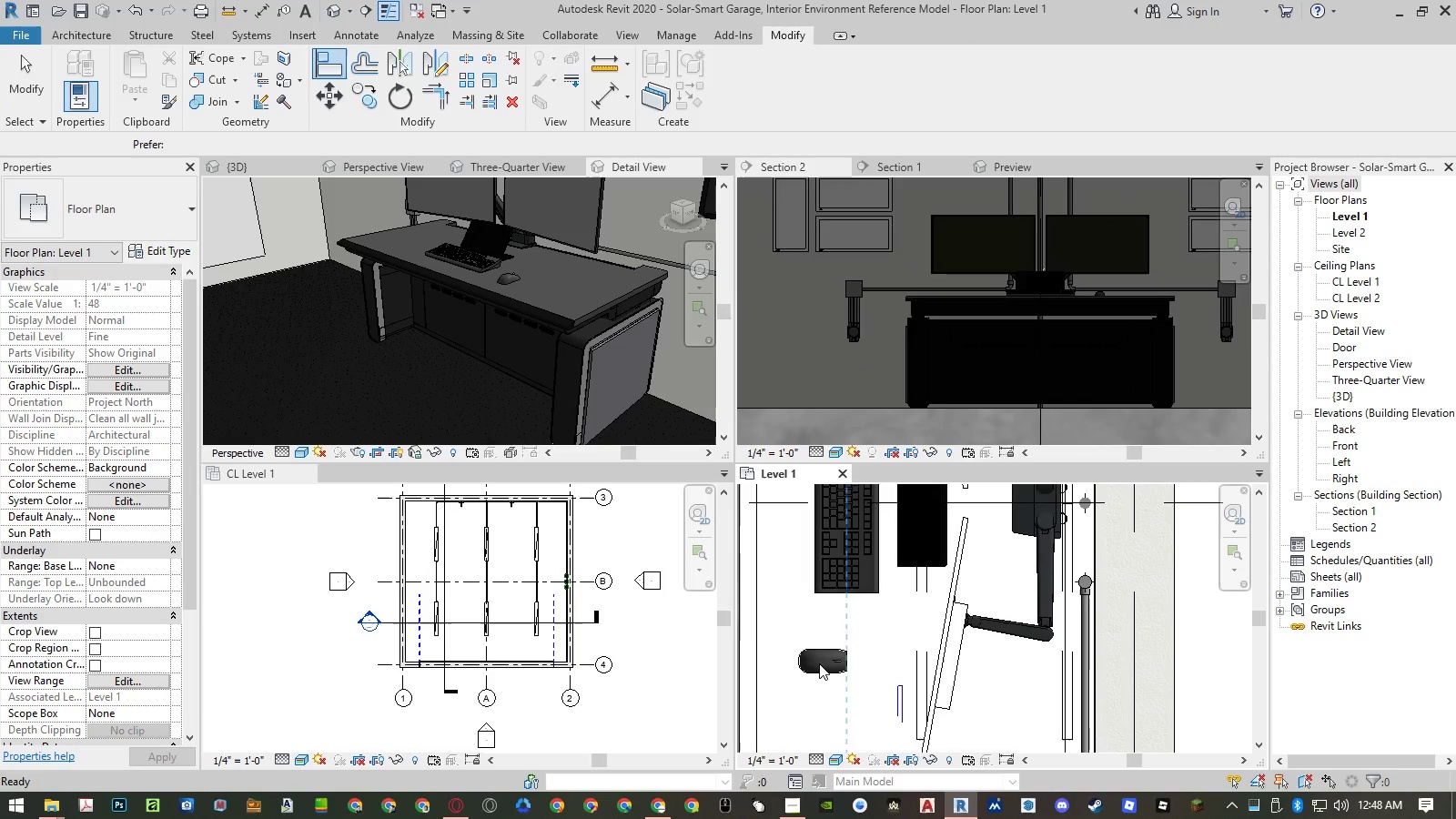 
key(Escape)
 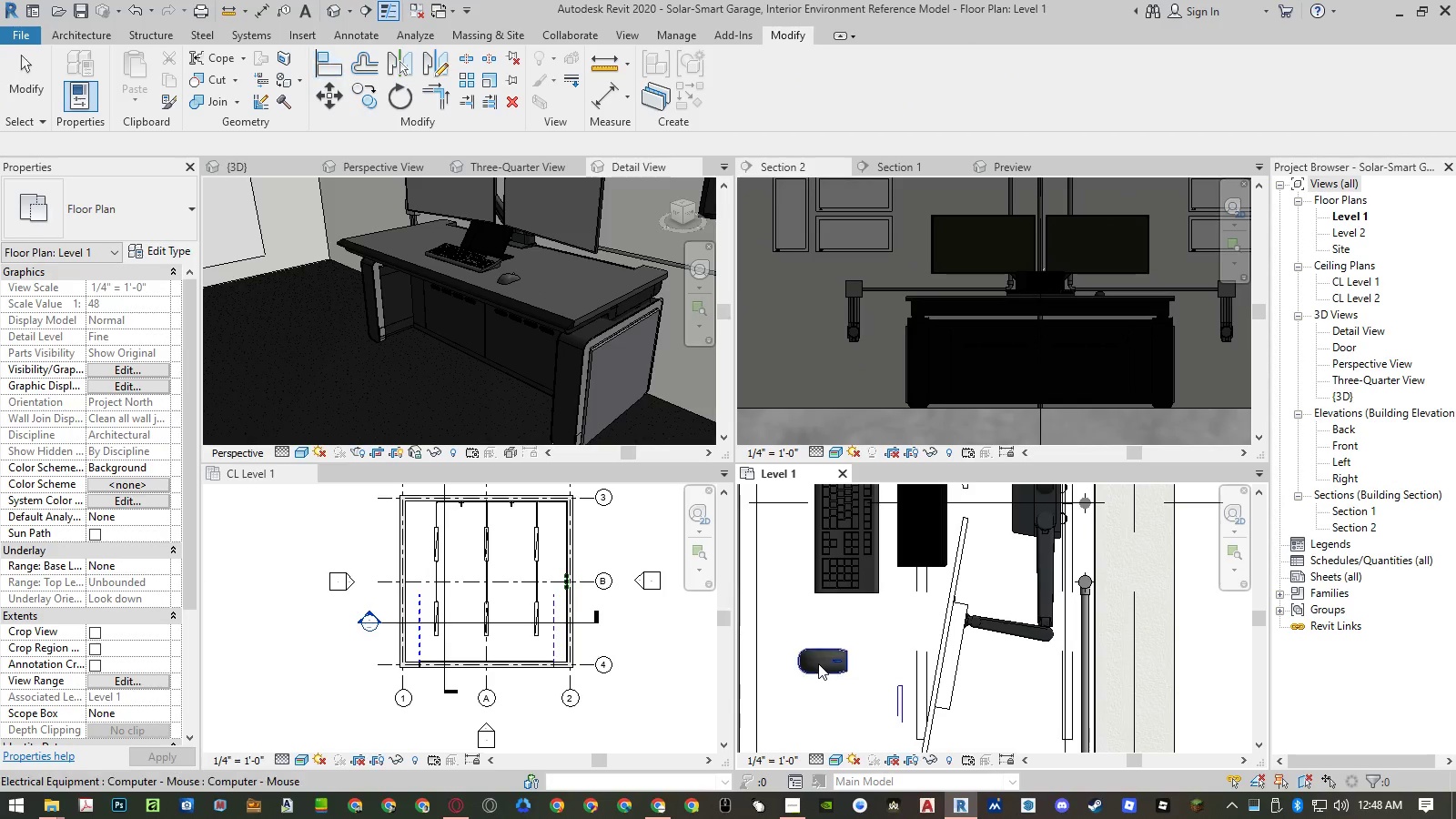 
left_click([818, 663])
 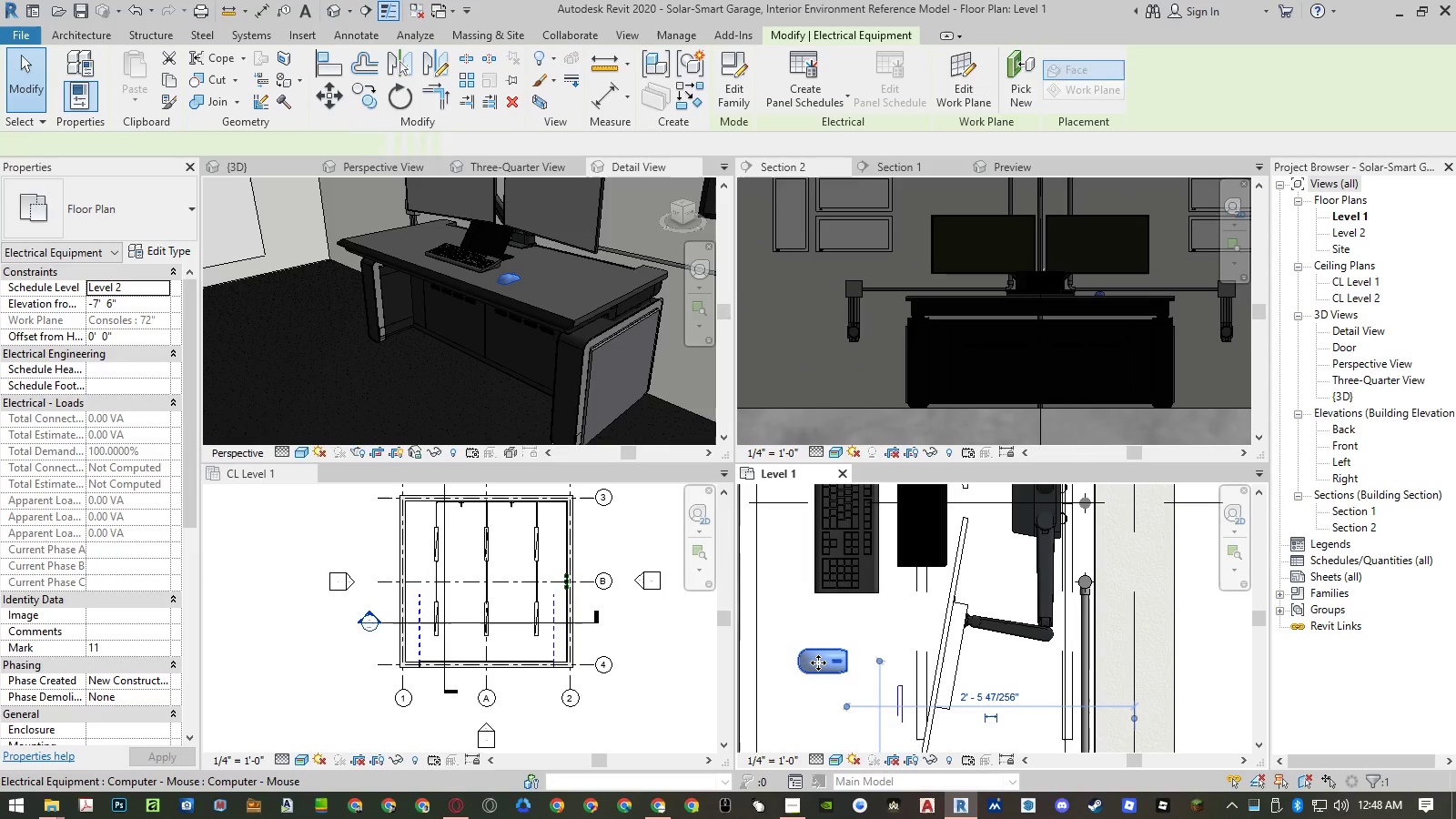 
left_click_drag(start_coordinate=[819, 661], to_coordinate=[843, 642])
 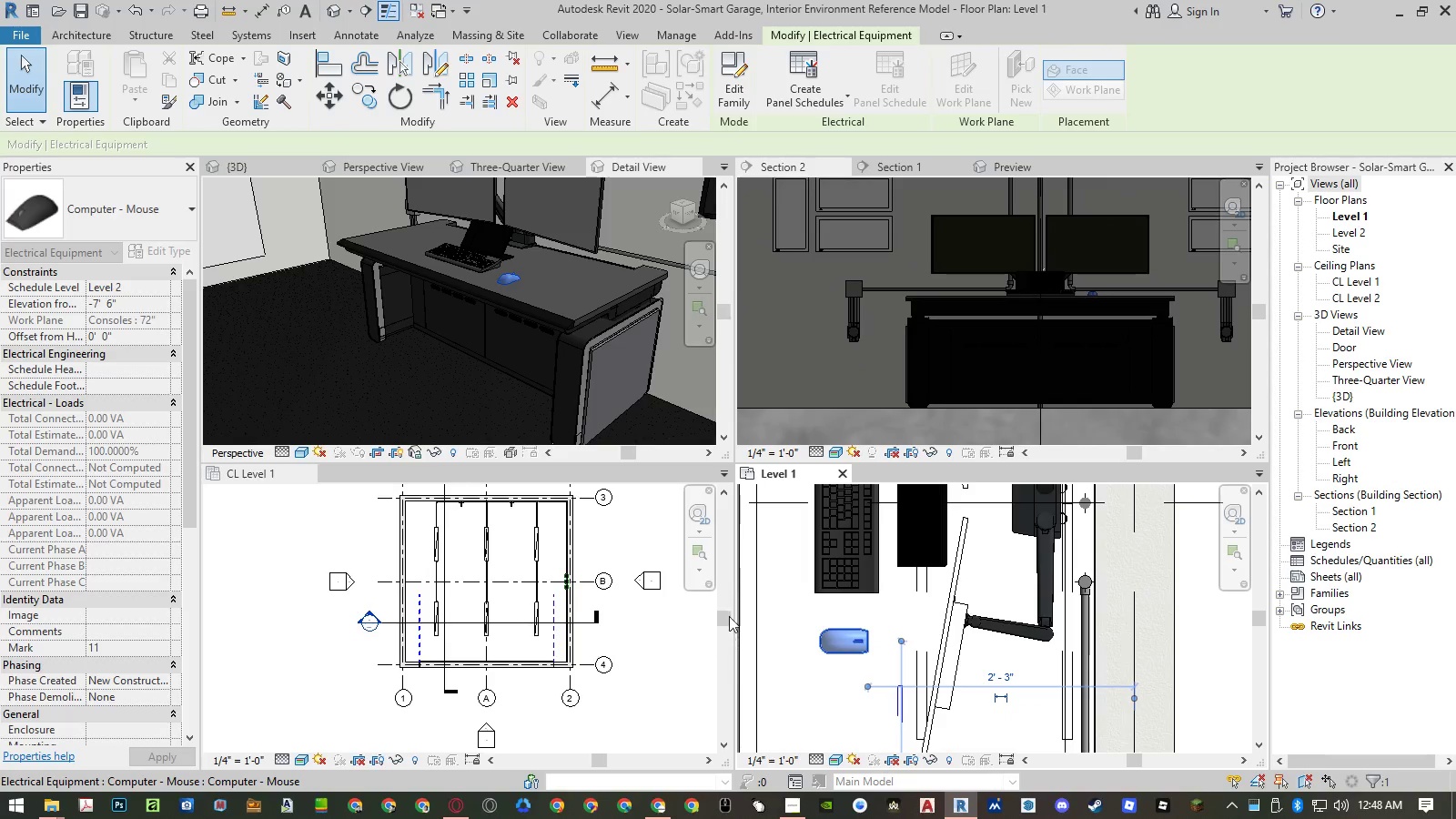 
key(Escape)
 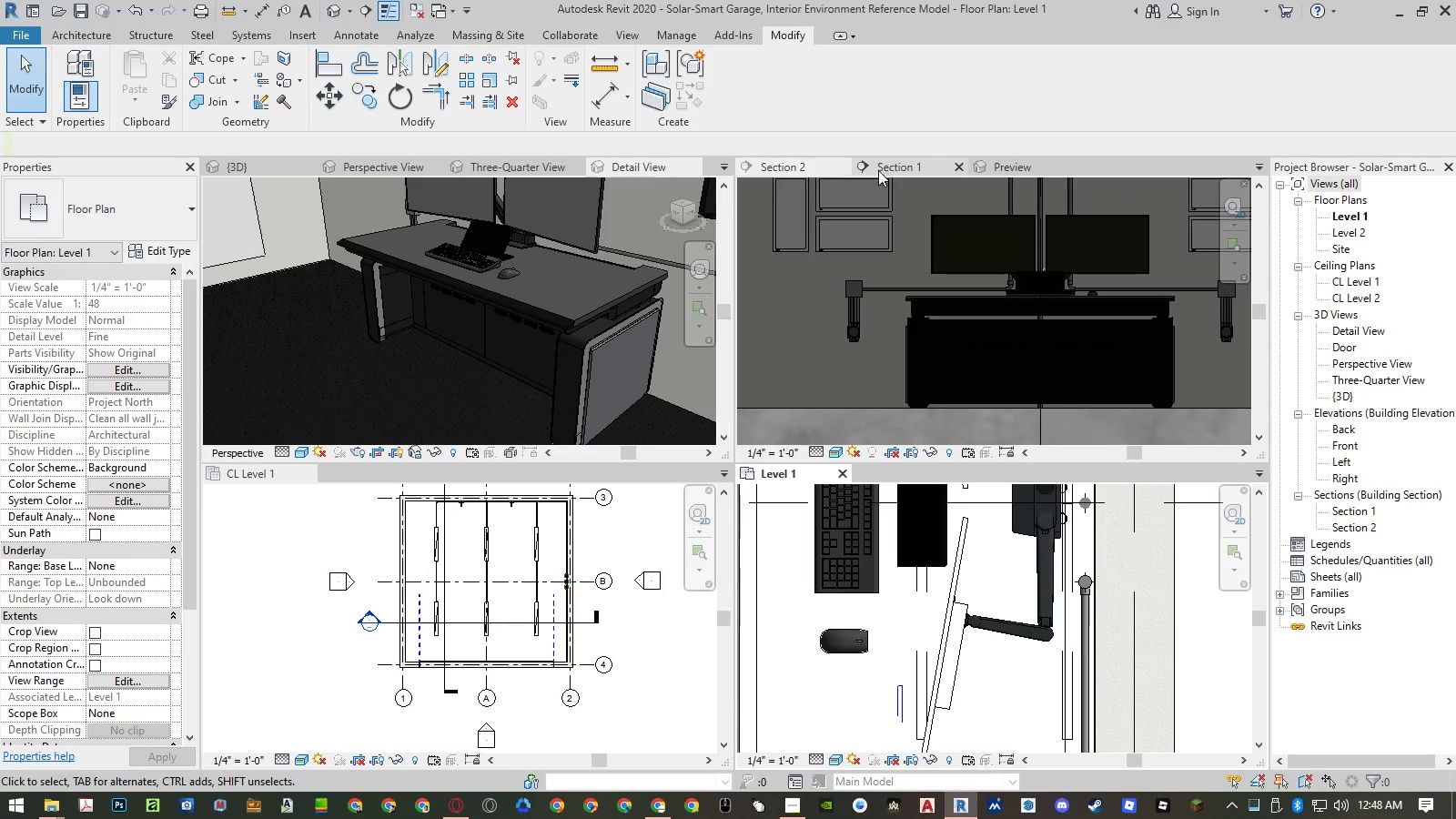 
wait(7.39)
 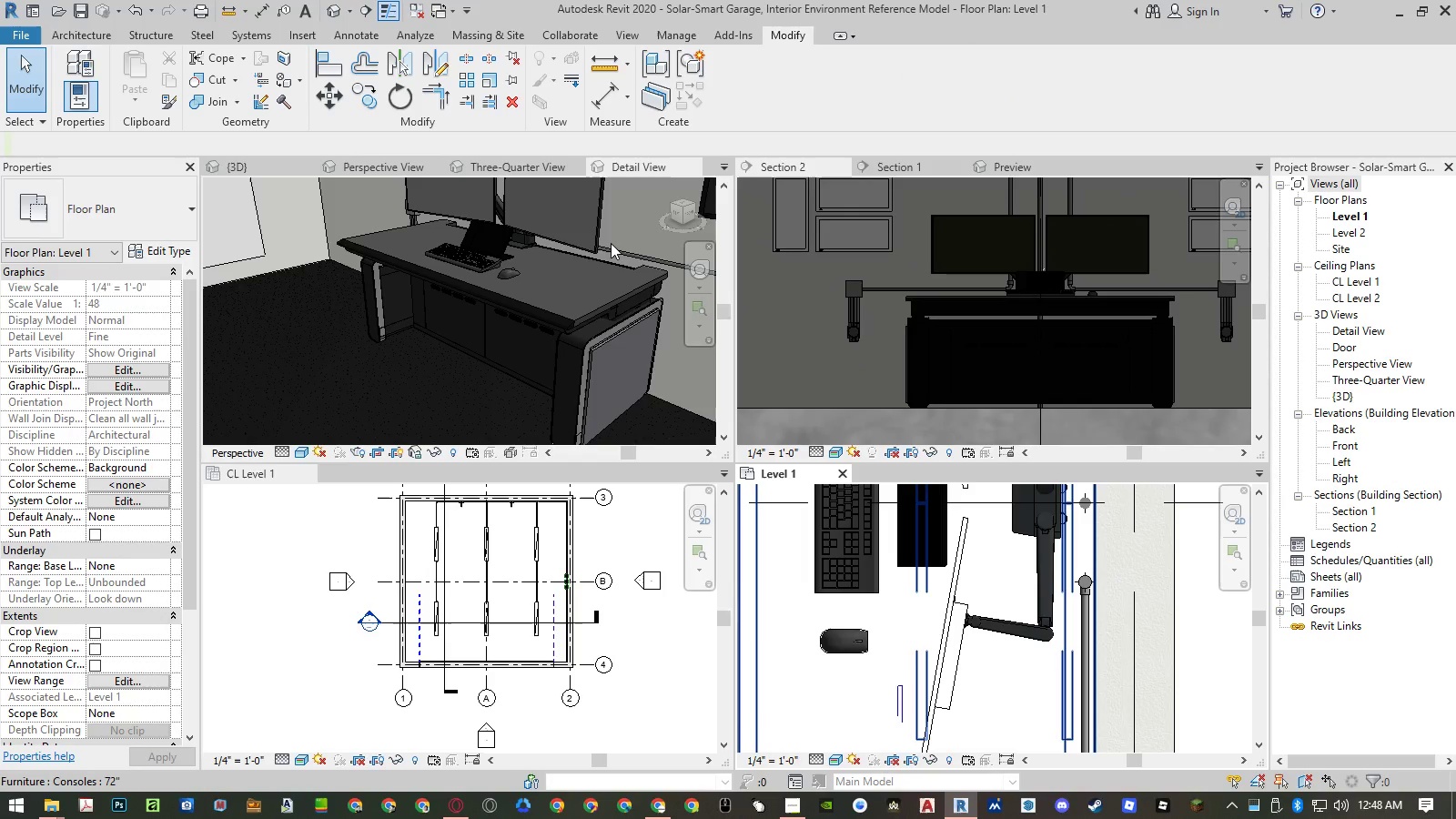 
left_click([731, 165])
 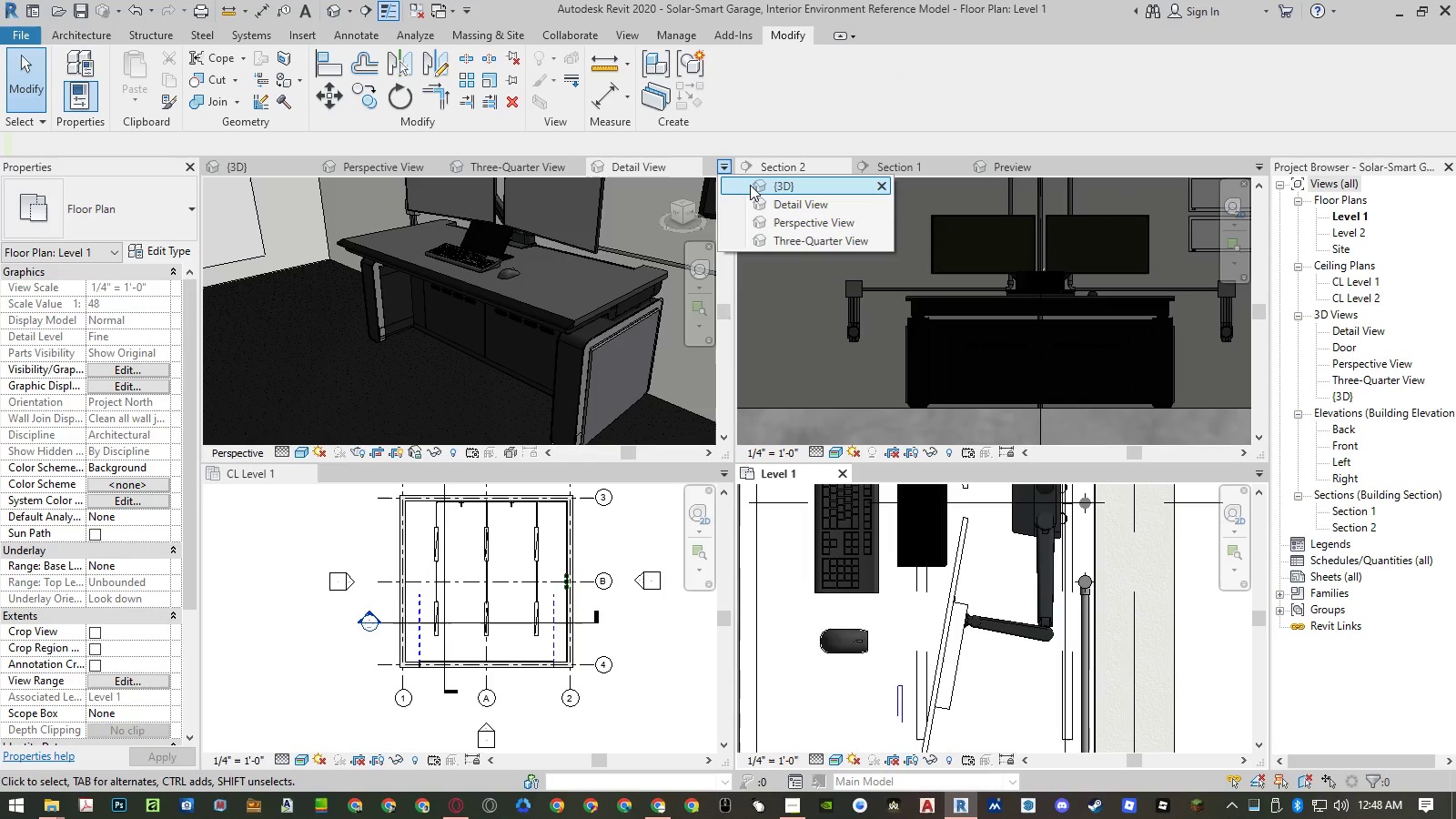 
left_click([750, 185])
 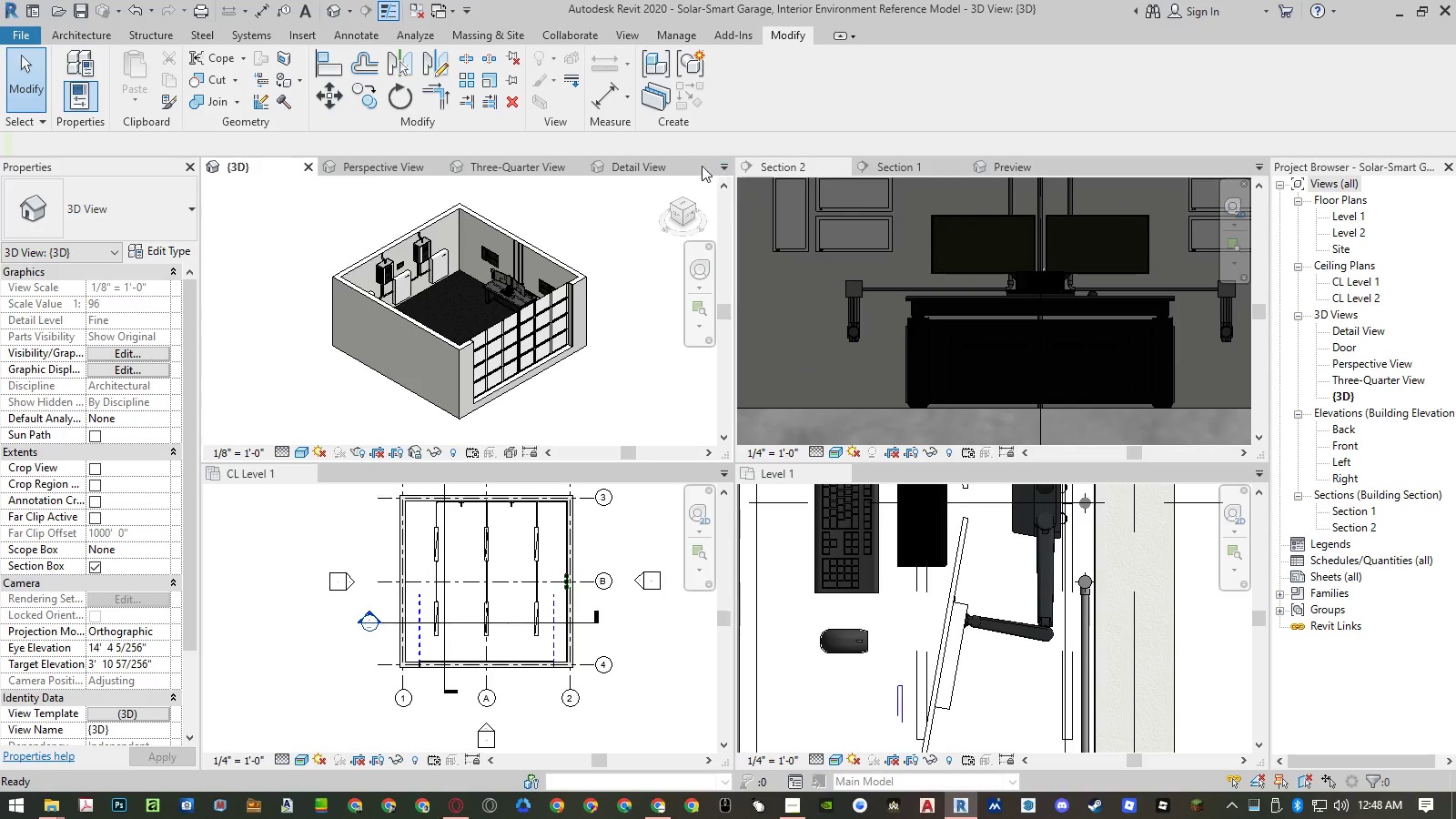 
left_click([639, 167])
 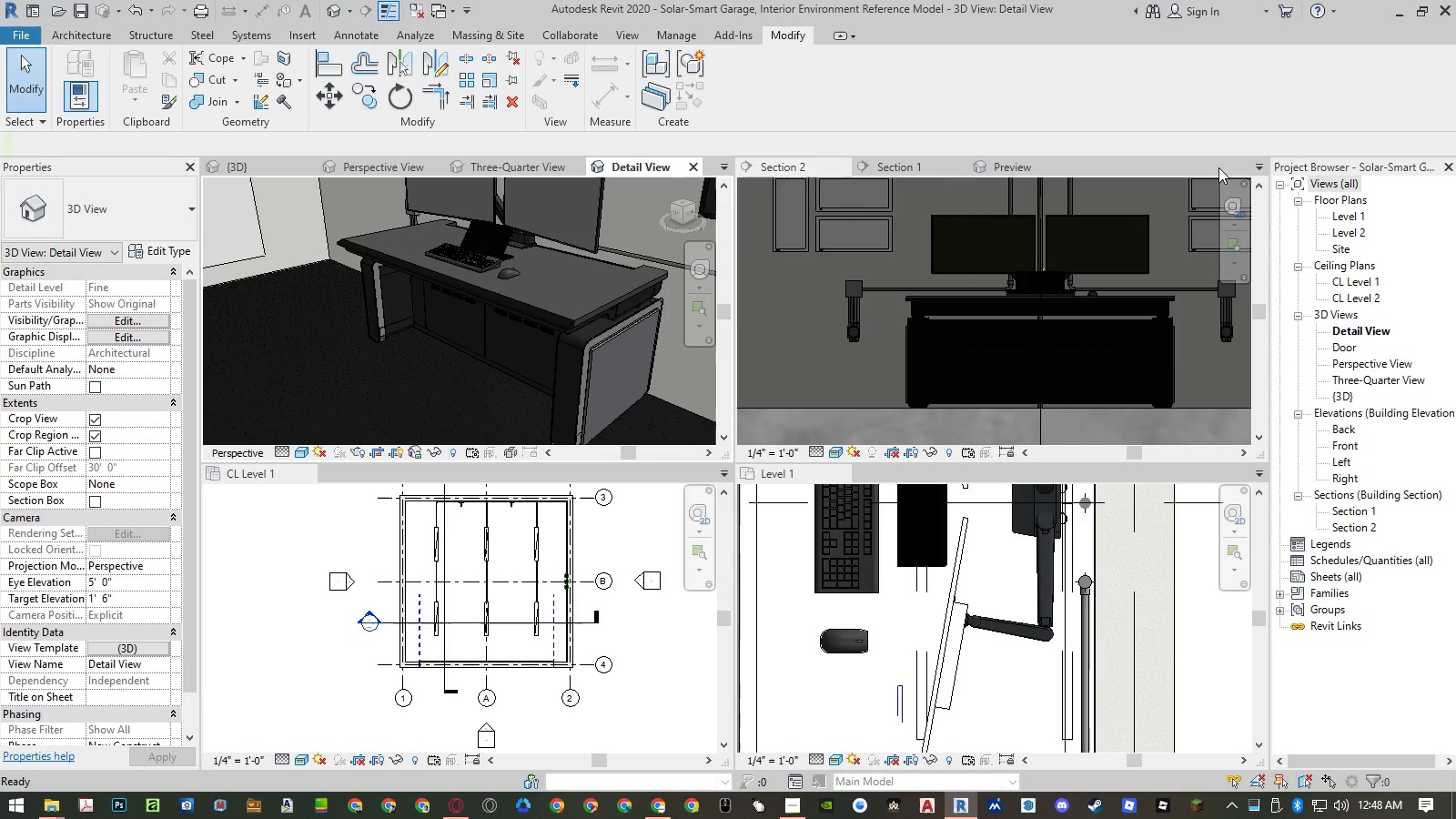 
left_click([1263, 166])
 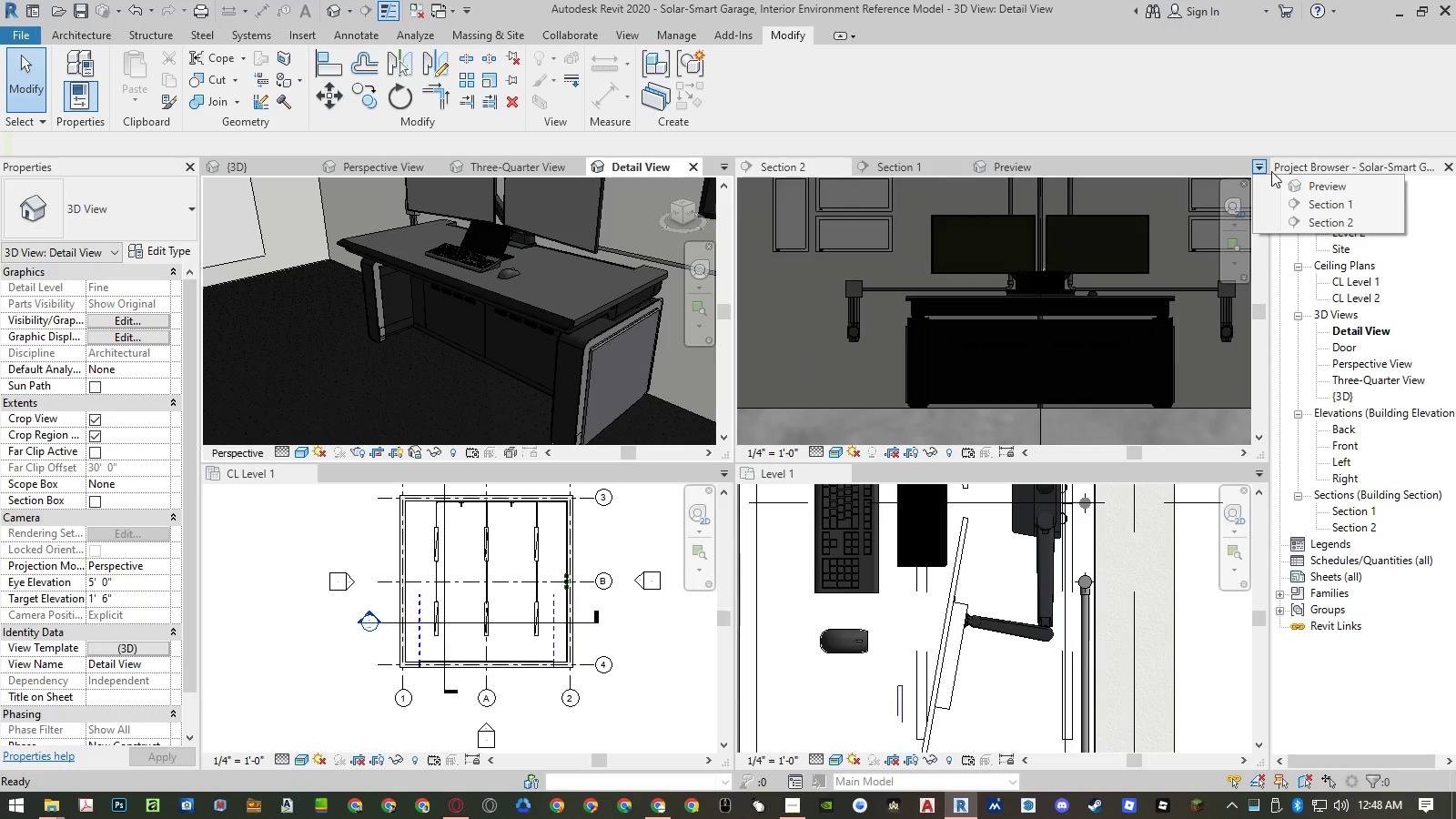 
left_click([1297, 183])
 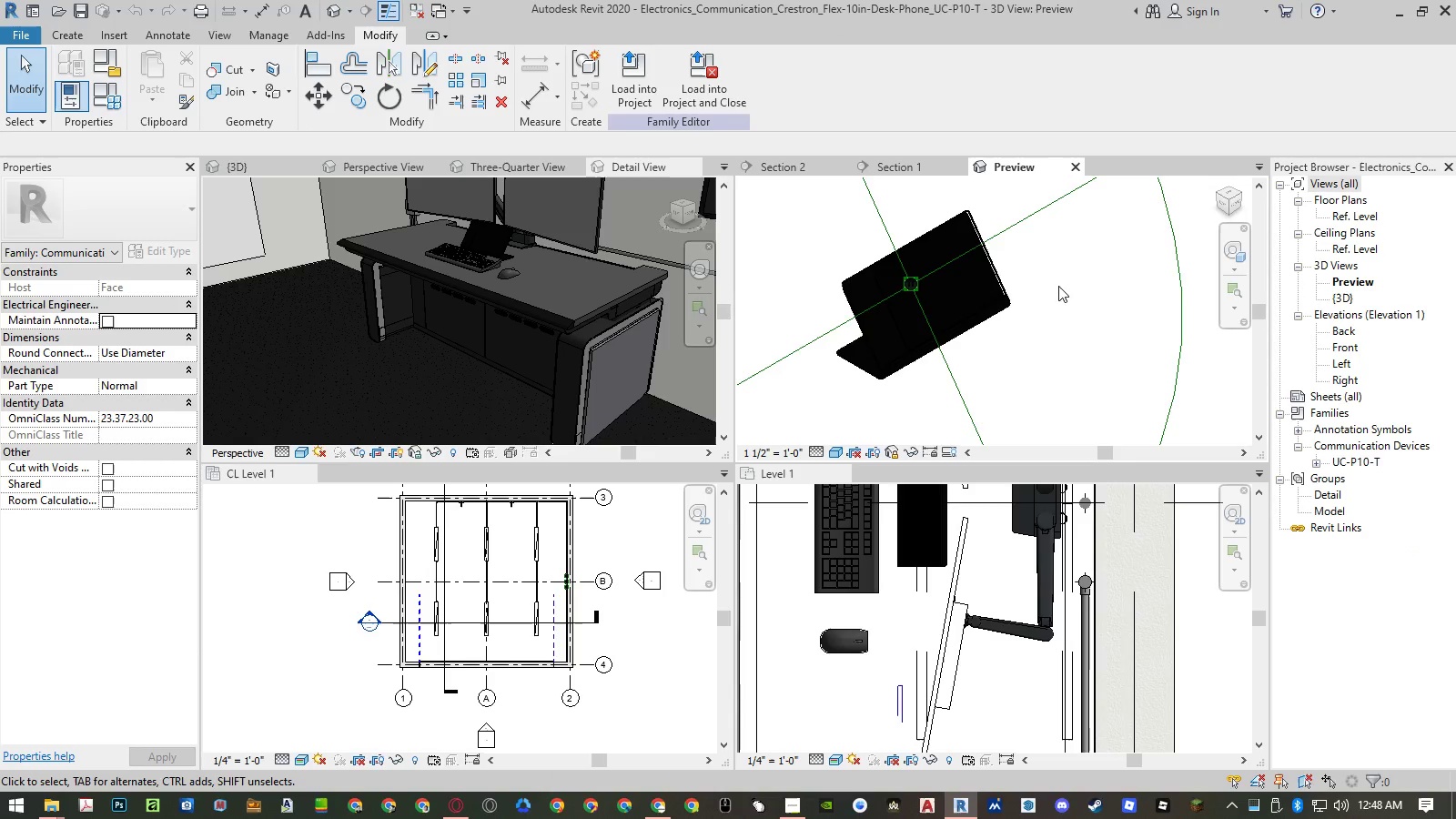 
left_click([1081, 165])
 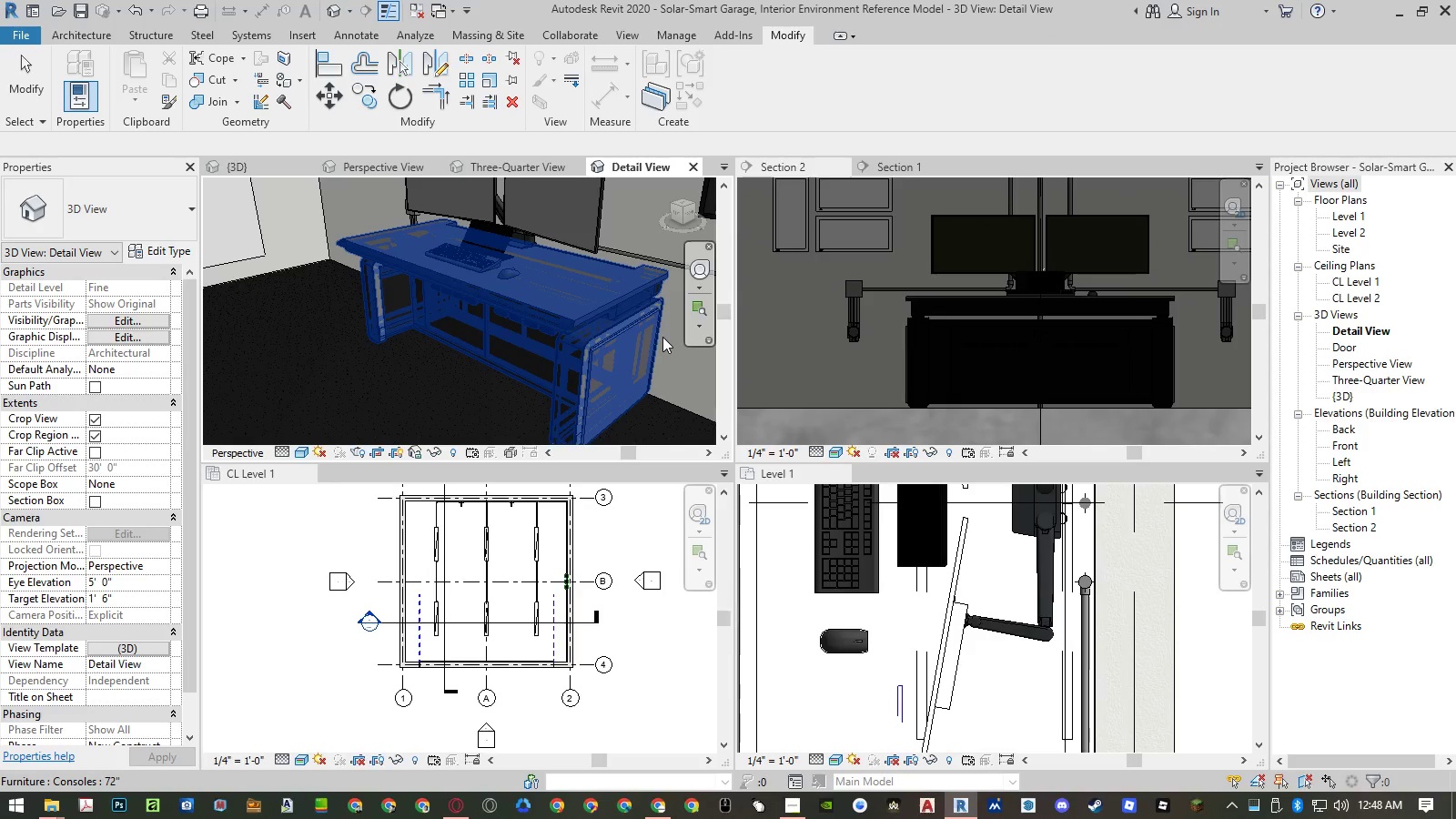 
left_click([506, 238])
 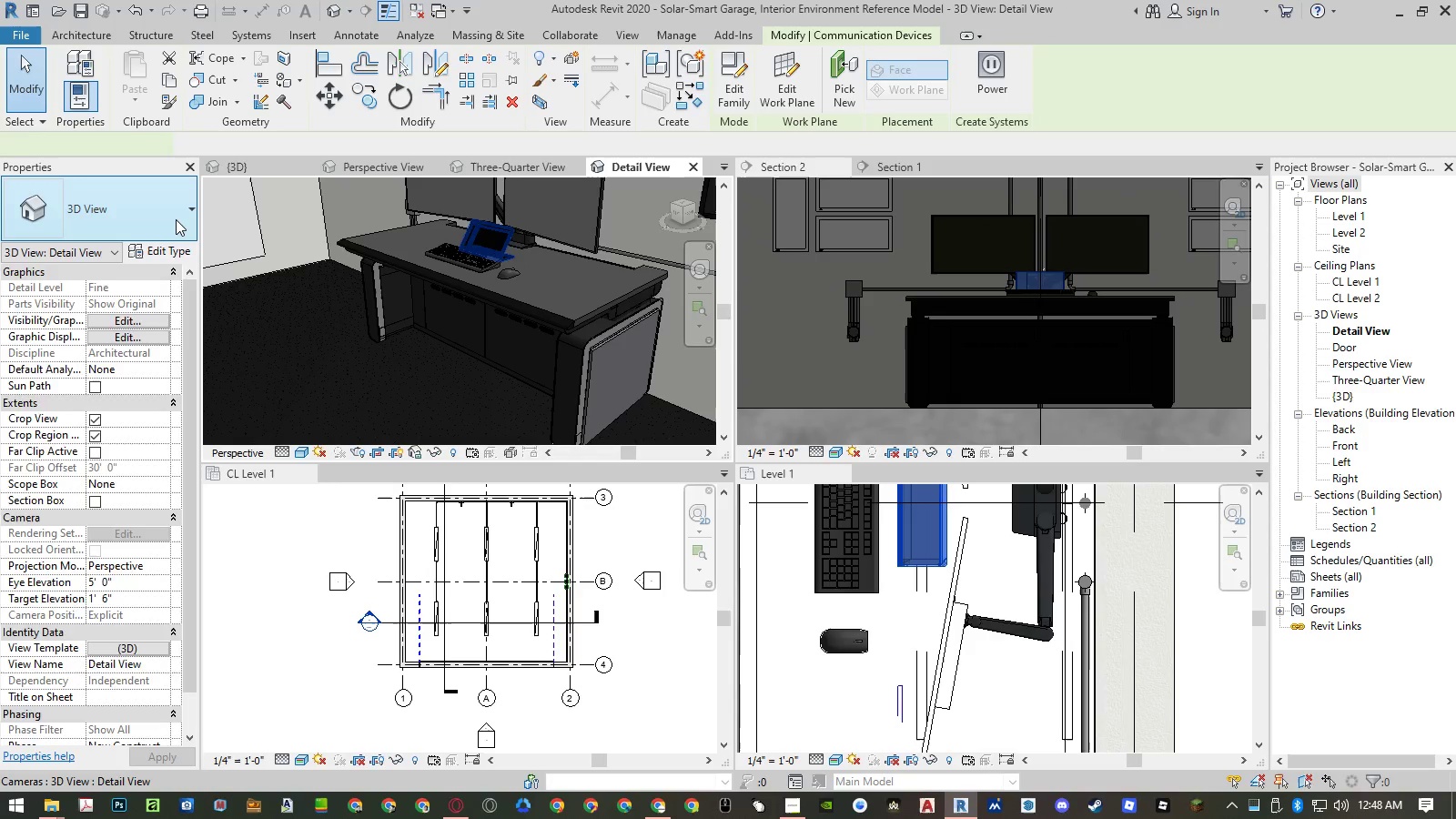 
left_click([176, 219])
 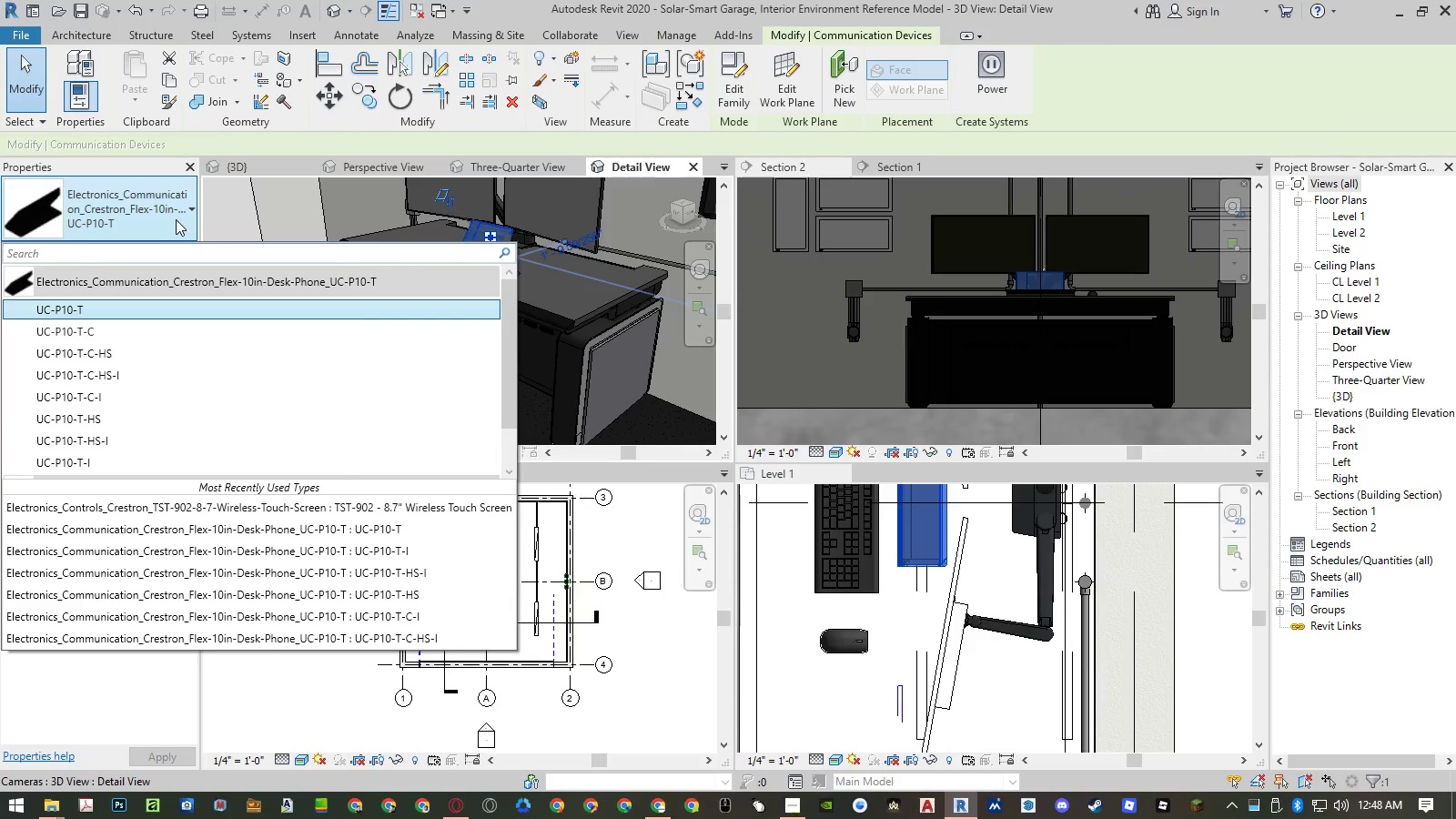 
key(Escape)
 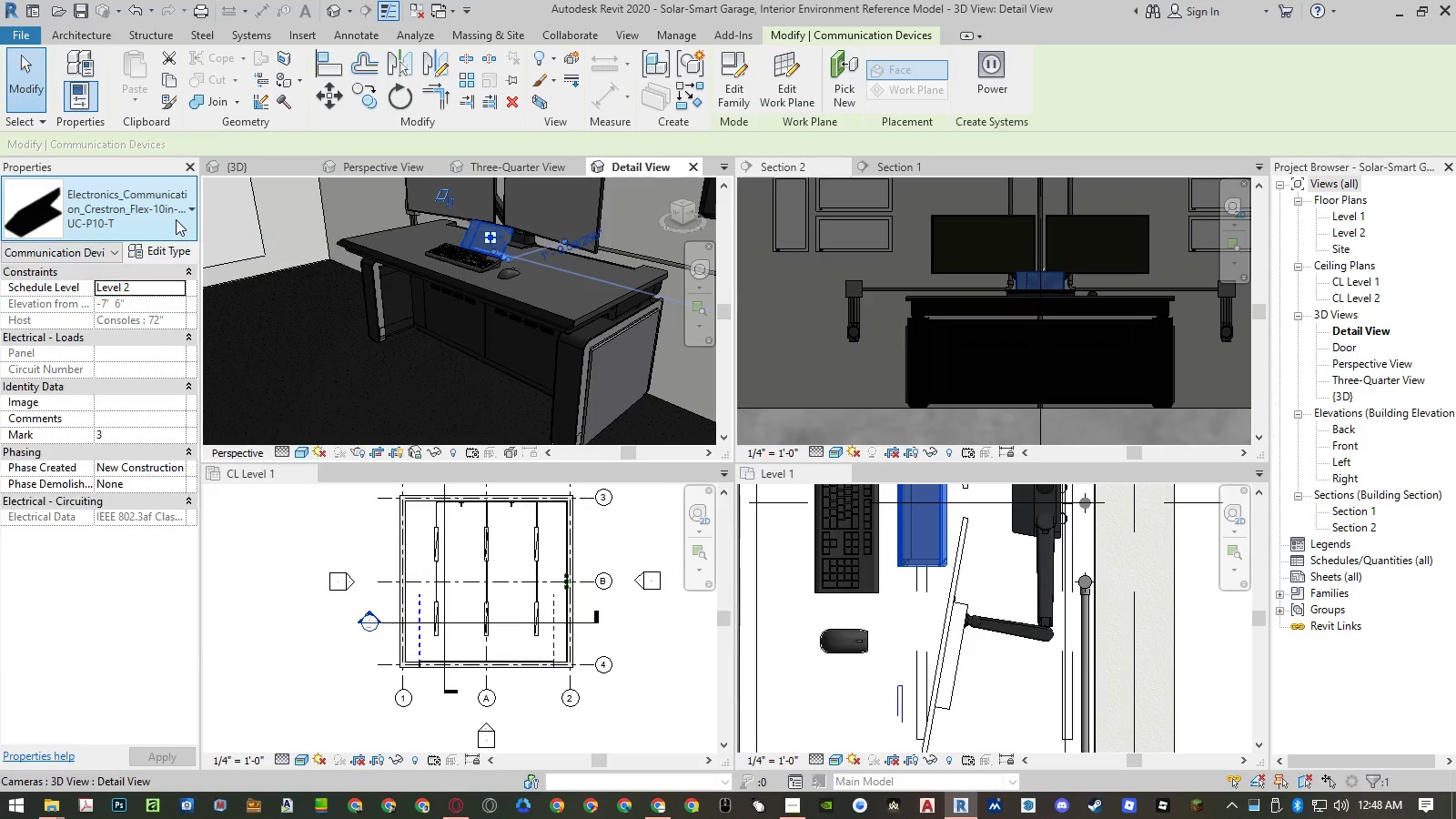 
key(Escape)
 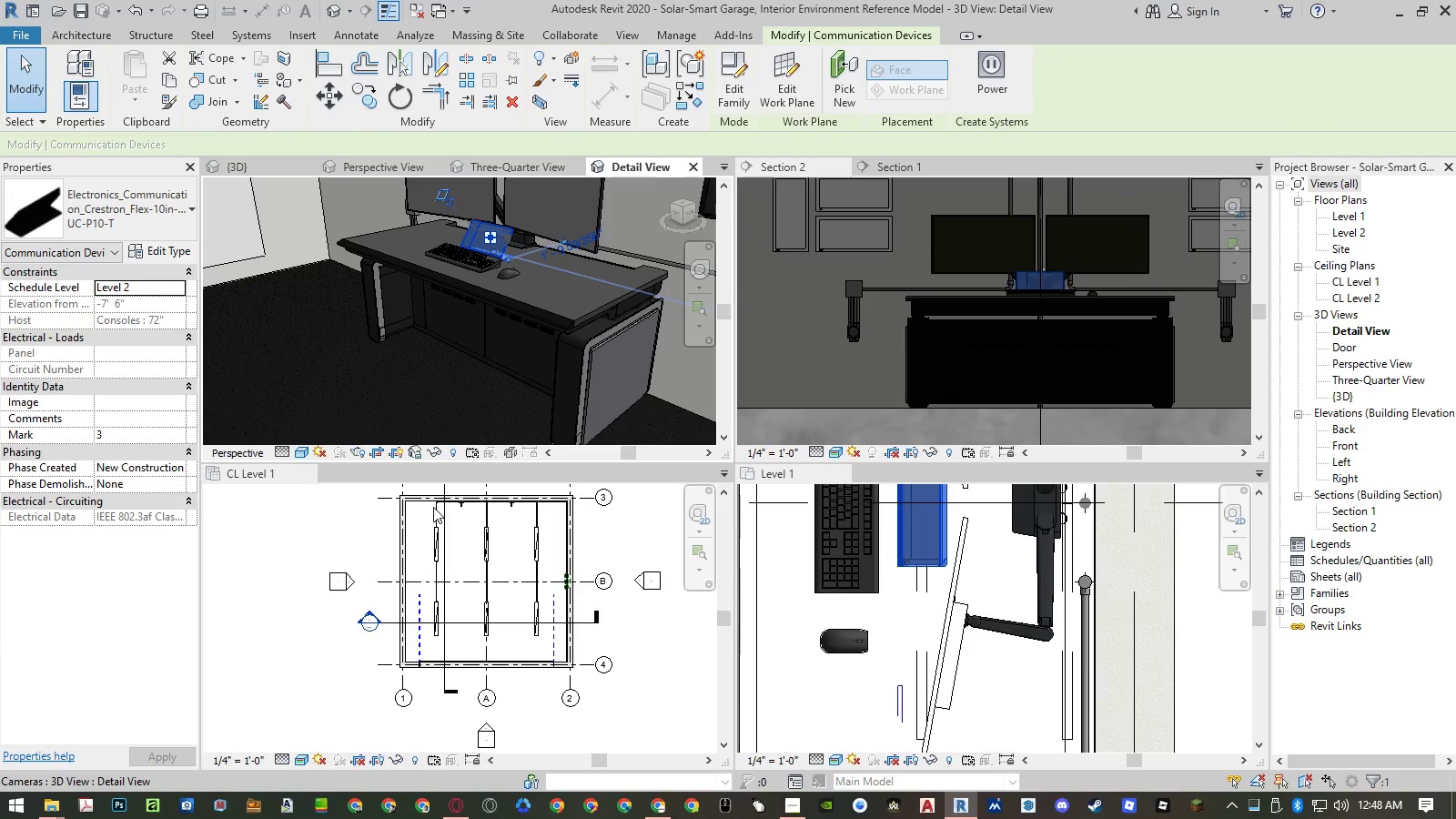 
key(Escape)
 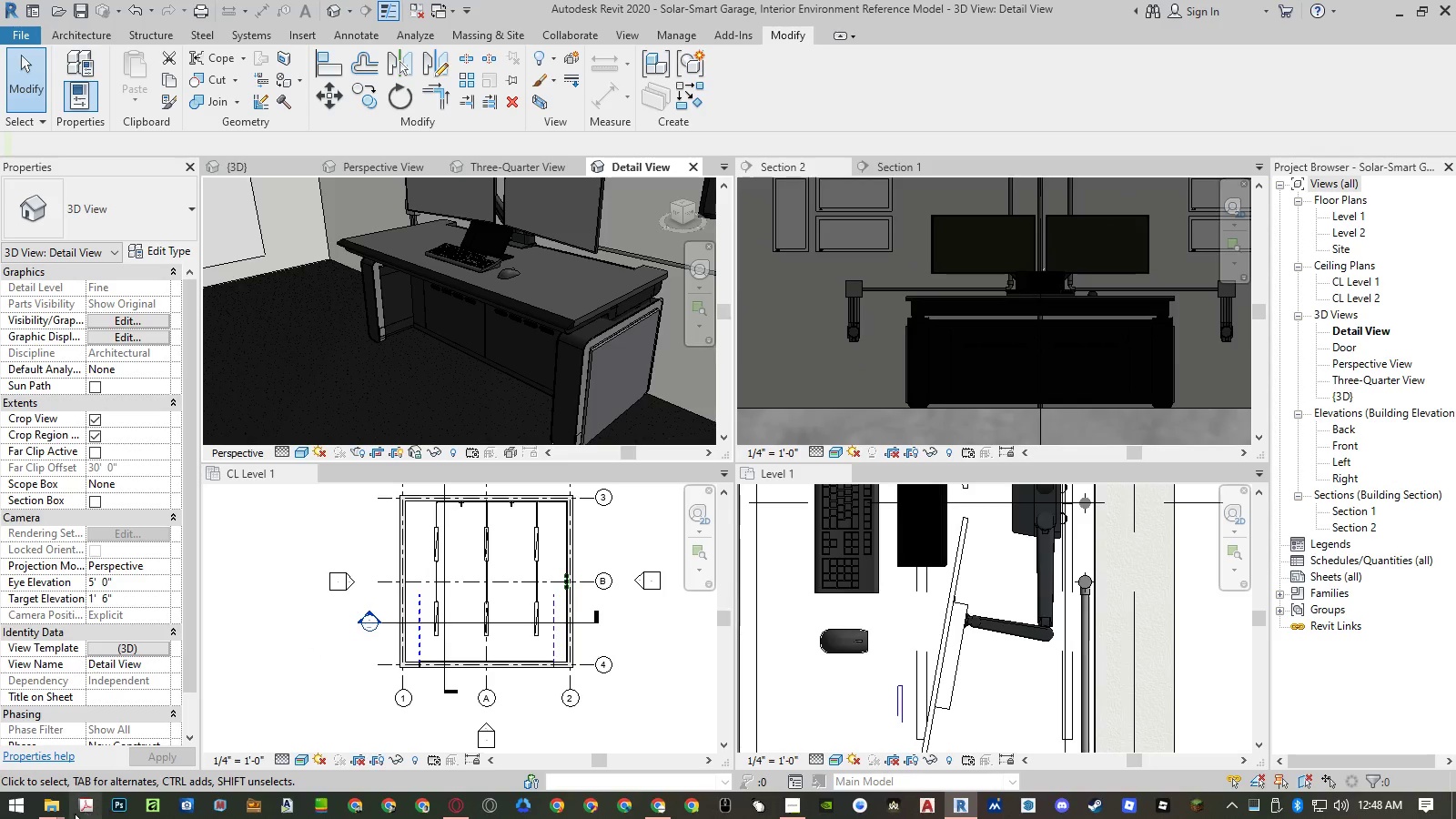 
left_click([60, 816])
 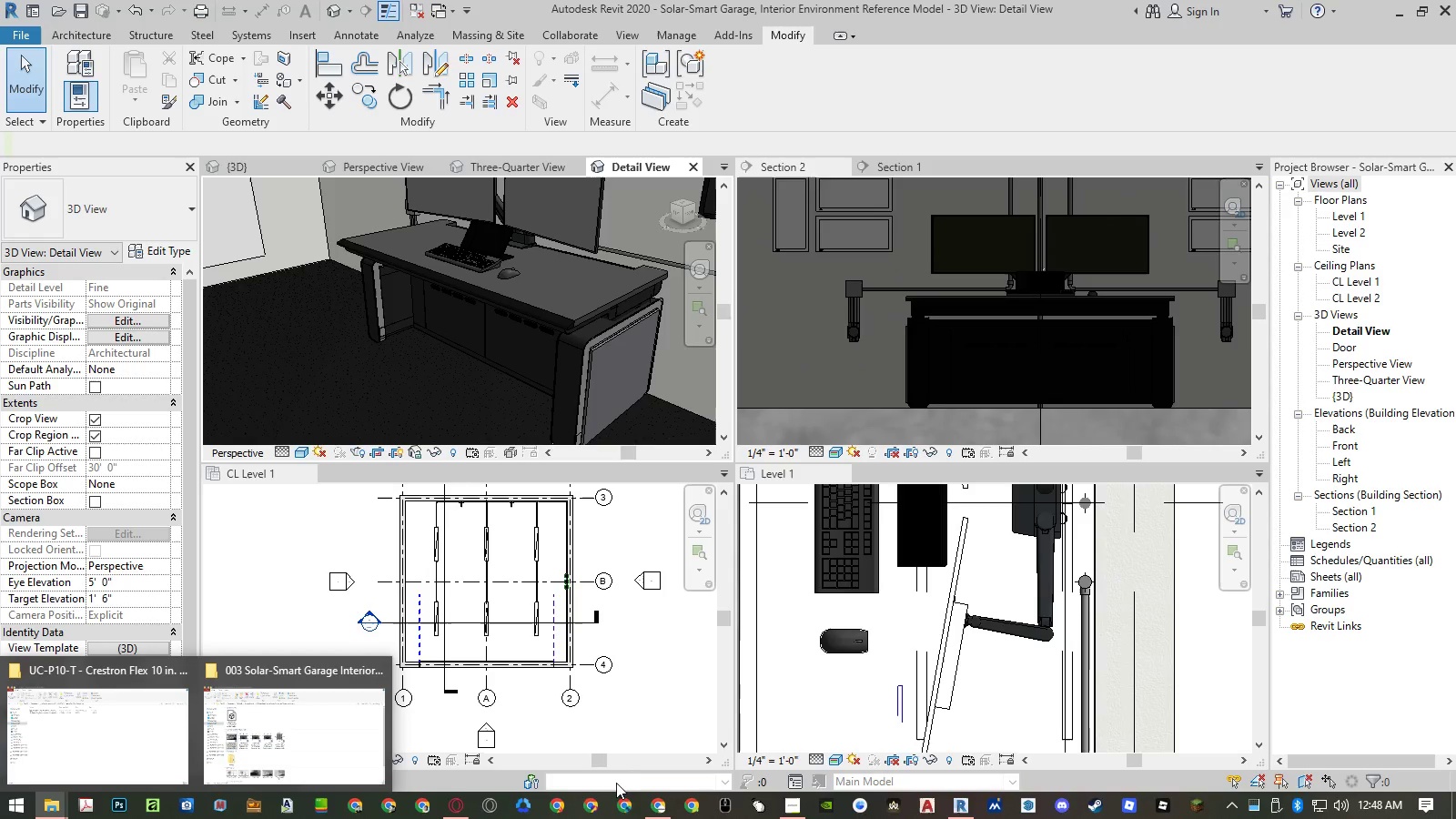 
left_click([119, 735])
 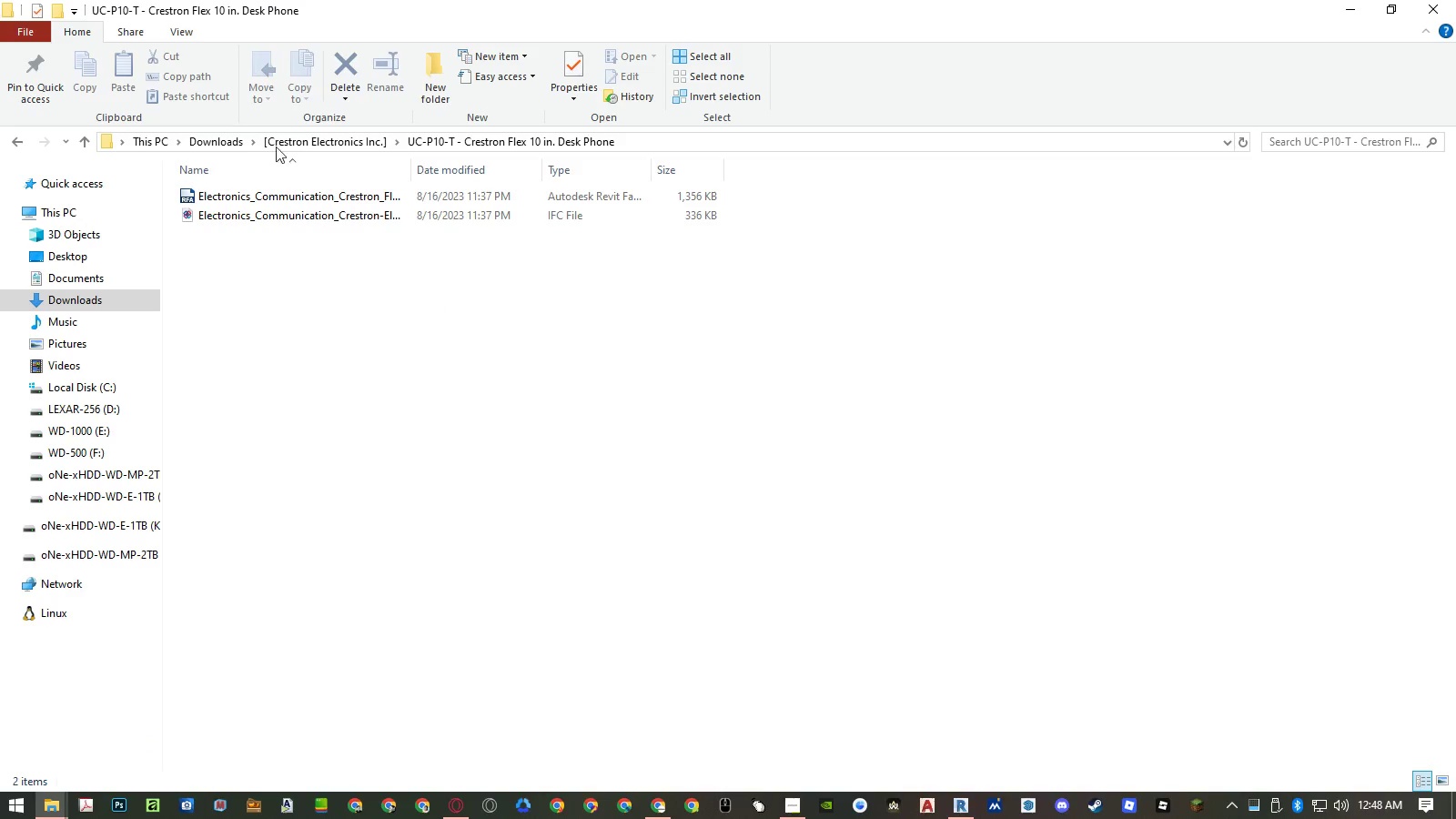 
left_click([230, 142])
 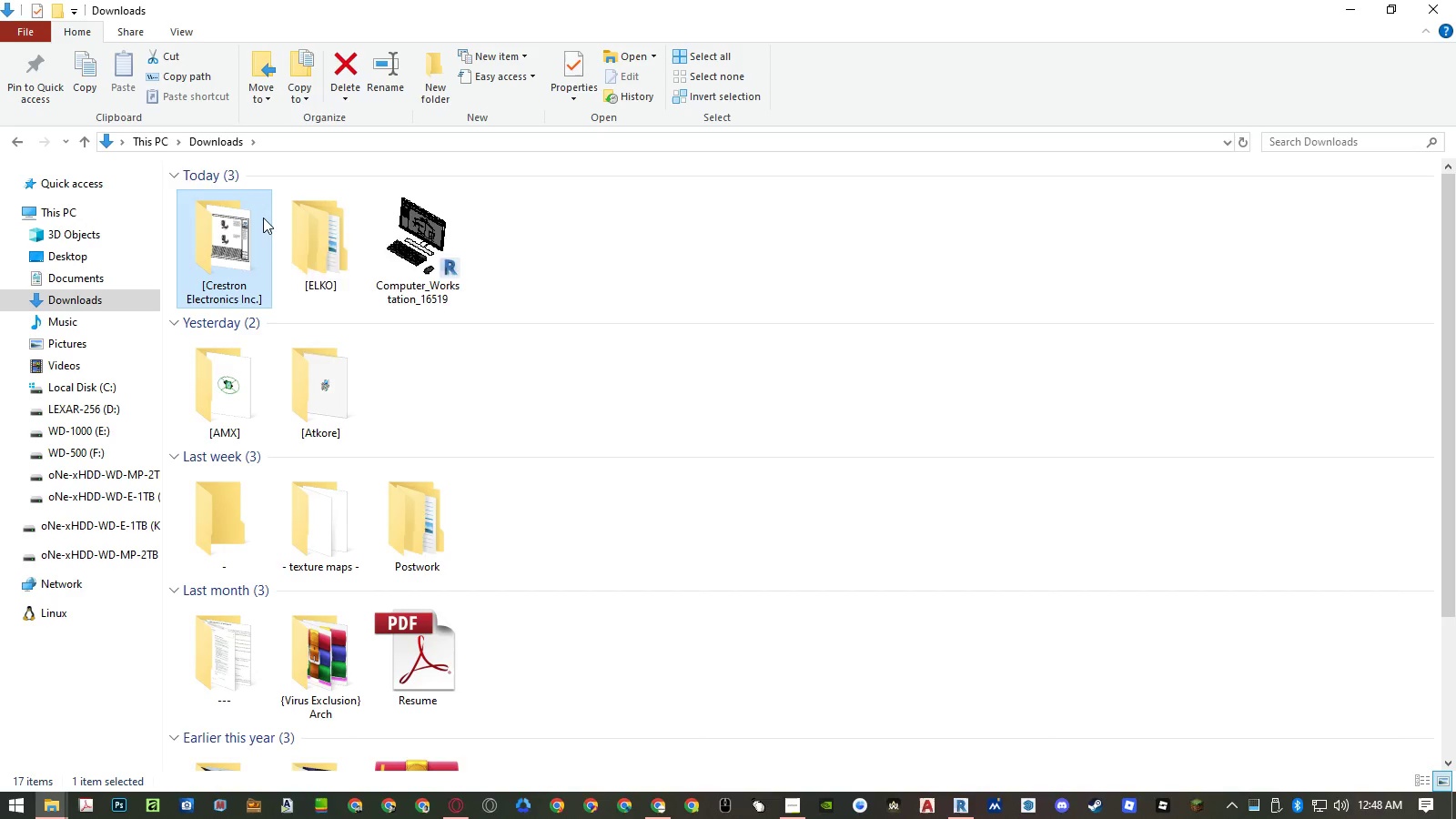 
double_click([246, 240])
 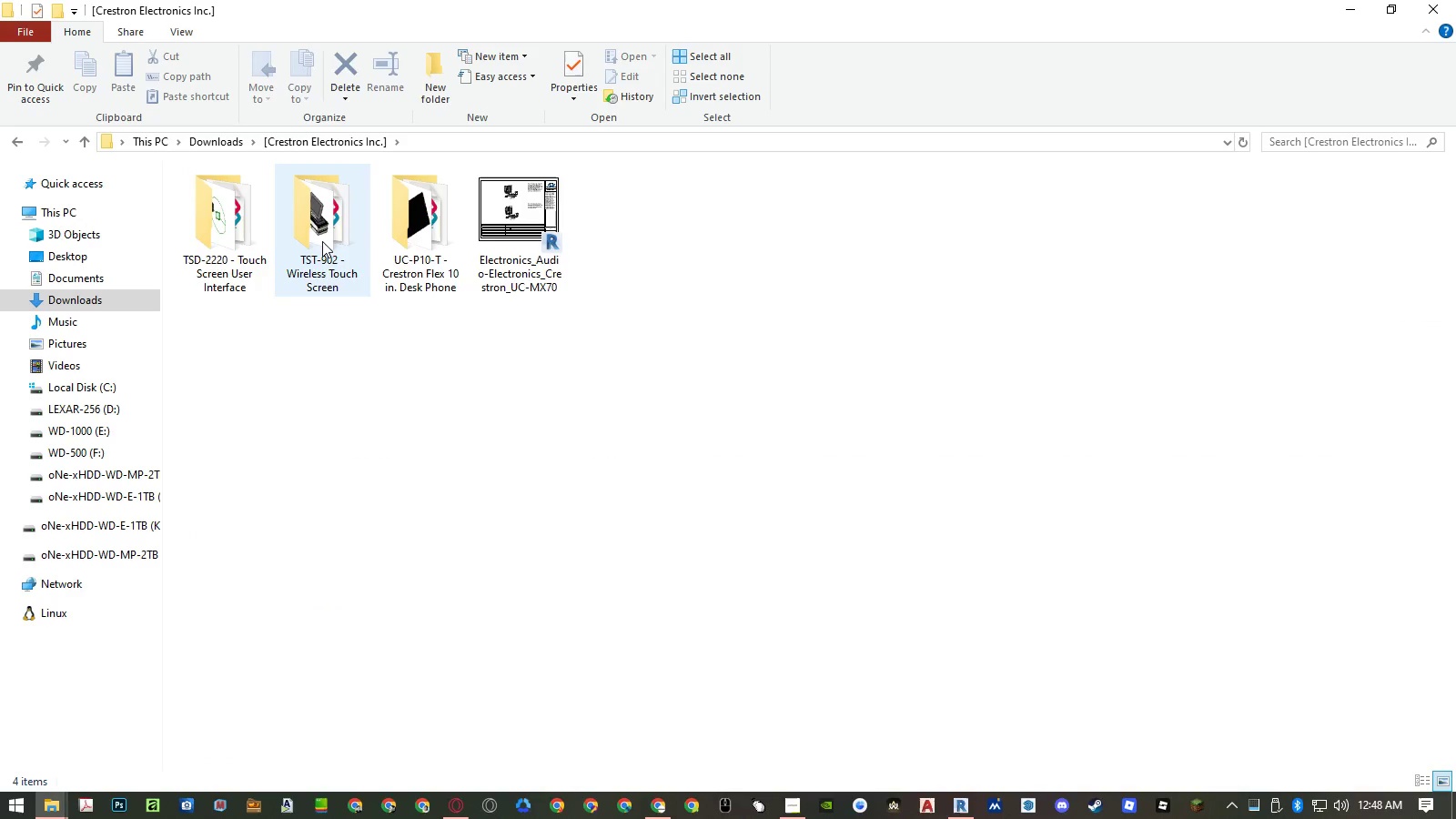 
double_click([322, 241])
 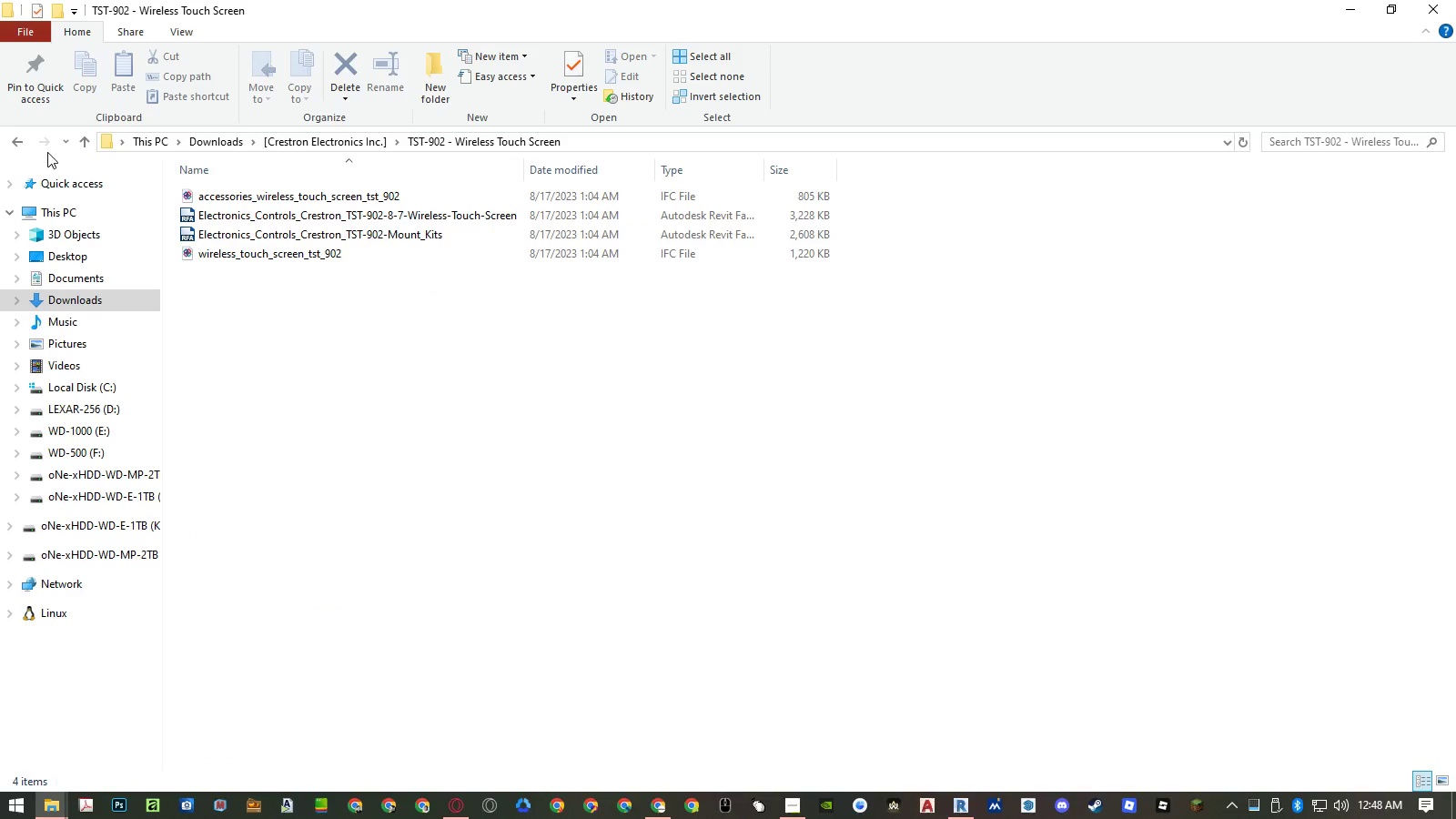 
left_click([23, 141])
 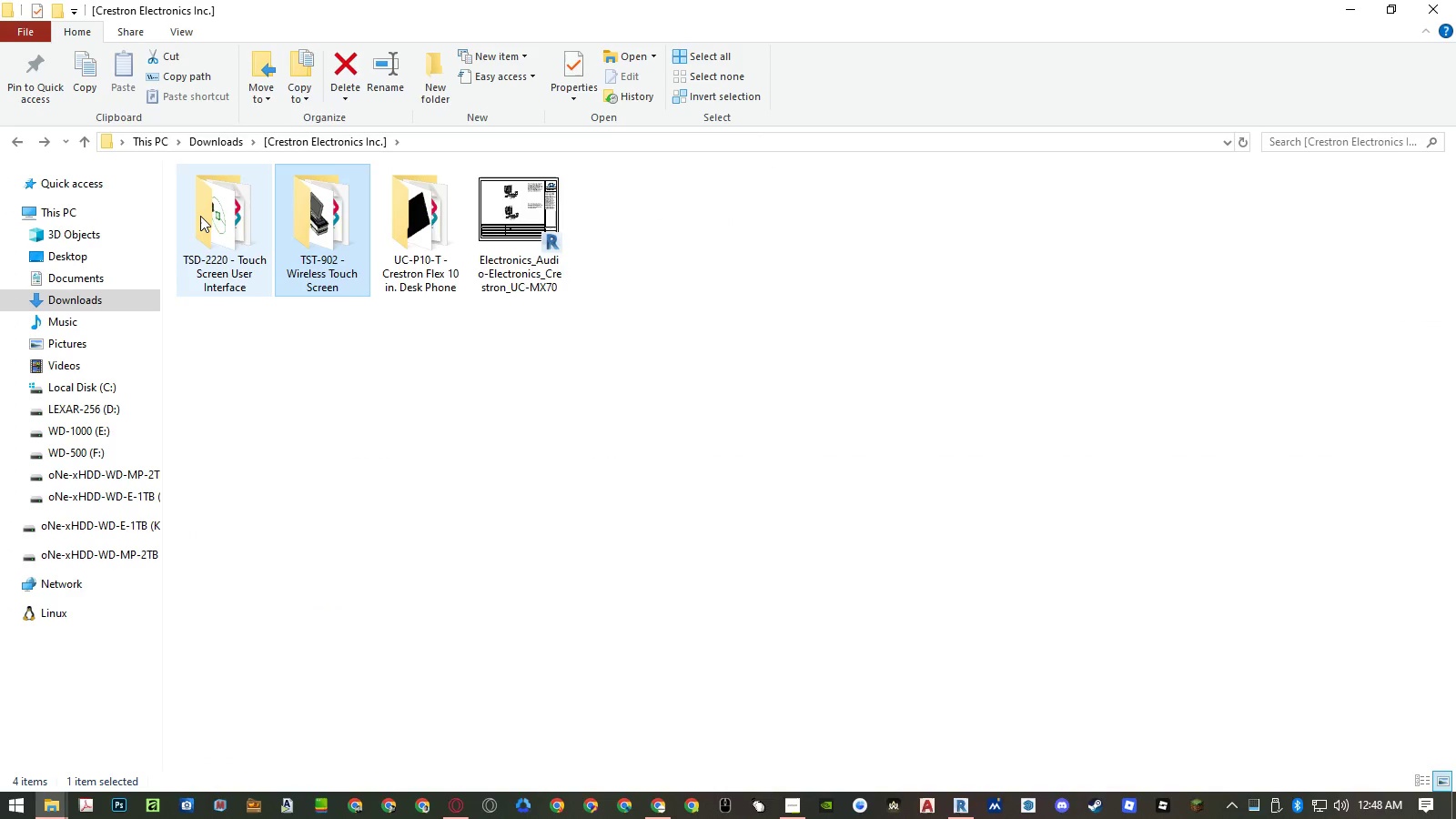 
double_click([200, 216])
 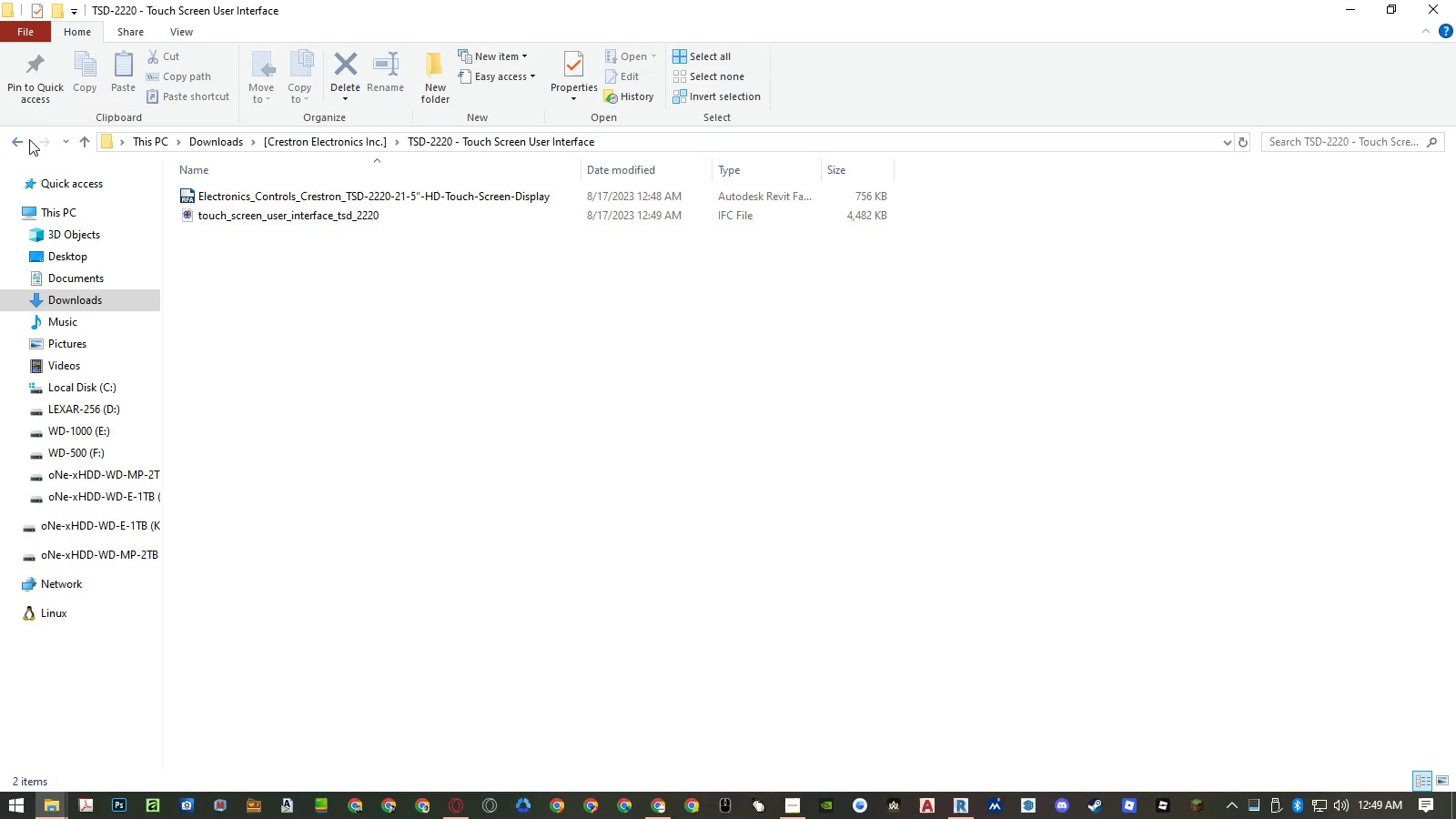 
left_click([26, 141])
 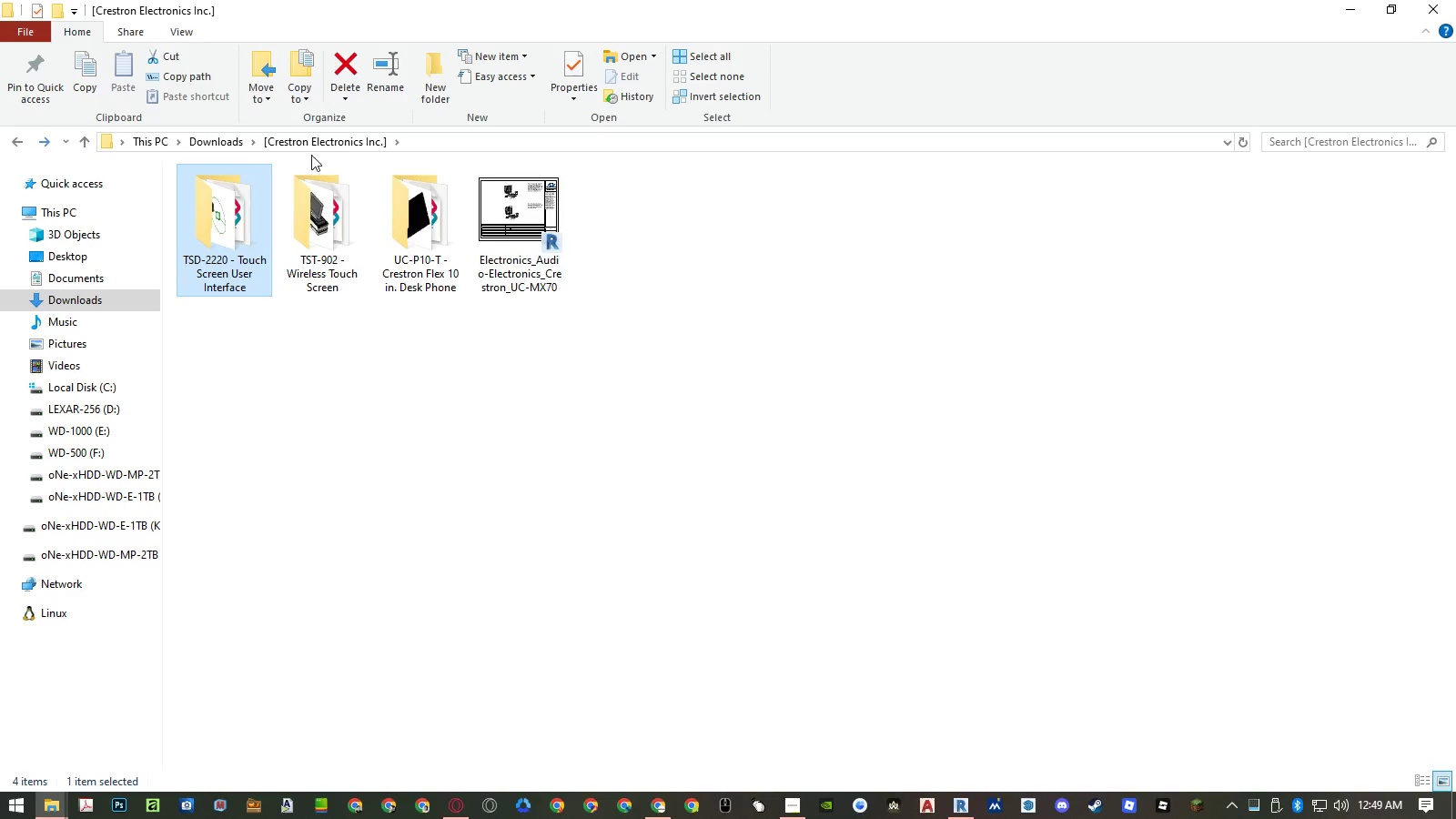 
left_click([206, 143])
 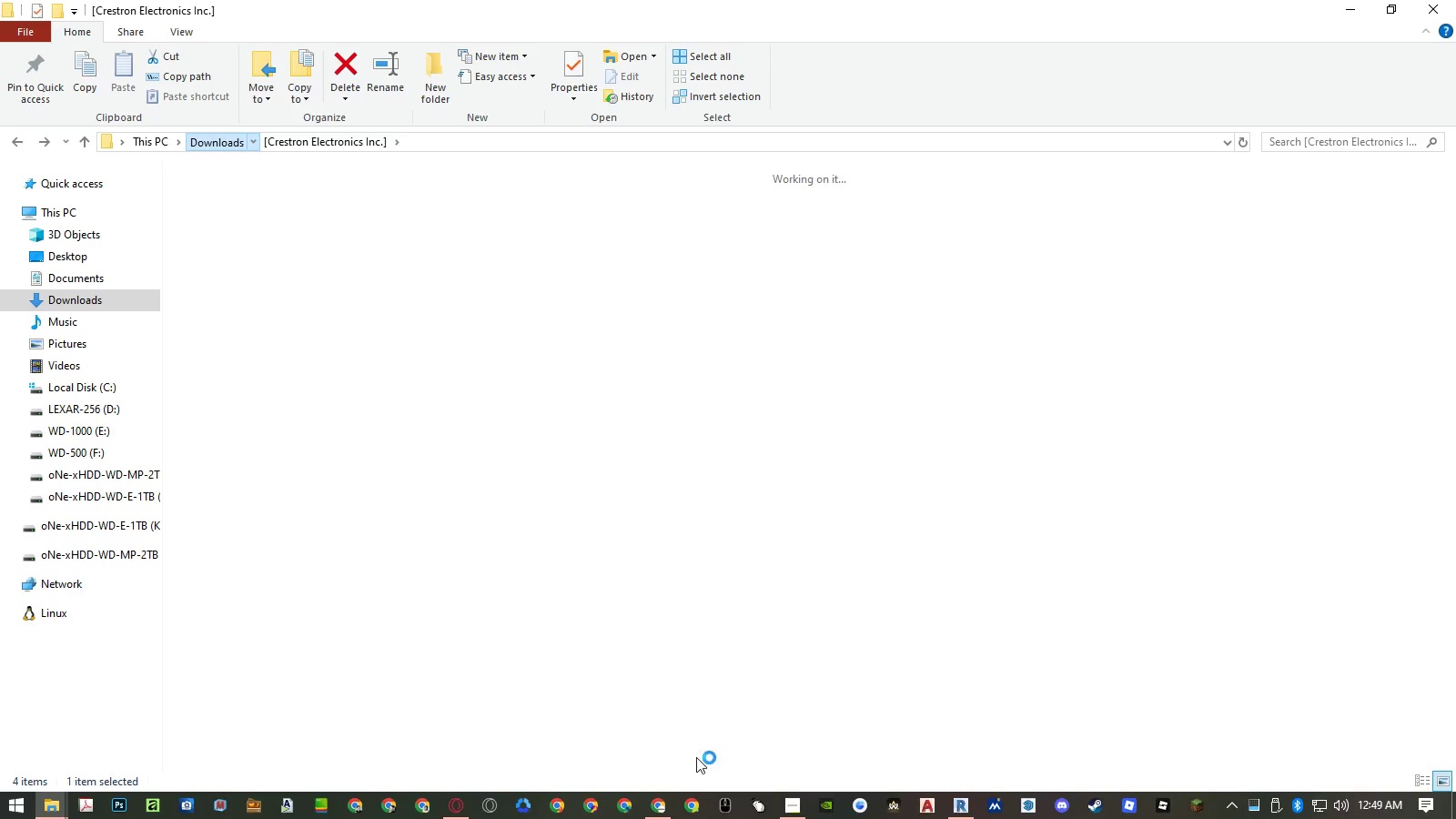 
left_click([662, 801])
 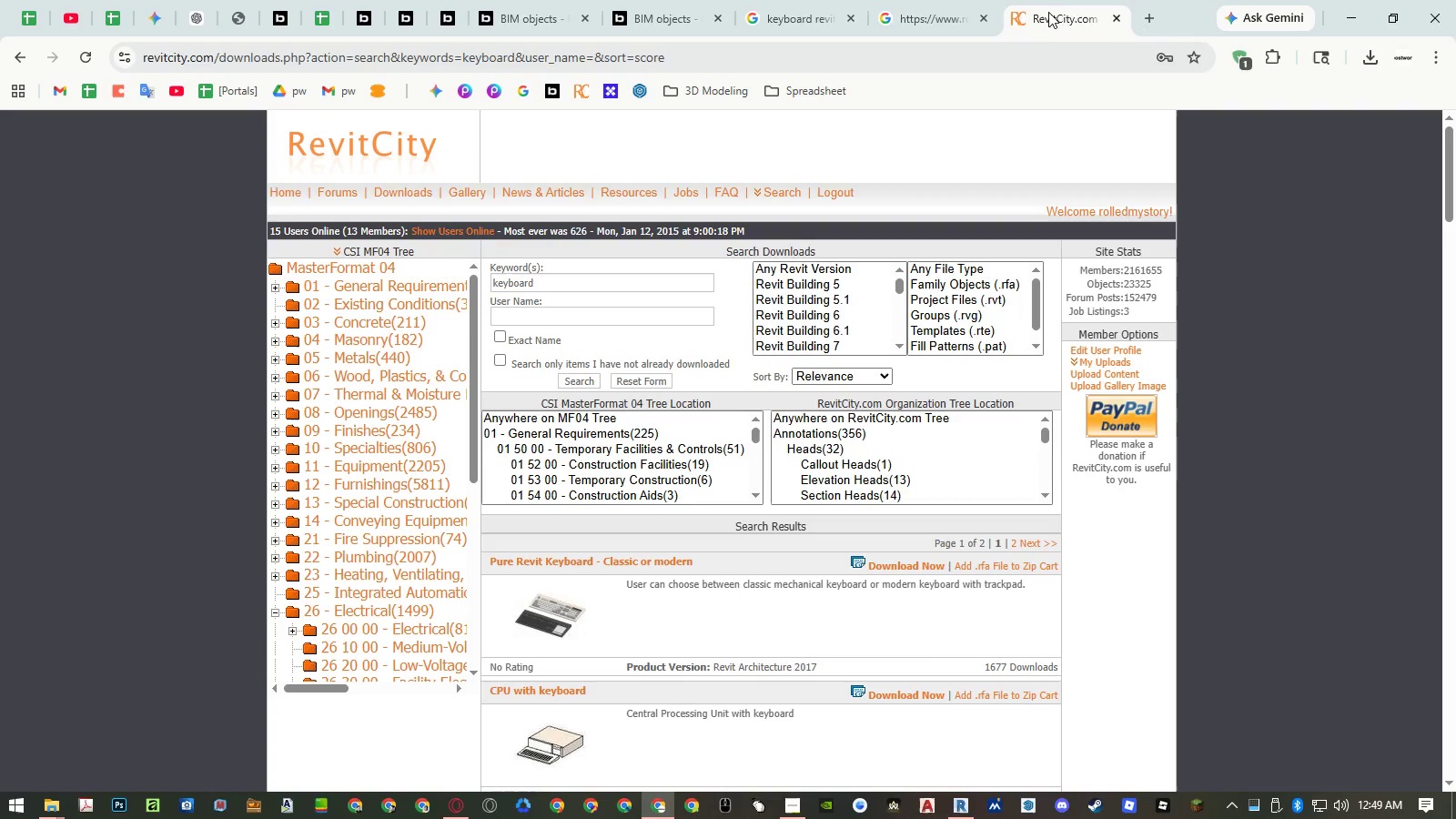 
scroll: coordinate [904, 398], scroll_direction: down, amount: 7.0
 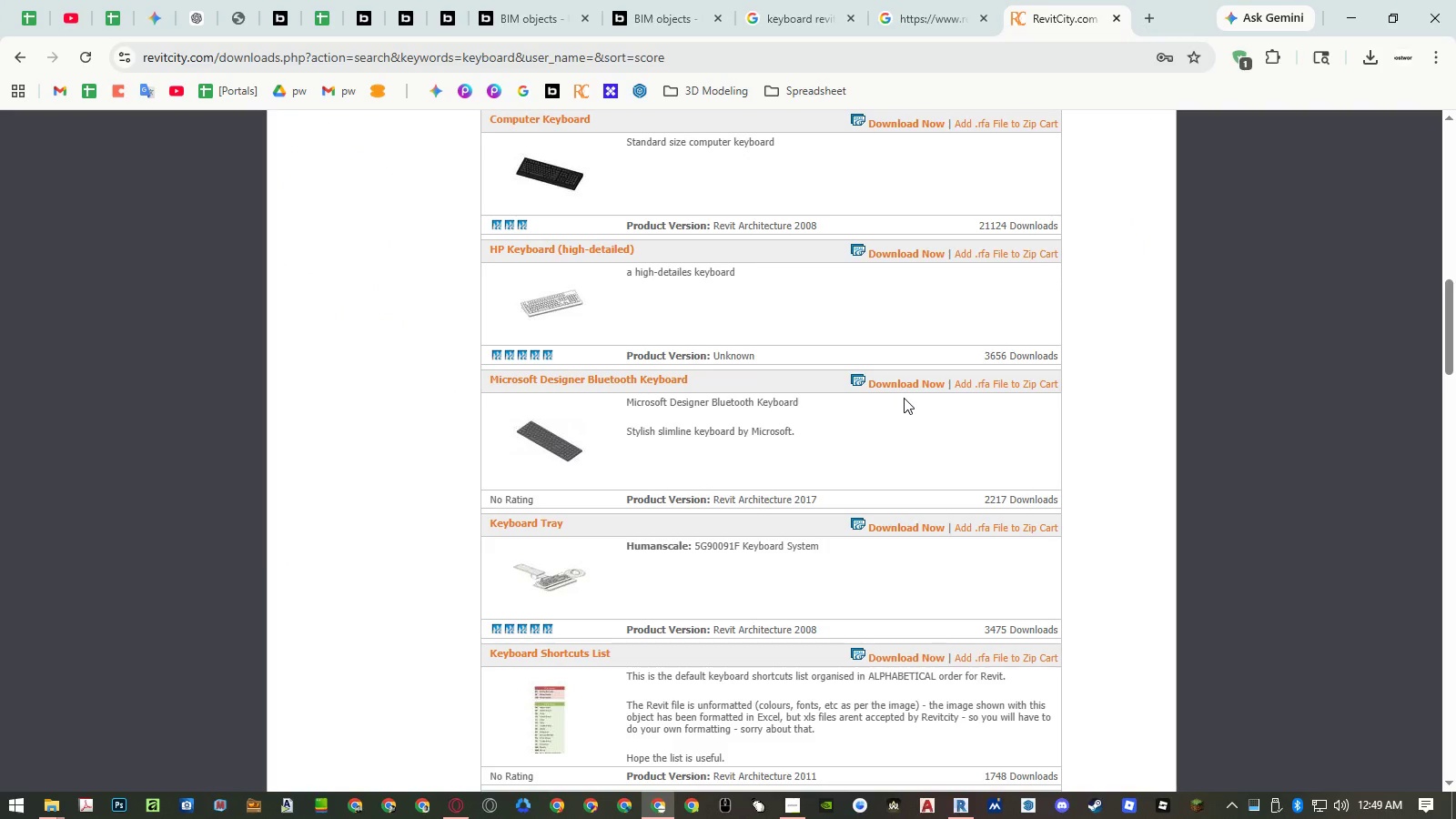 
scroll: coordinate [904, 398], scroll_direction: up, amount: 5.0
 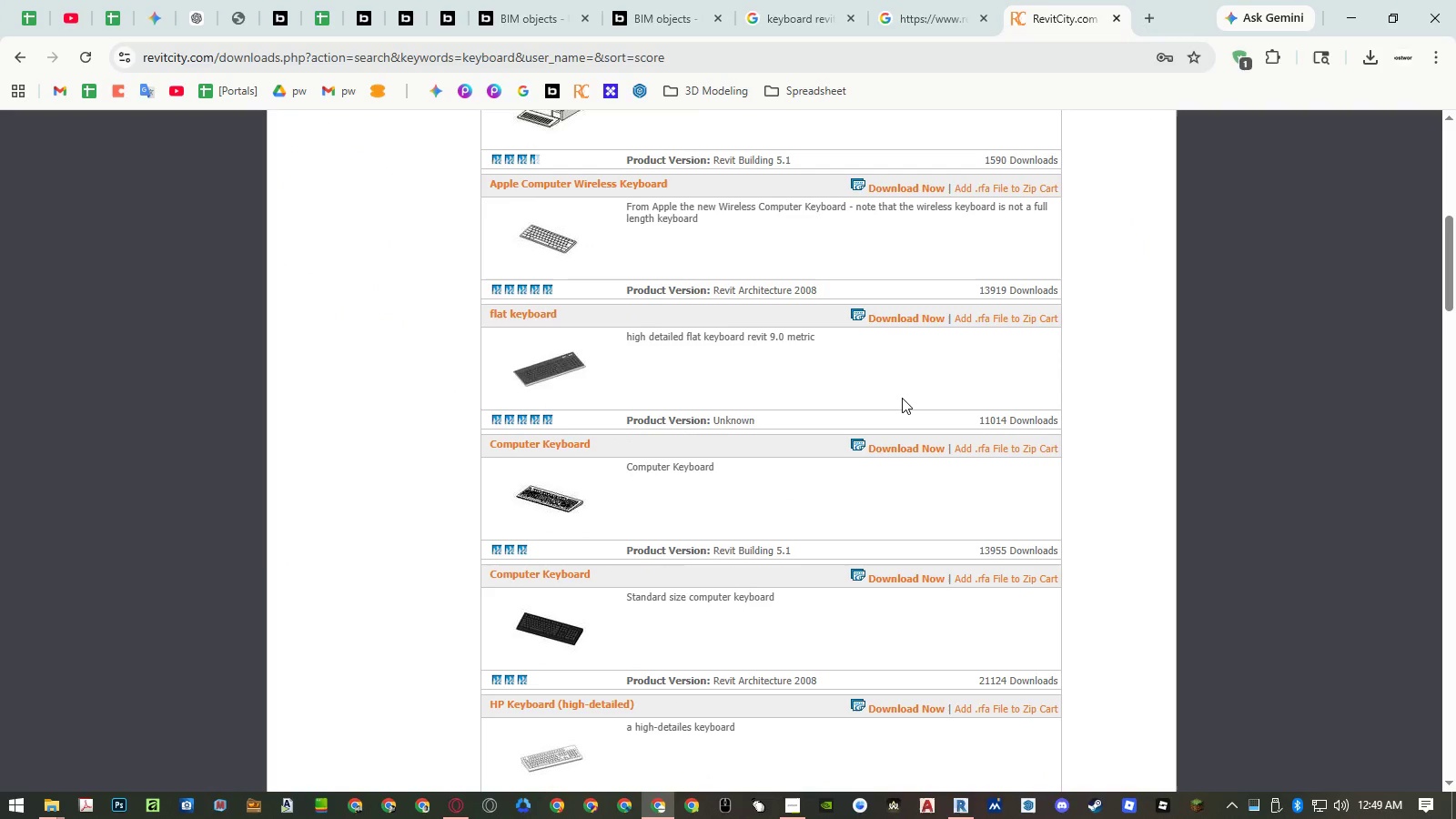 
scroll: coordinate [896, 391], scroll_direction: down, amount: 19.0
 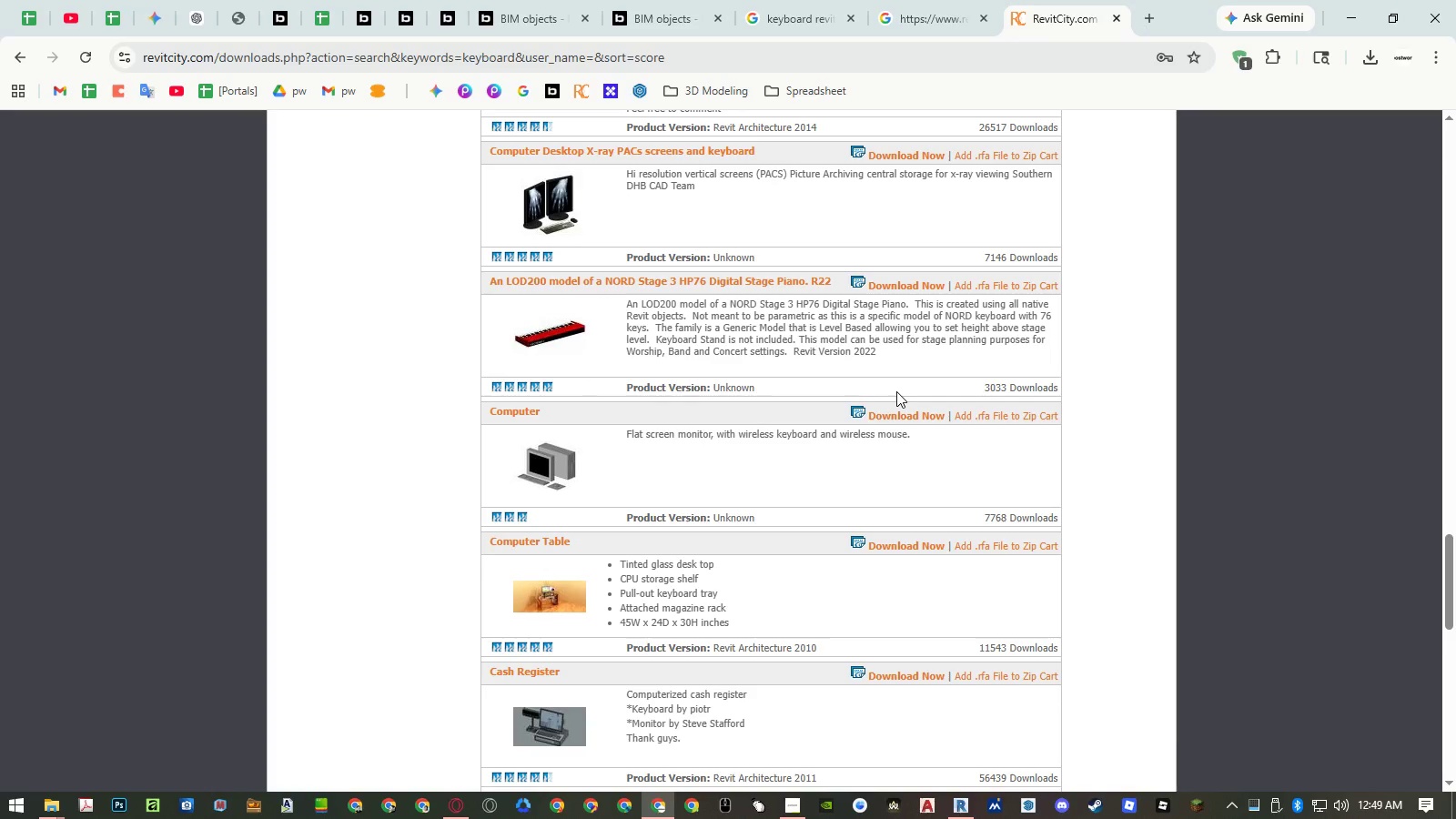 
scroll: coordinate [896, 391], scroll_direction: up, amount: 3.0
 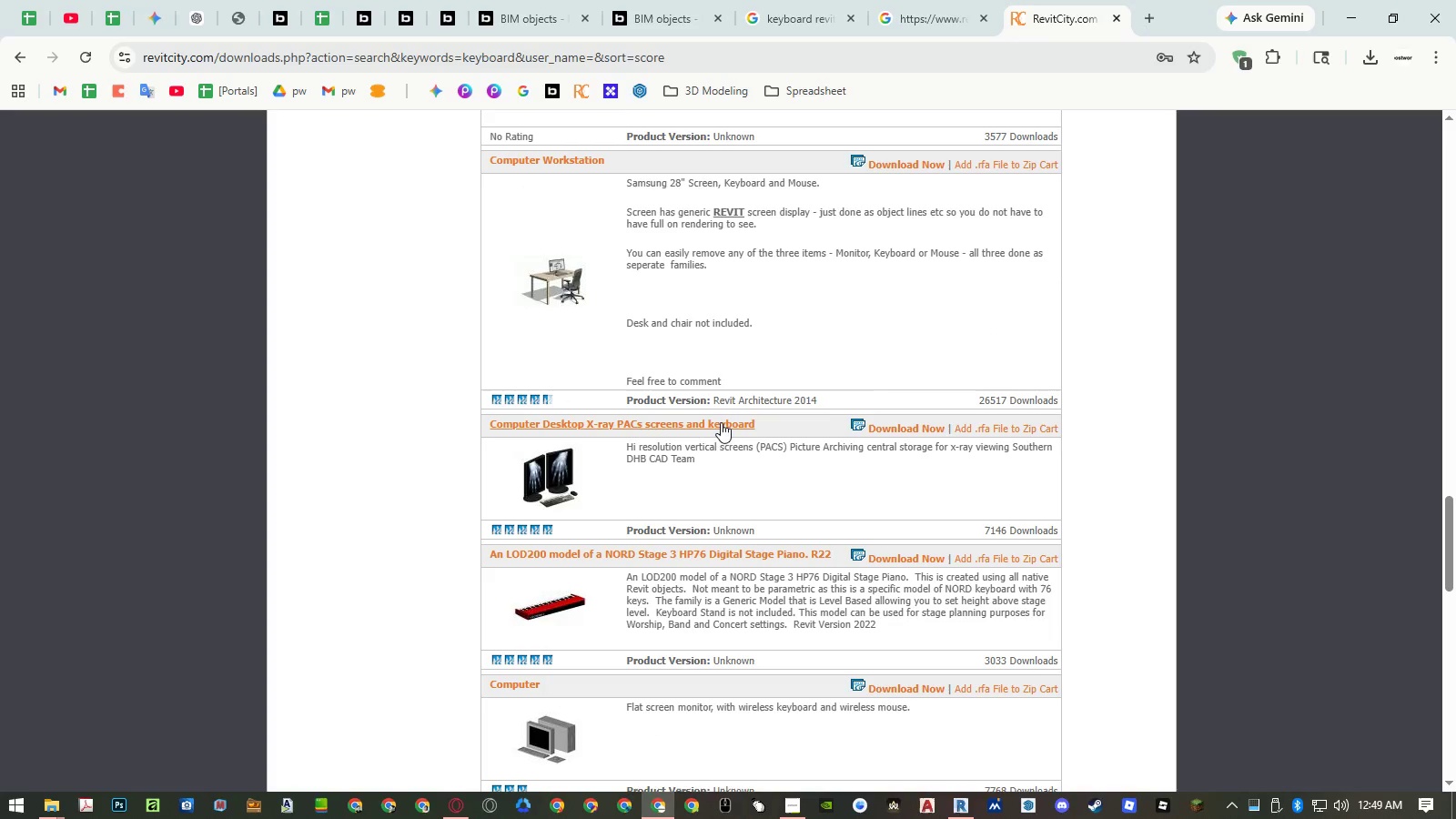 
middle_click([717, 427])
 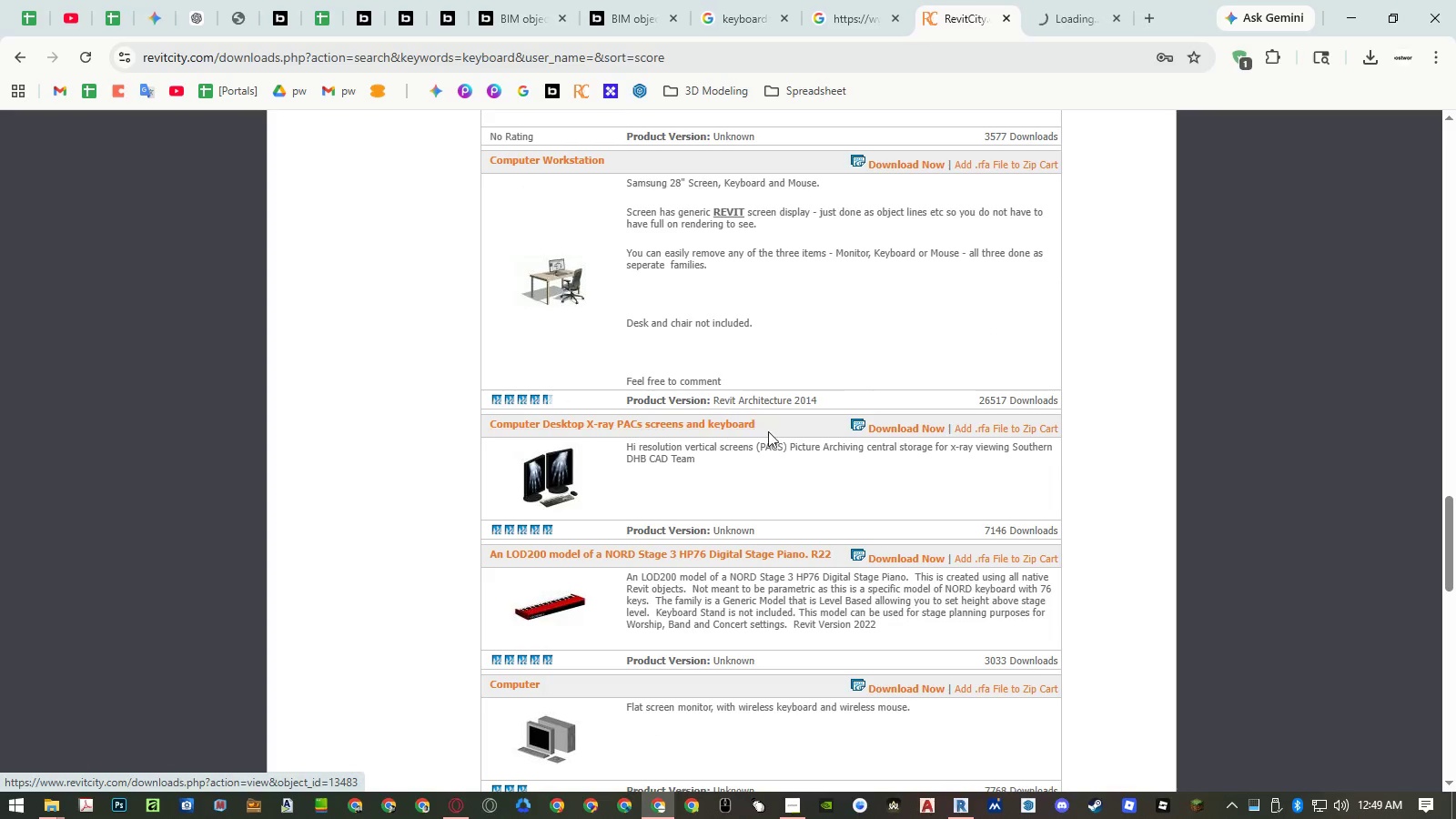 
scroll: coordinate [808, 432], scroll_direction: down, amount: 17.0
 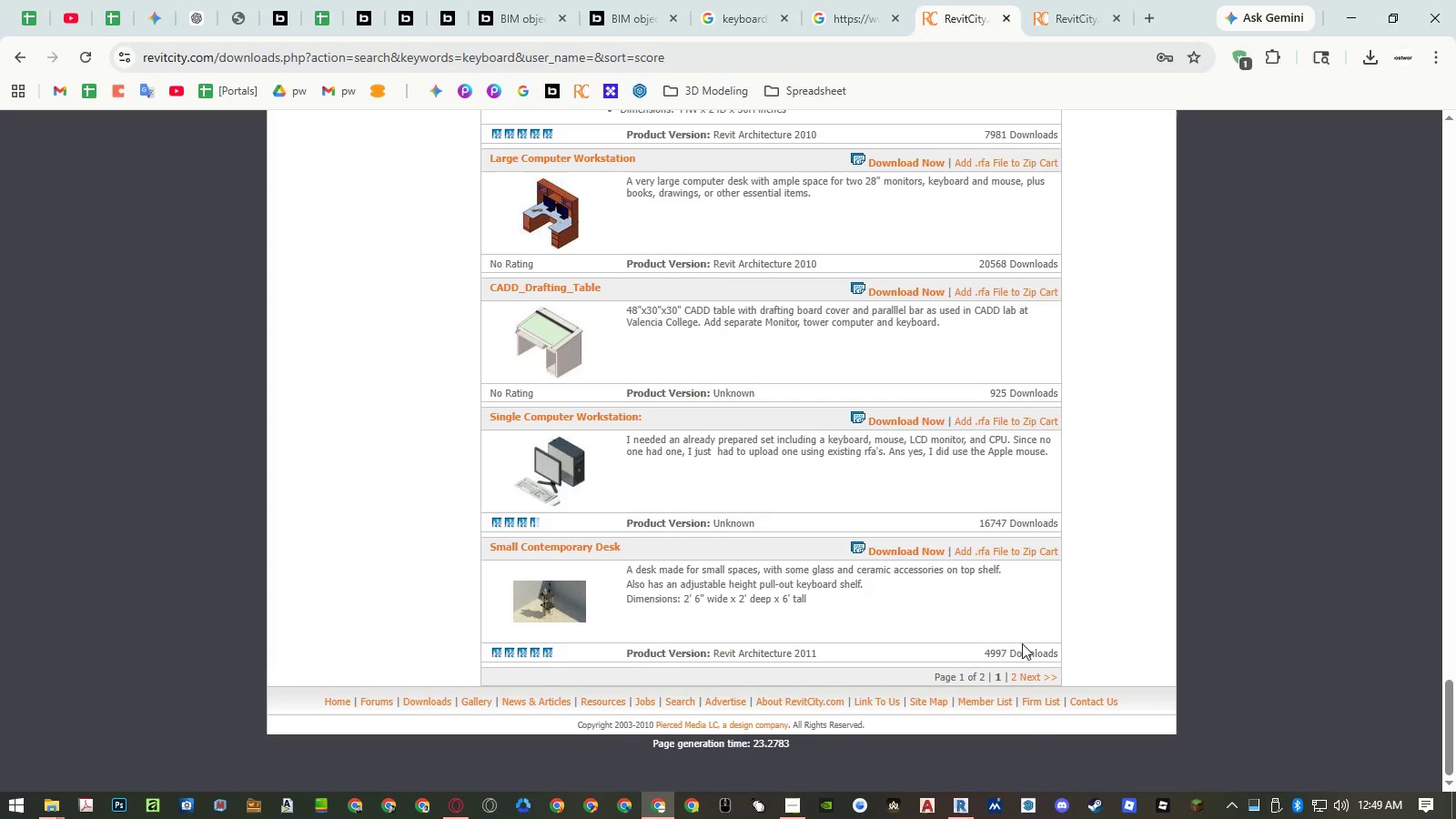 
left_click([1034, 680])
 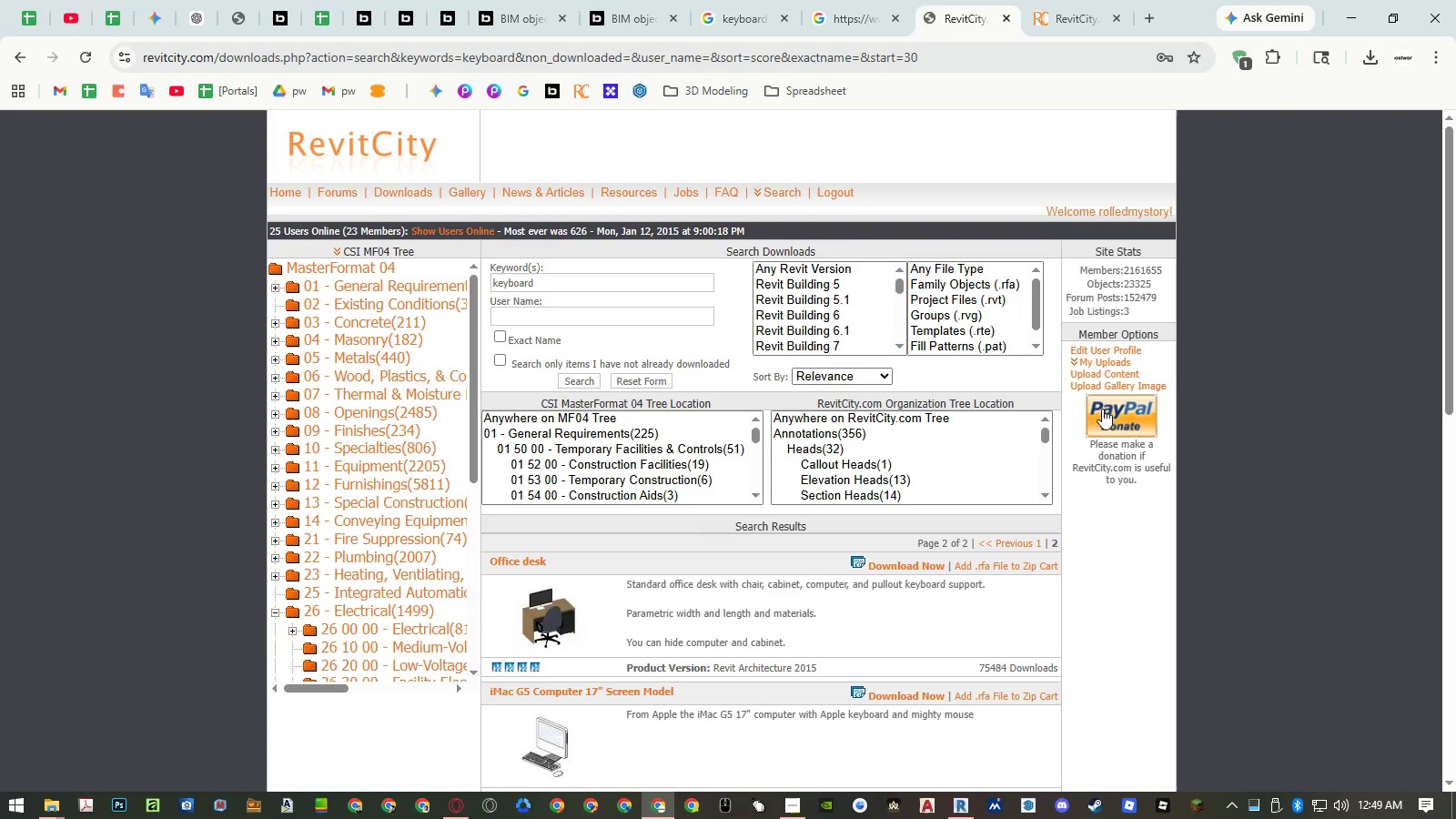 
scroll: coordinate [1092, 389], scroll_direction: down, amount: 6.0
 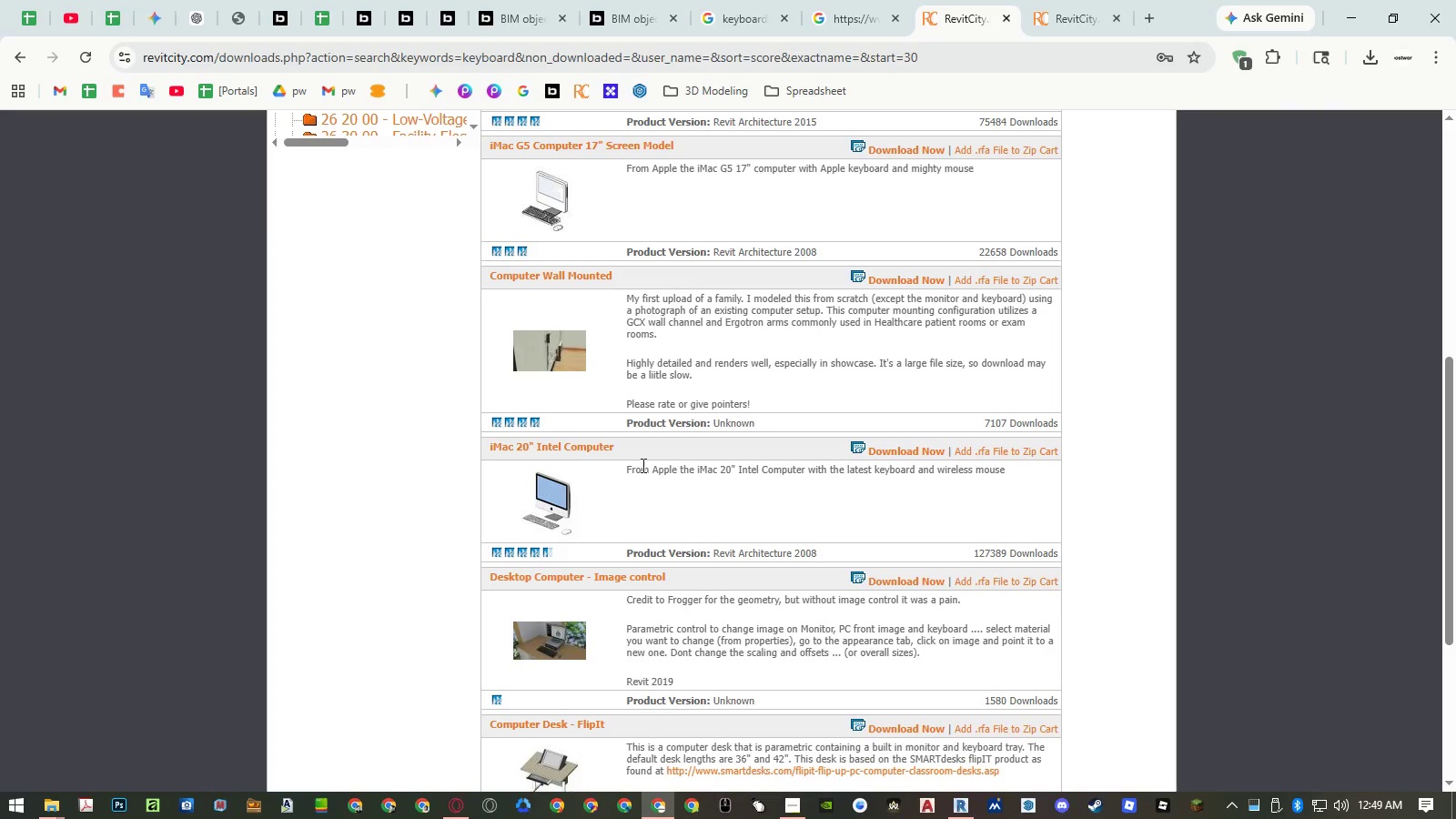 
middle_click([583, 449])
 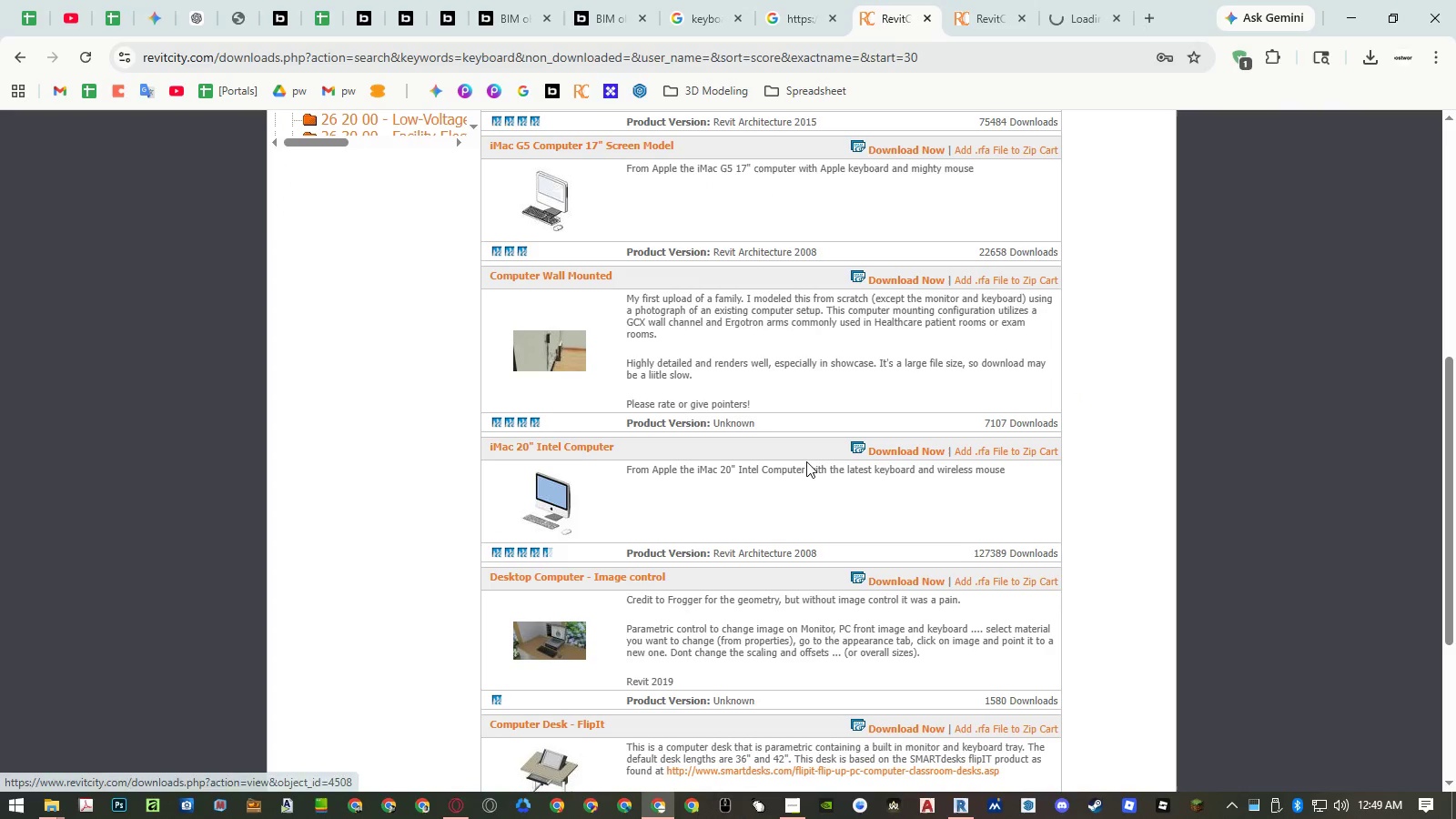 
scroll: coordinate [828, 458], scroll_direction: down, amount: 2.0
 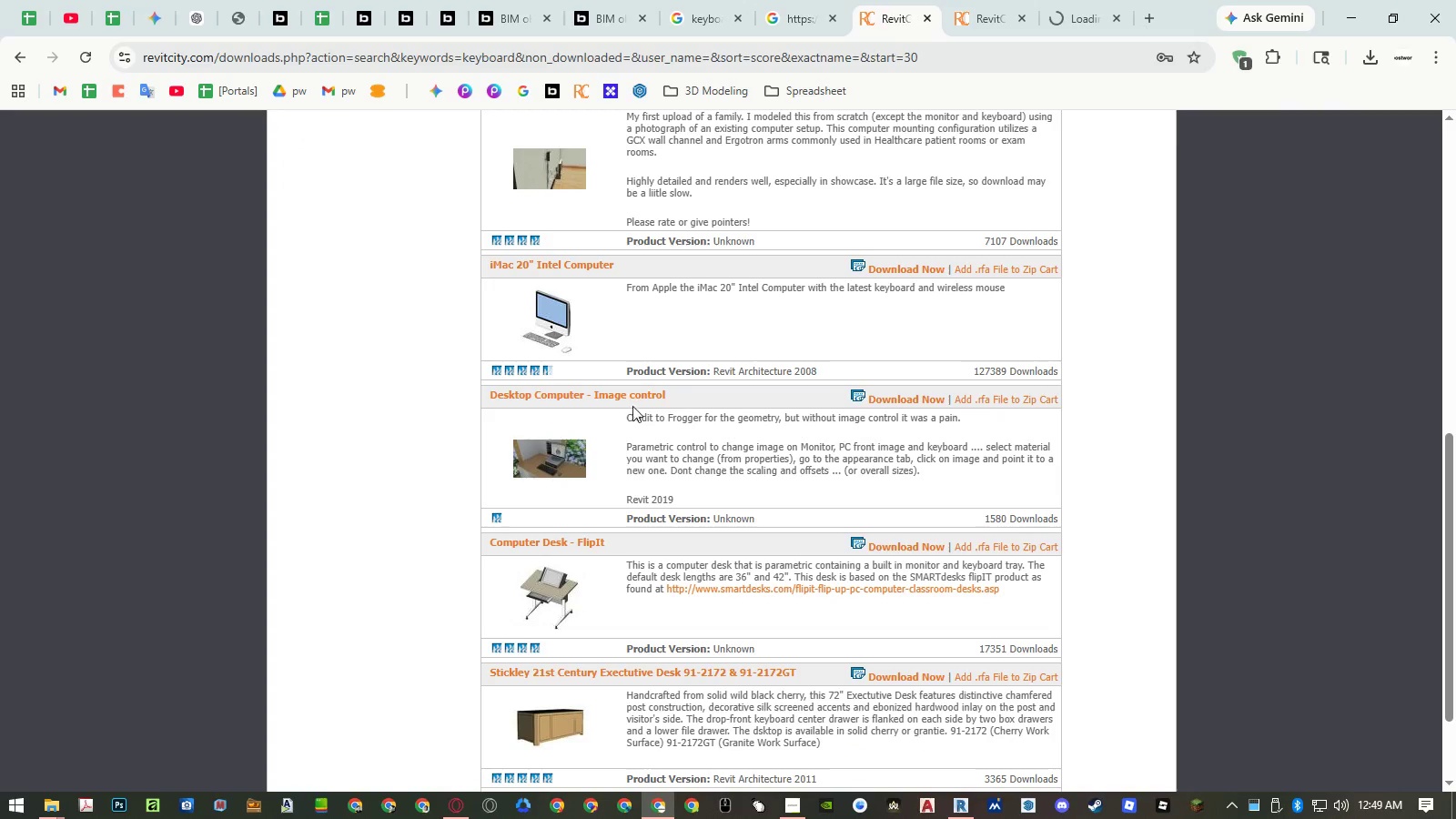 
middle_click([630, 399])
 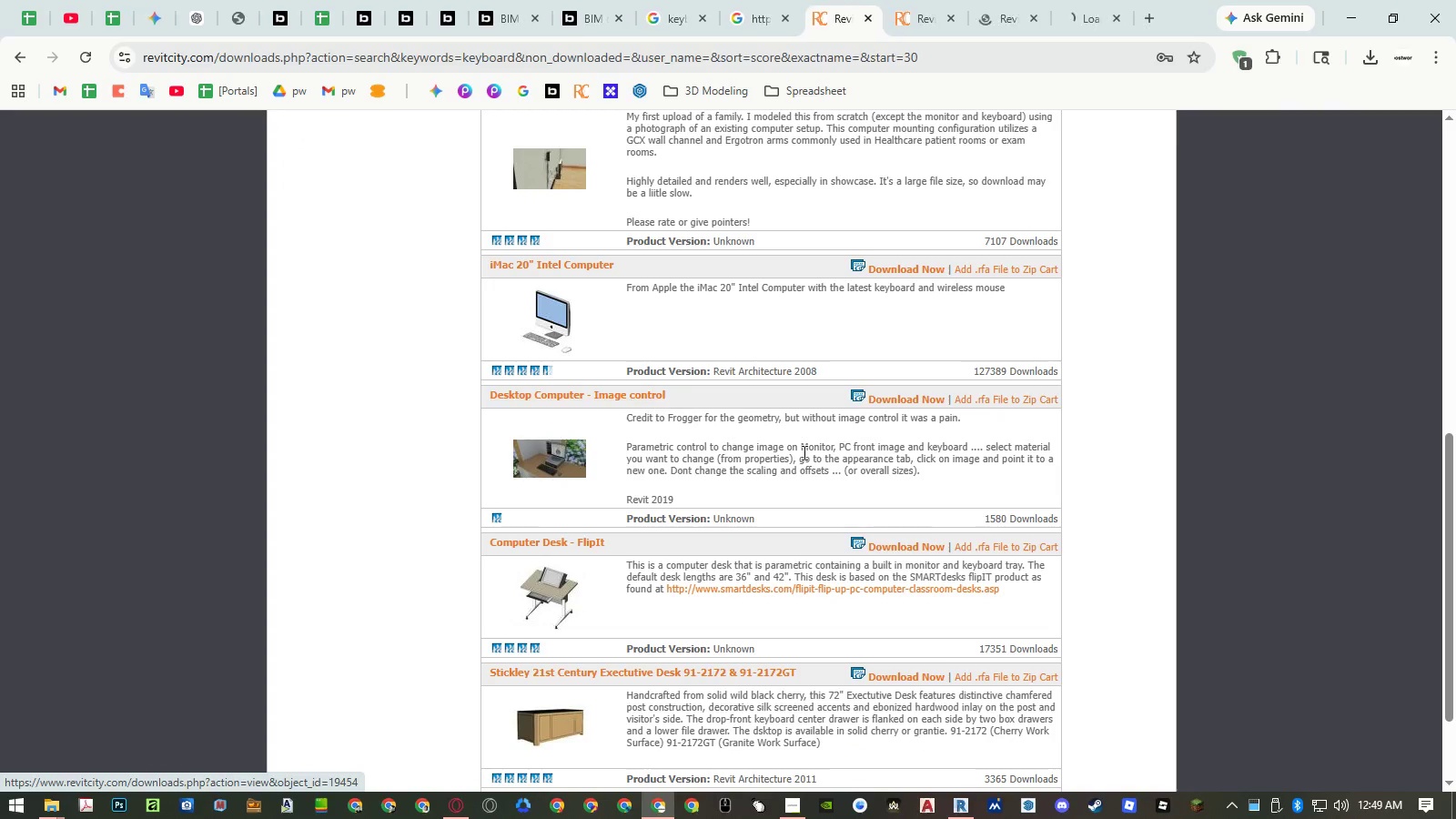 
scroll: coordinate [805, 247], scroll_direction: down, amount: 6.0
 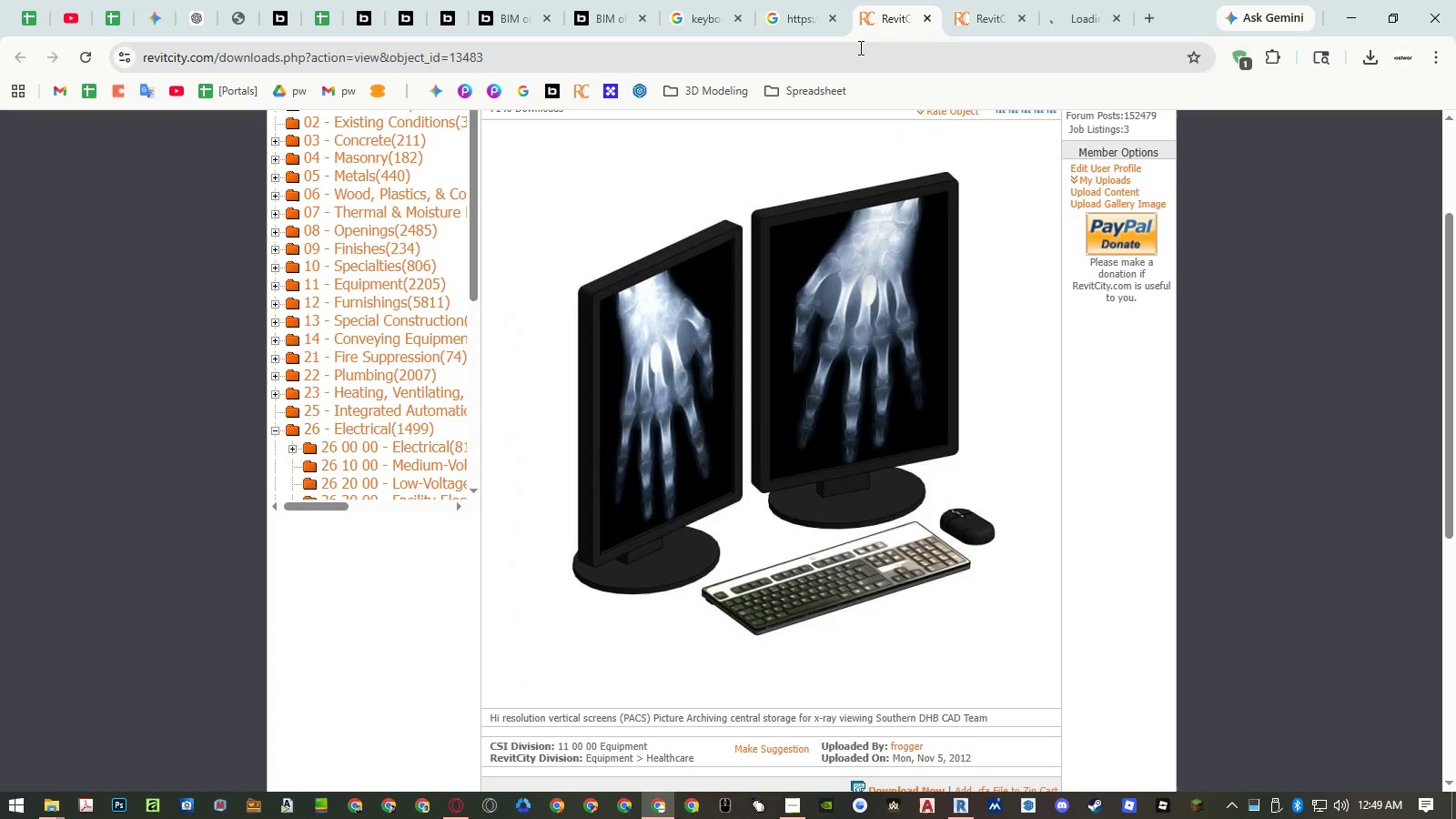 
middle_click([880, 18])
 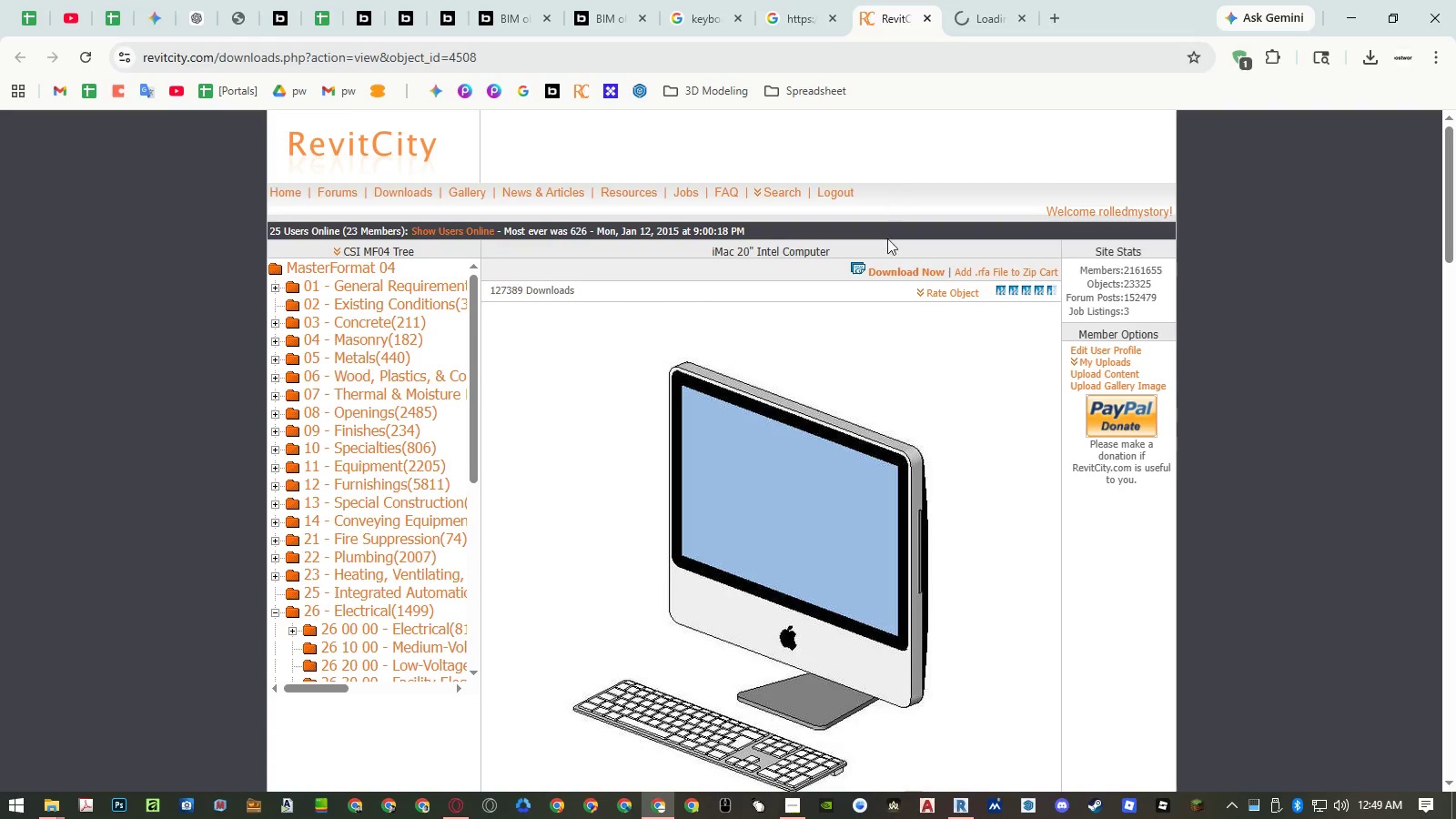 
scroll: coordinate [886, 253], scroll_direction: down, amount: 2.0
 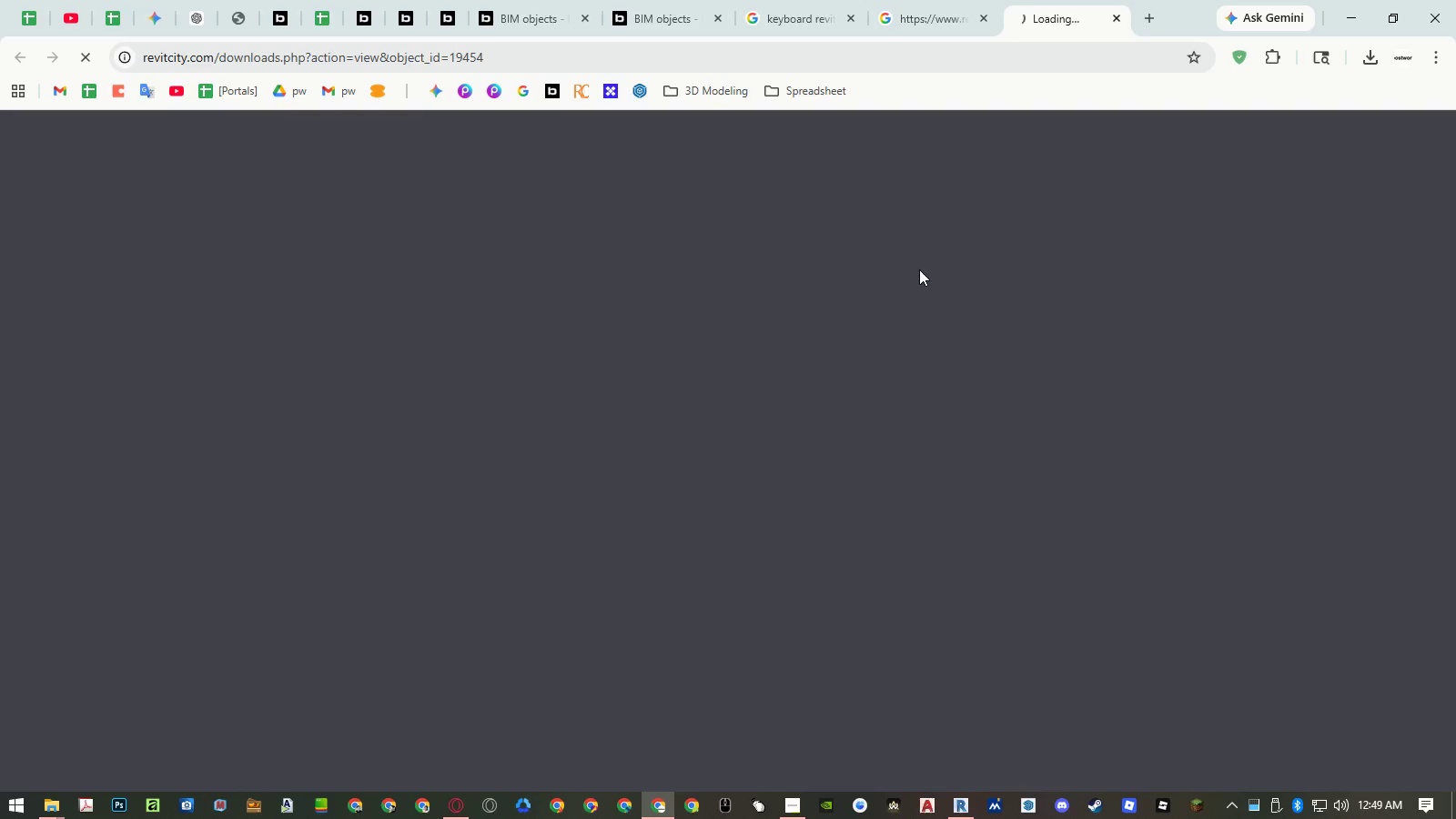 
middle_click([1107, 31])
 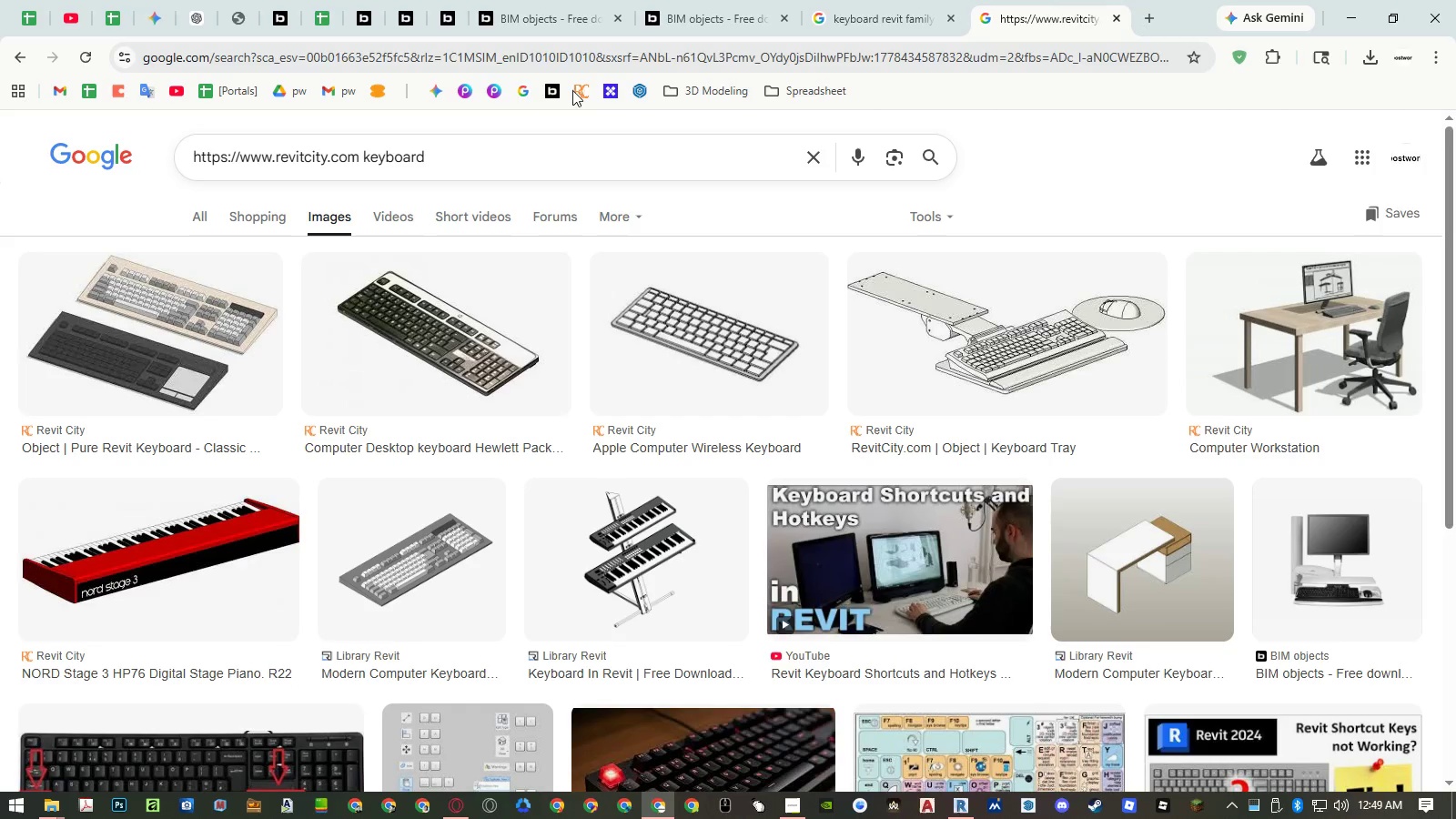 
left_click([513, 145])
 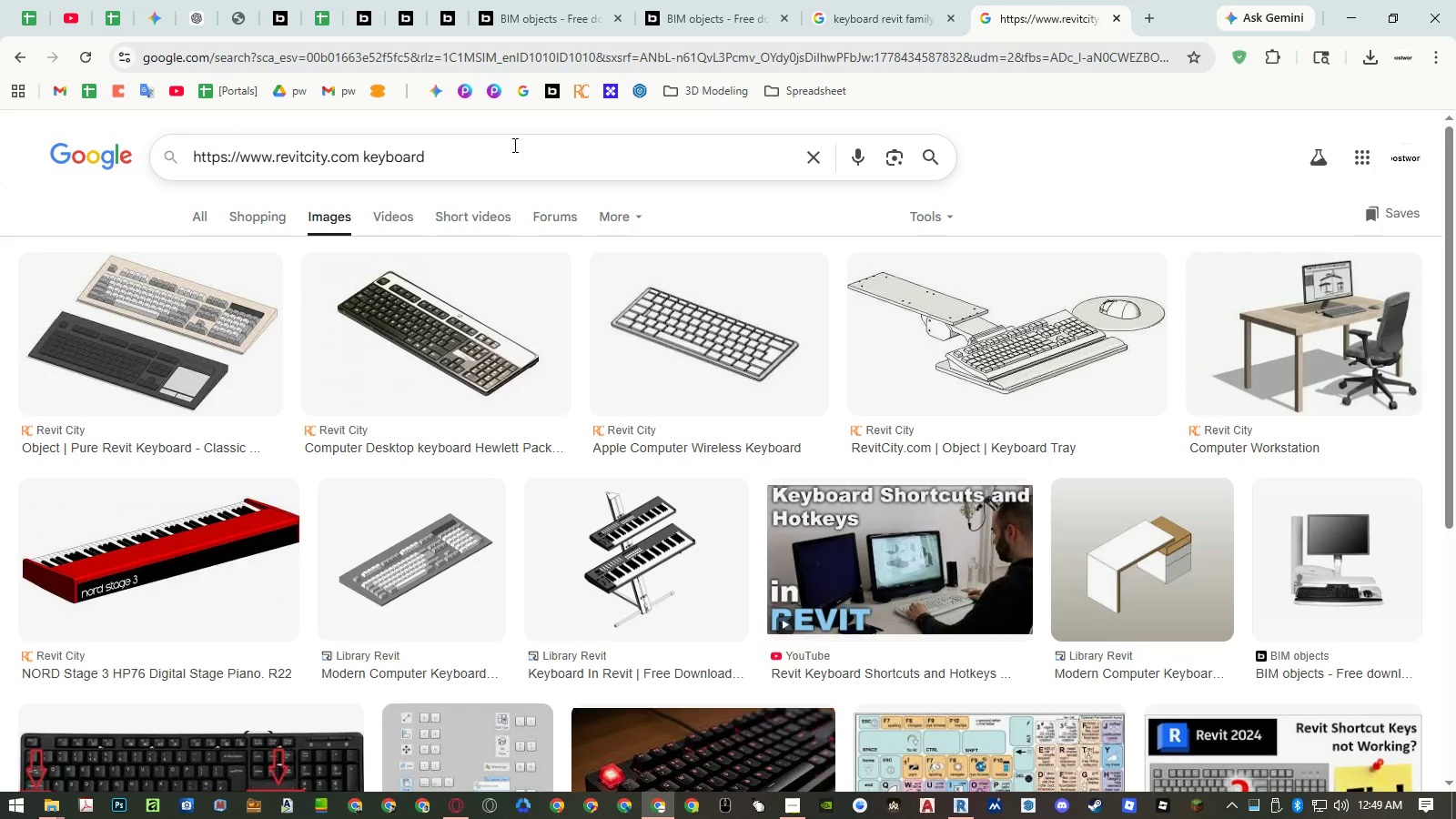 
type( mouse)
 